 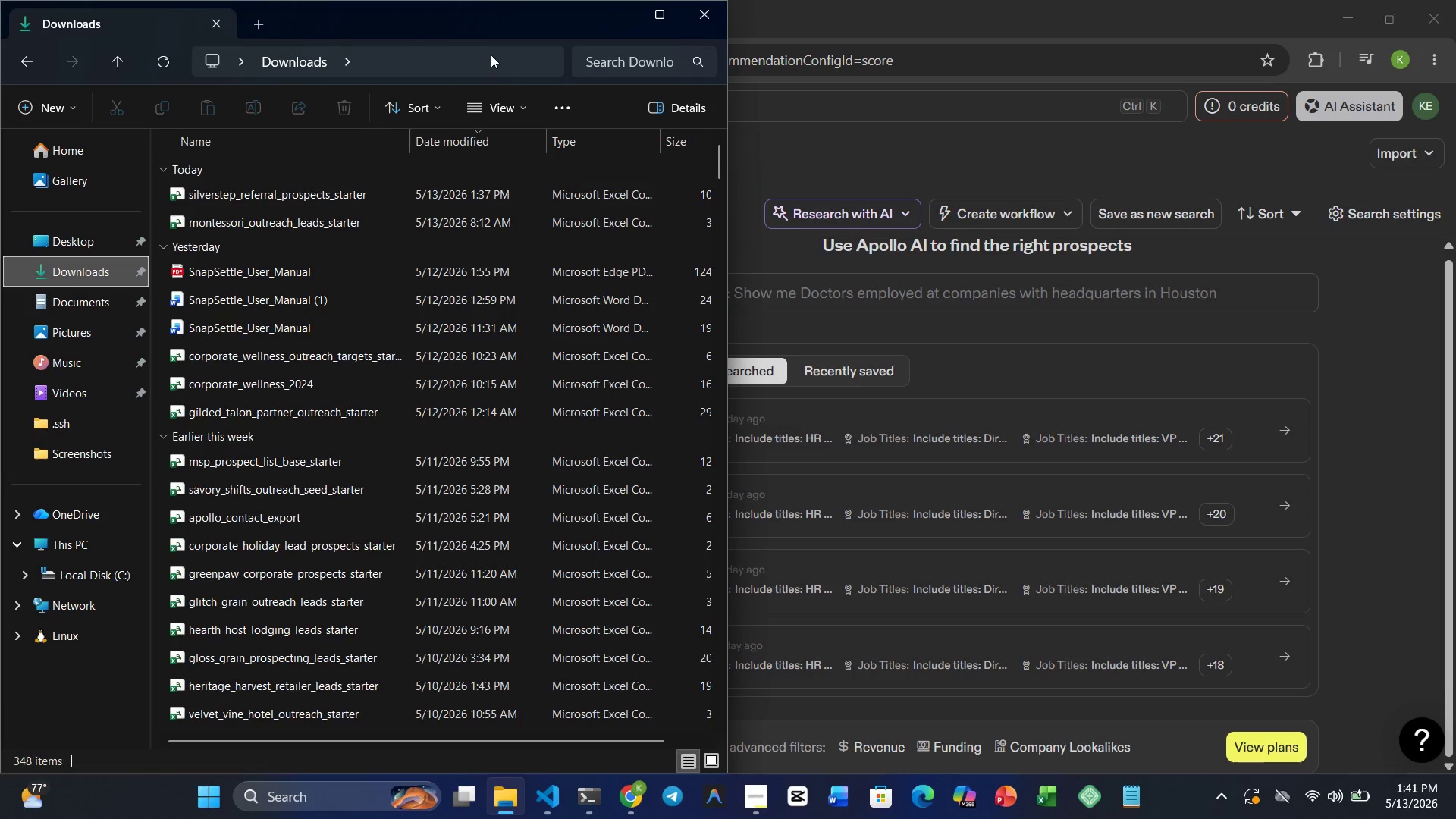 
double_click([329, 198])
 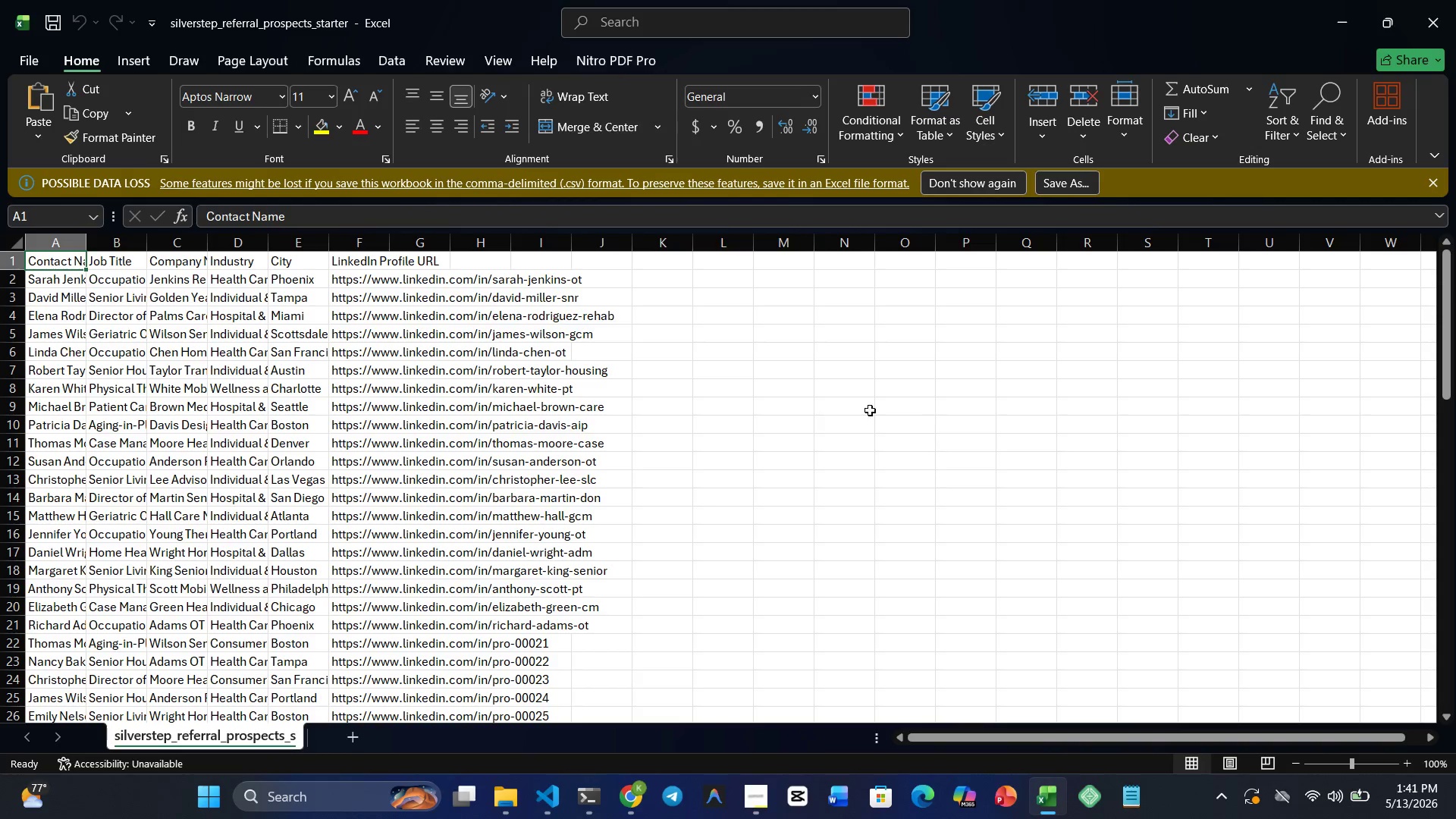 
scroll: coordinate [574, 412], scroll_direction: up, amount: 4.0
 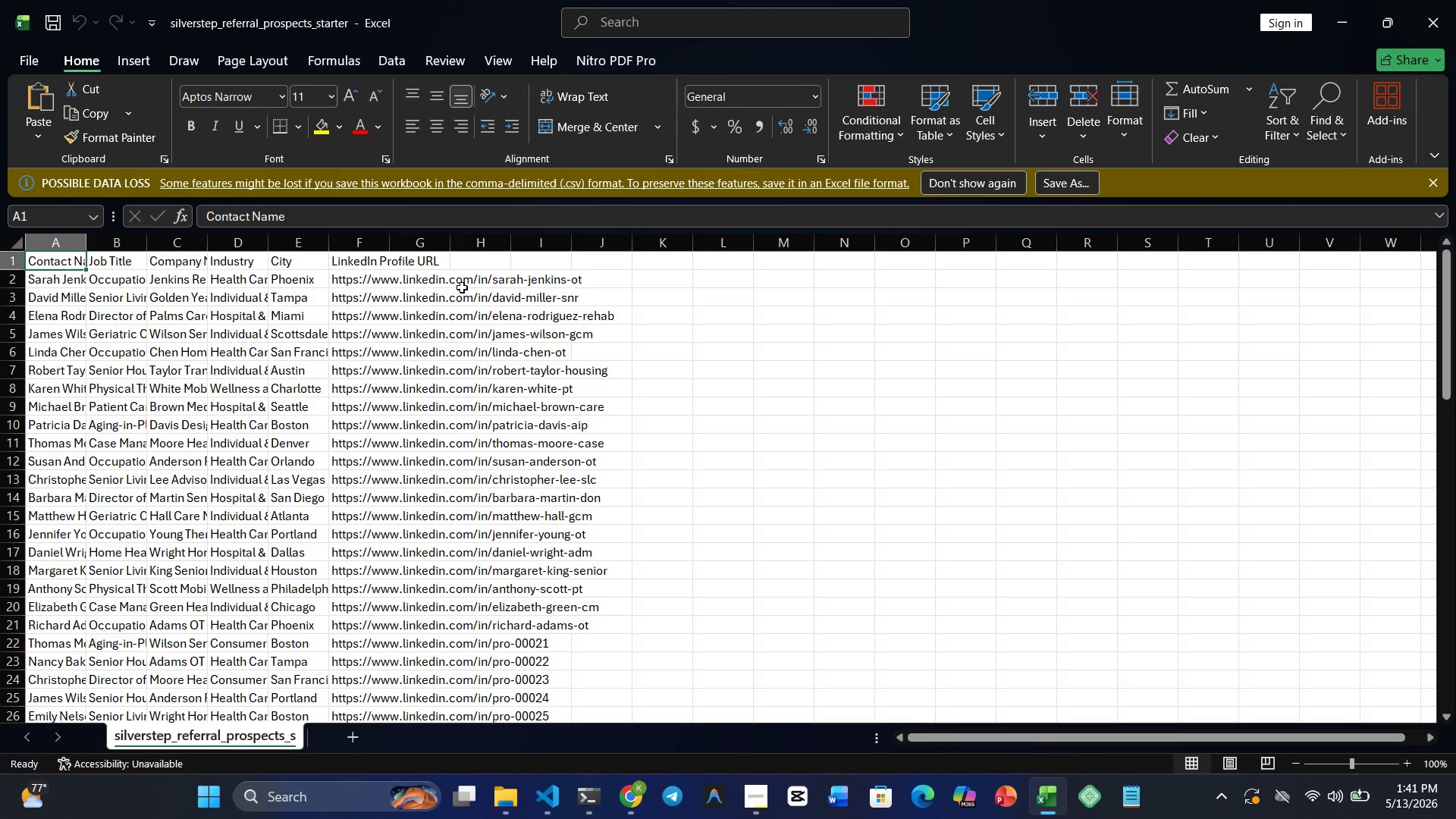 
wait(7.25)
 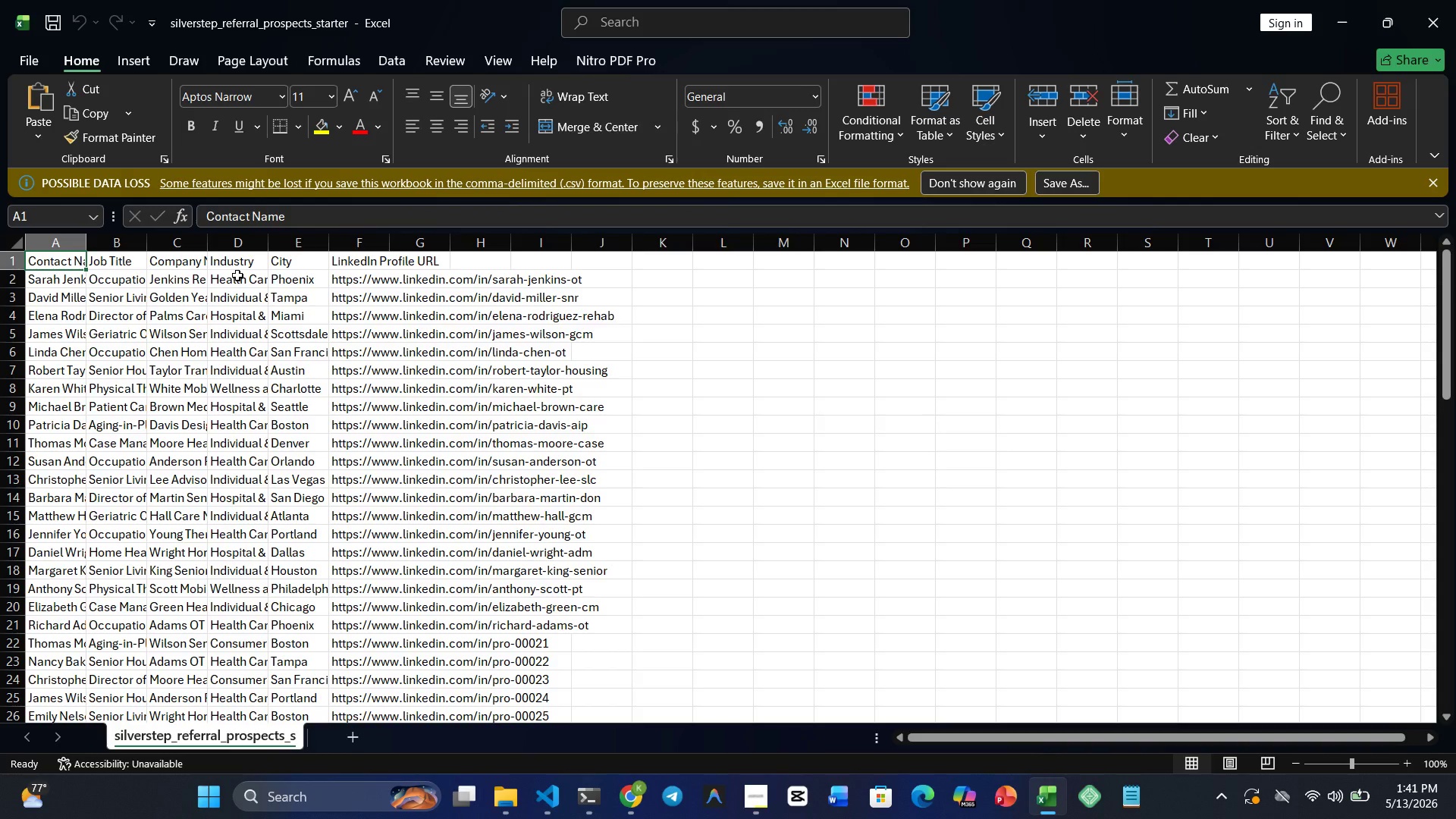 
left_click([179, 259])
 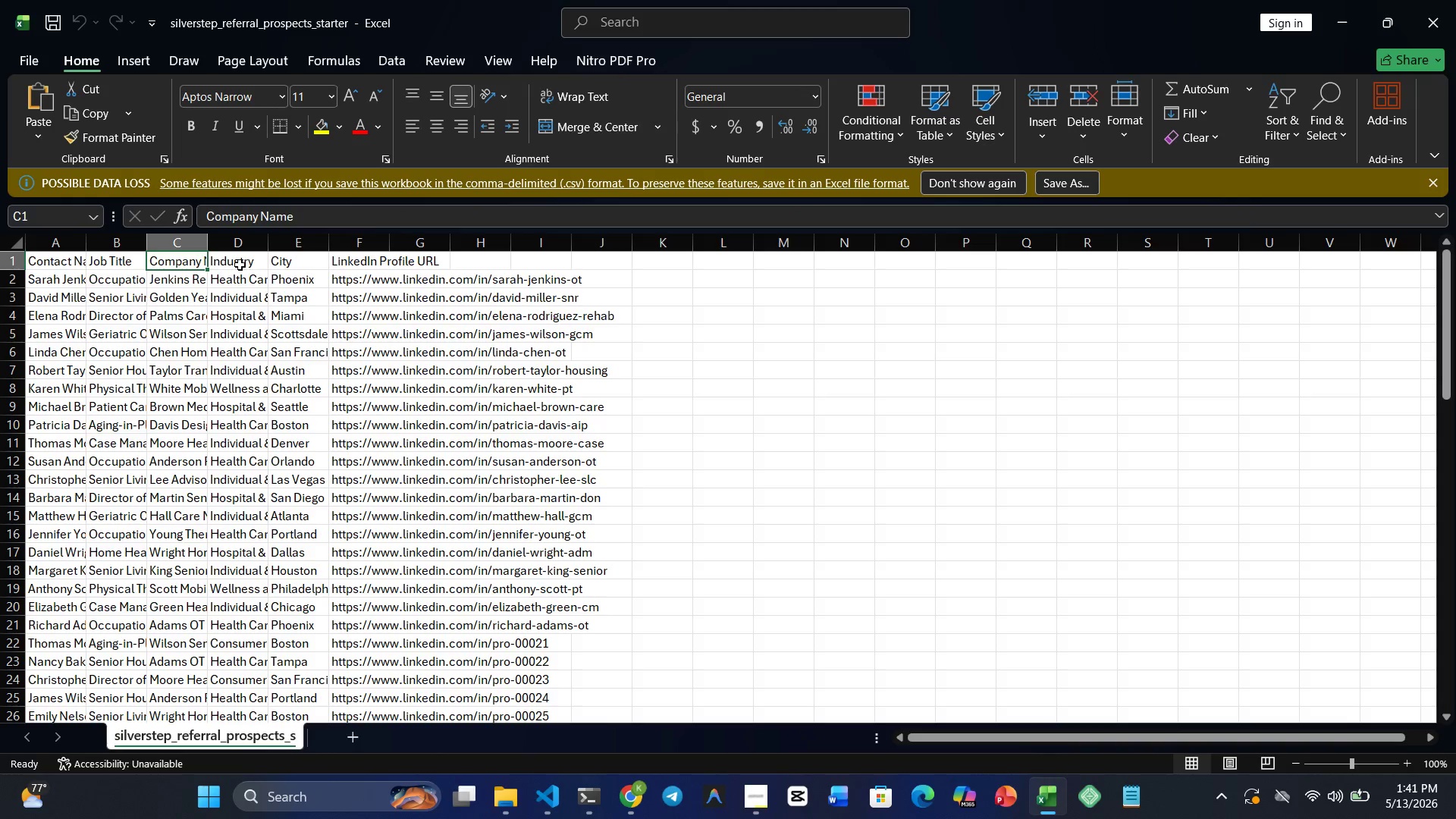 
double_click([300, 266])
 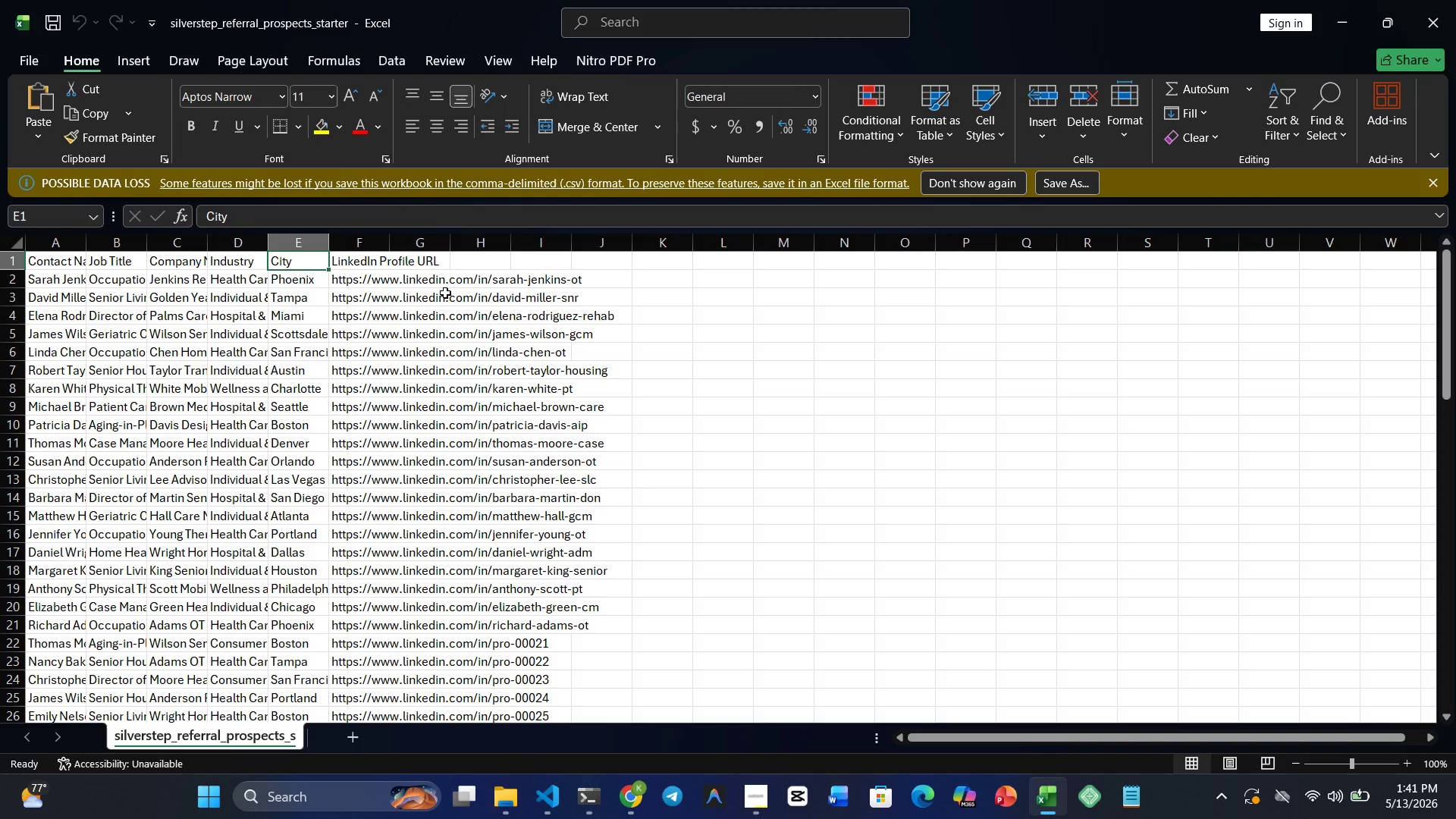 
triple_click([445, 293])
 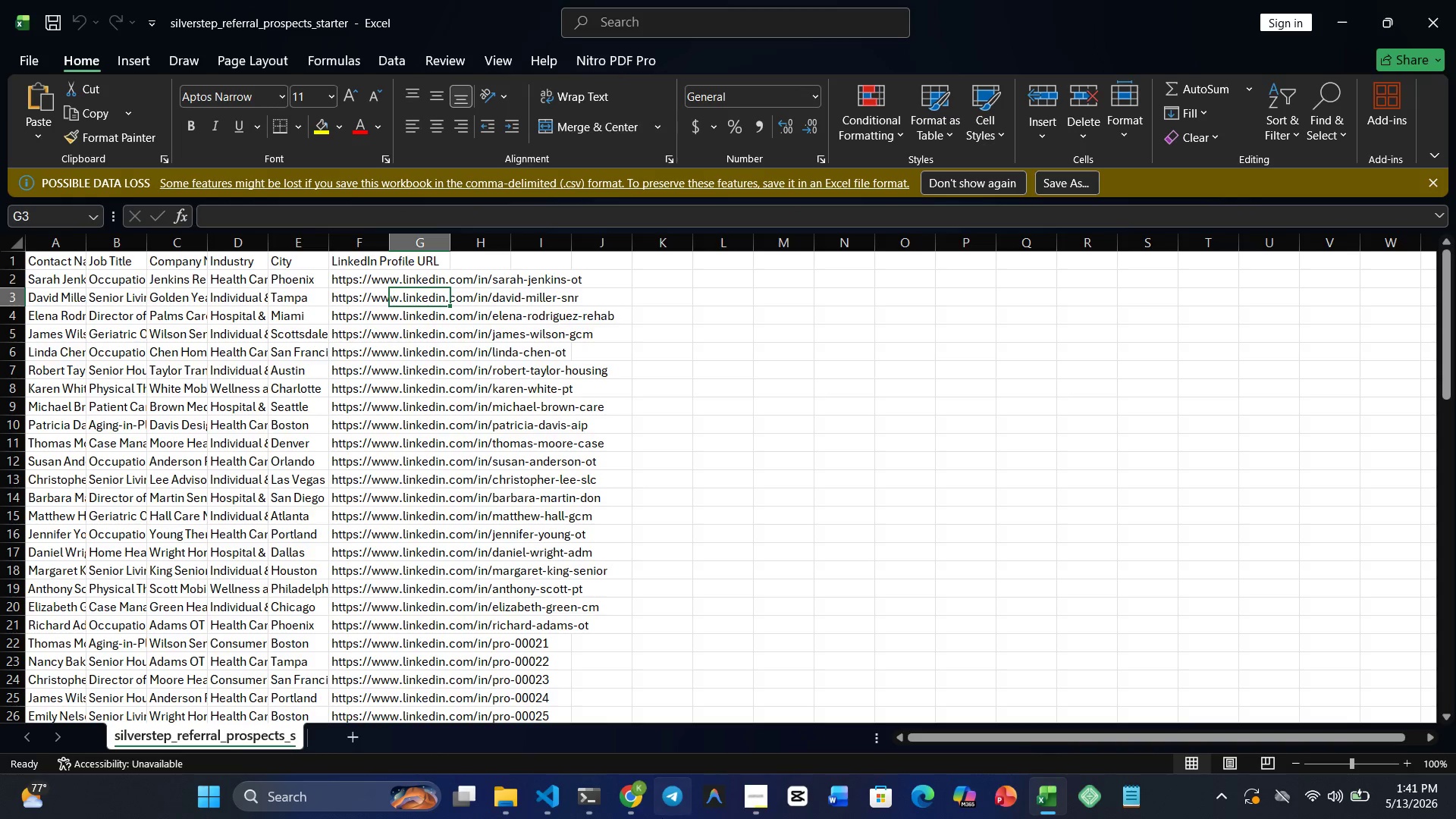 
left_click([641, 802])
 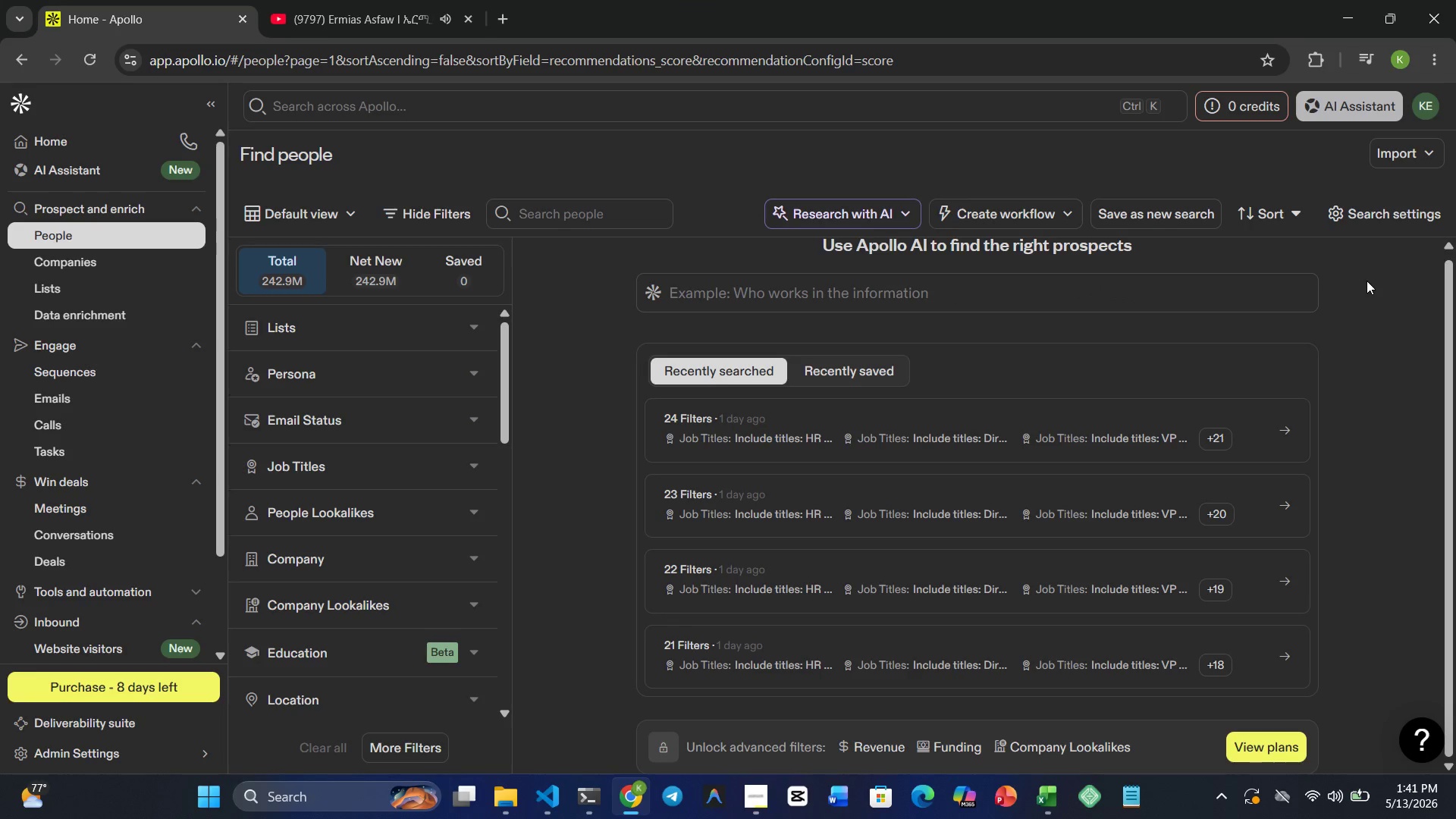 
left_click([1404, 149])
 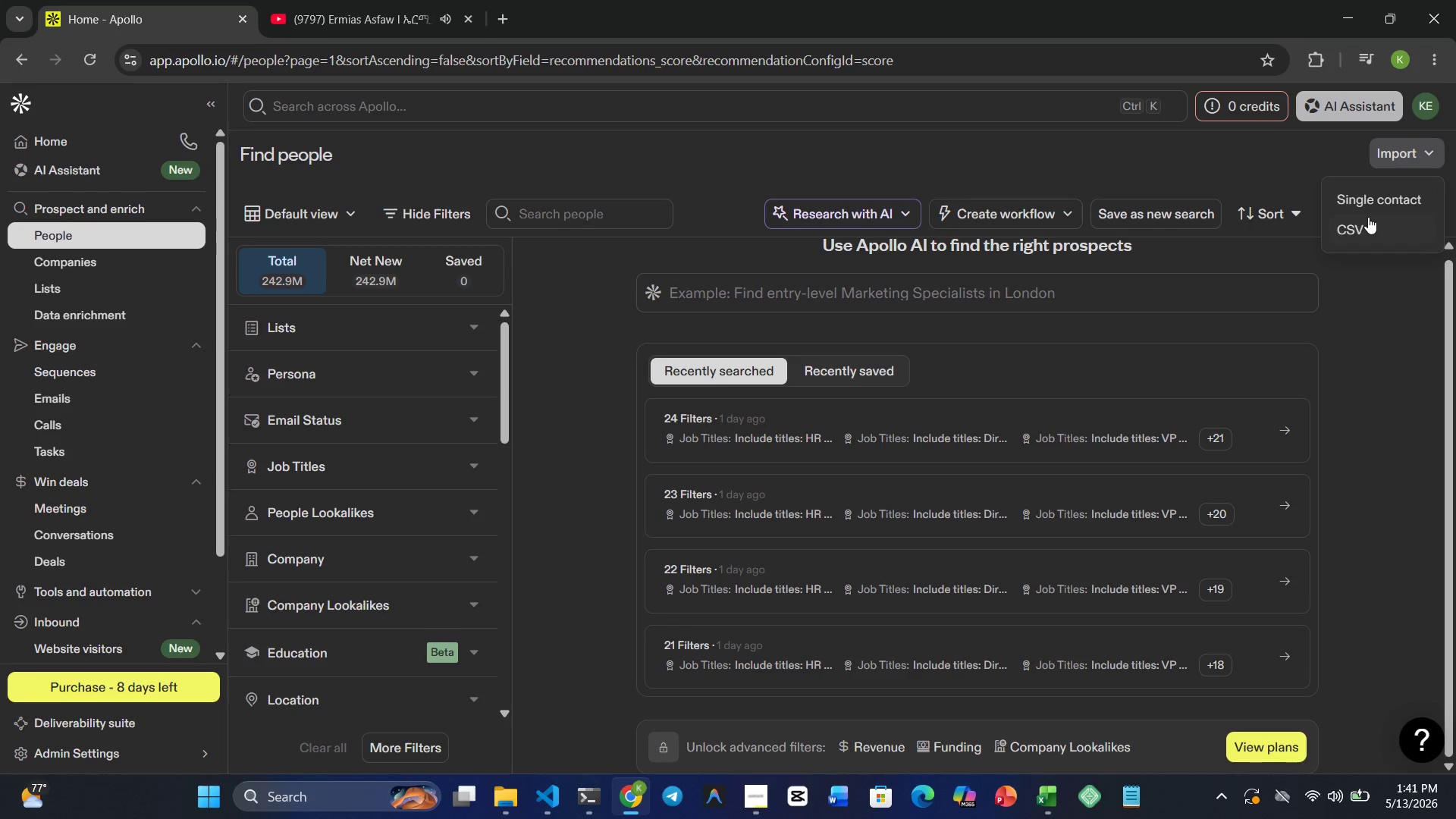 
left_click([1366, 222])
 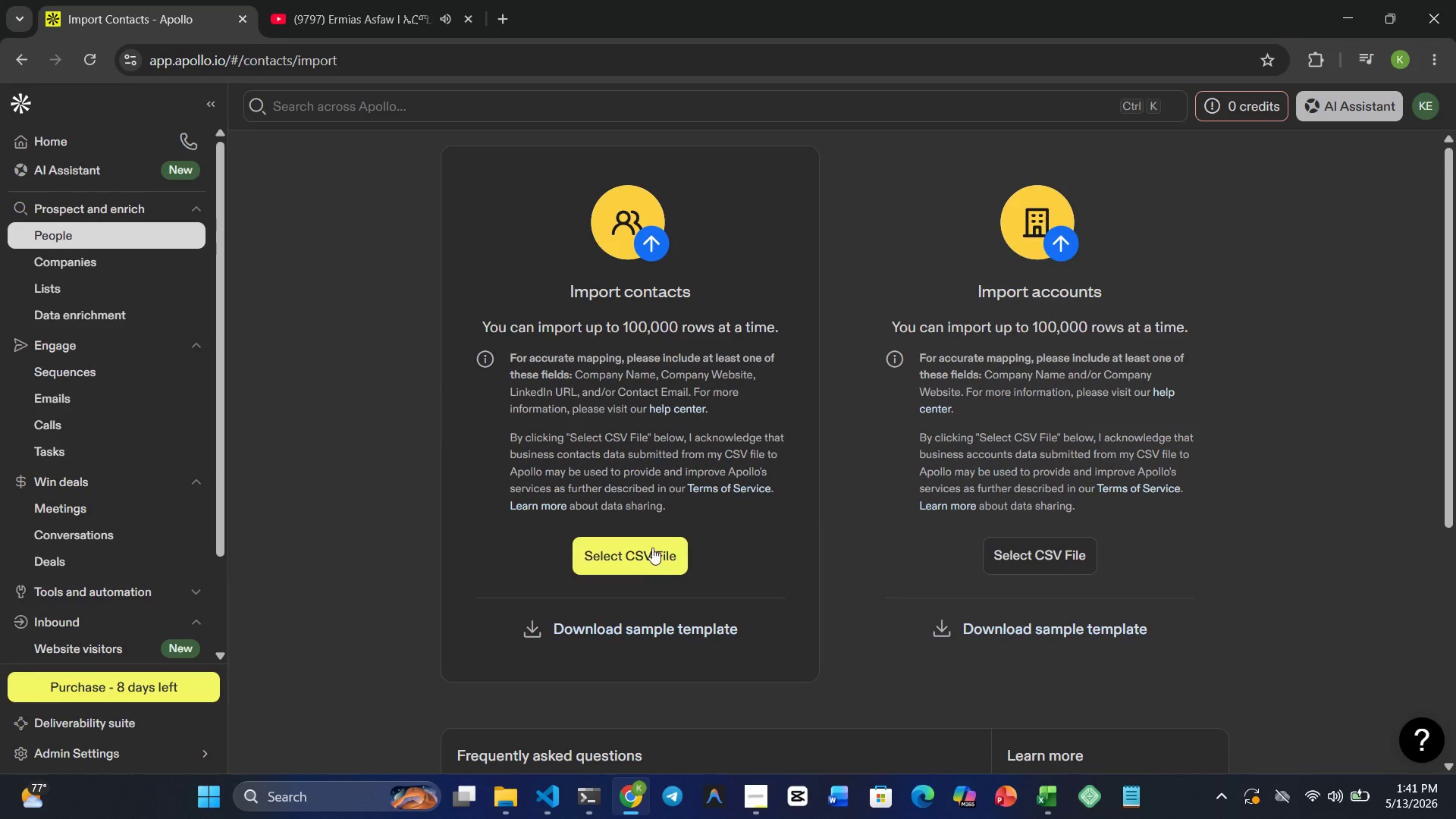 
left_click([634, 550])
 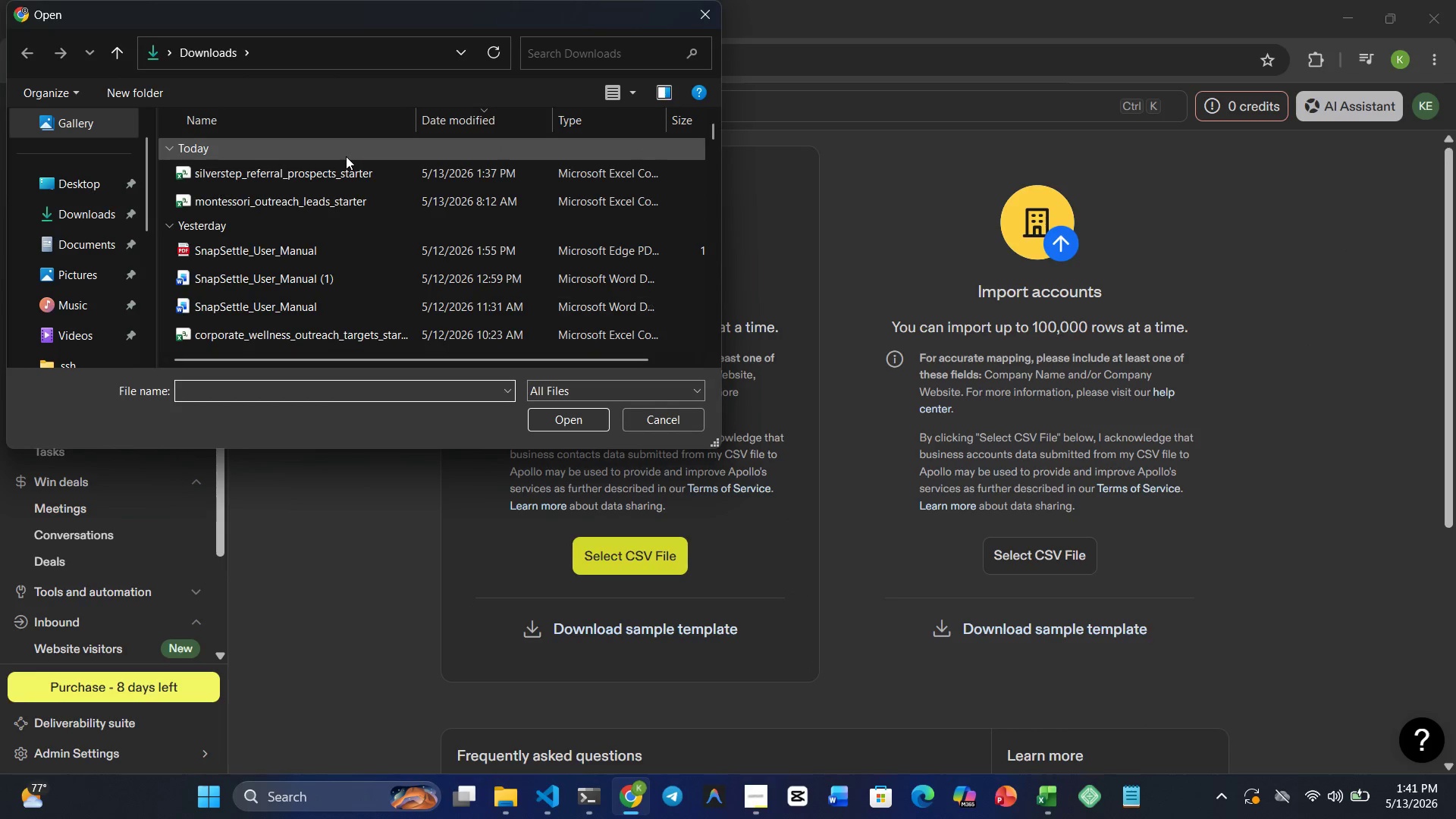 
left_click([353, 180])
 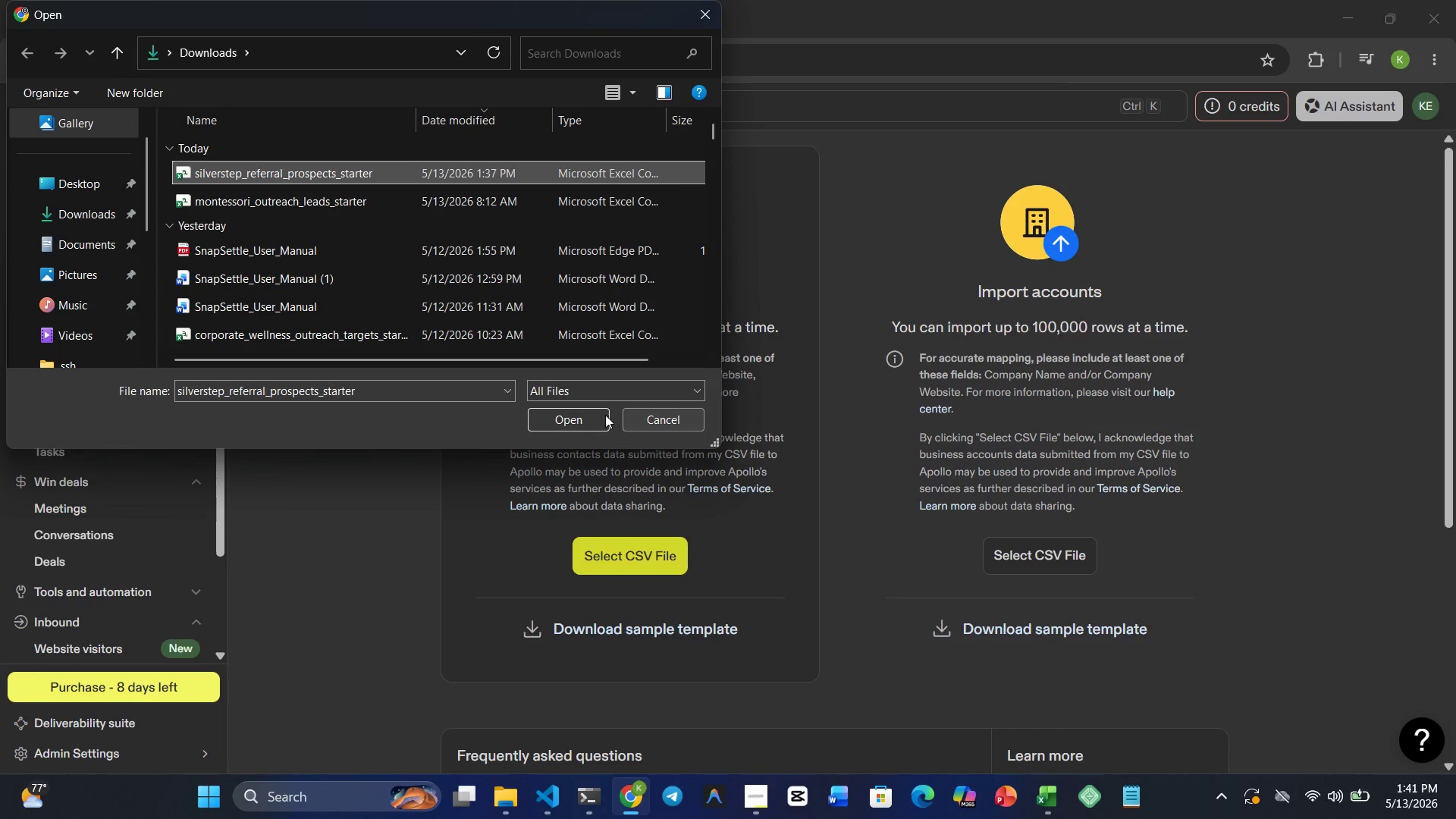 
left_click([605, 415])
 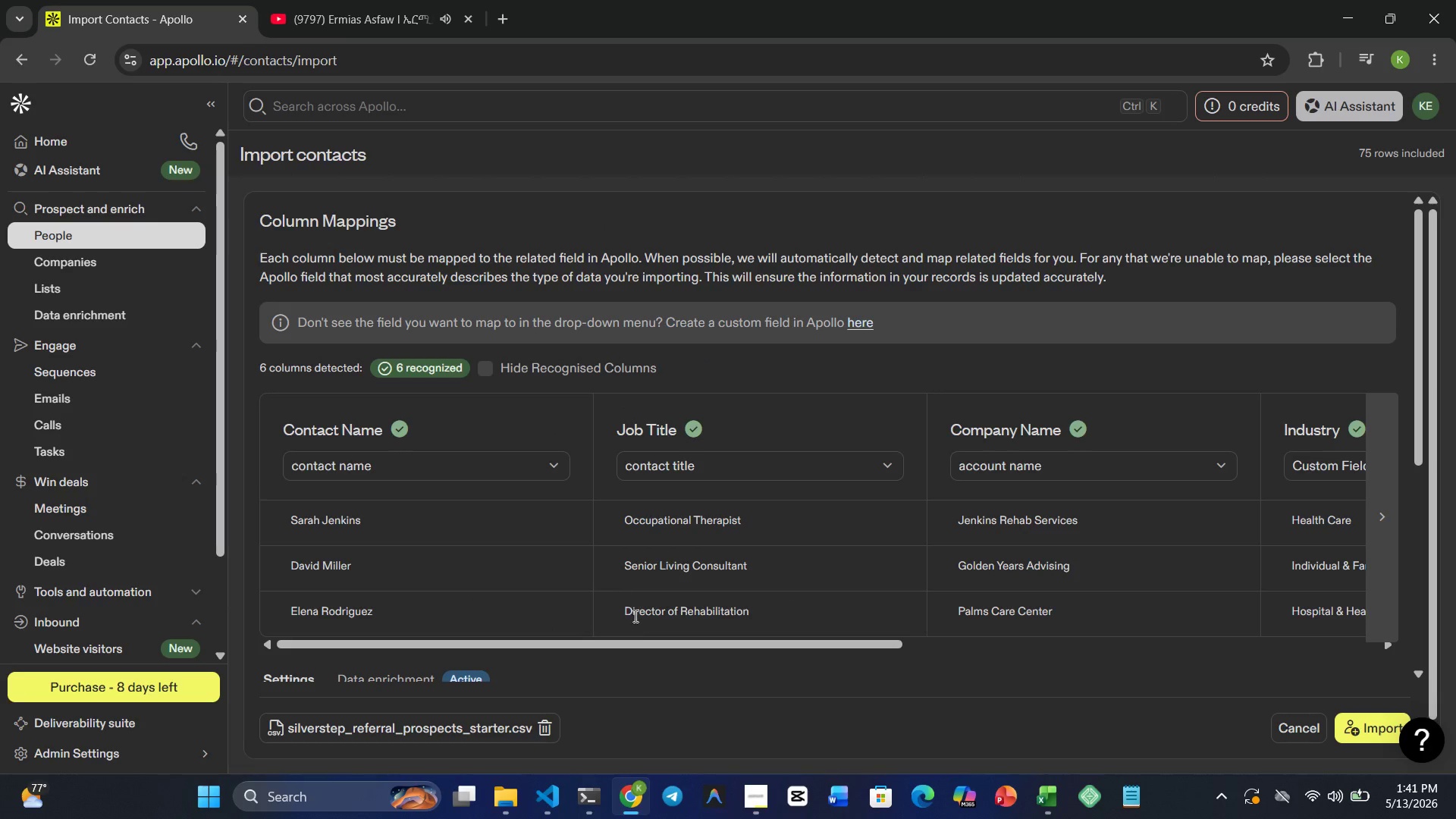 
left_click_drag(start_coordinate=[648, 633], to_coordinate=[724, 638])
 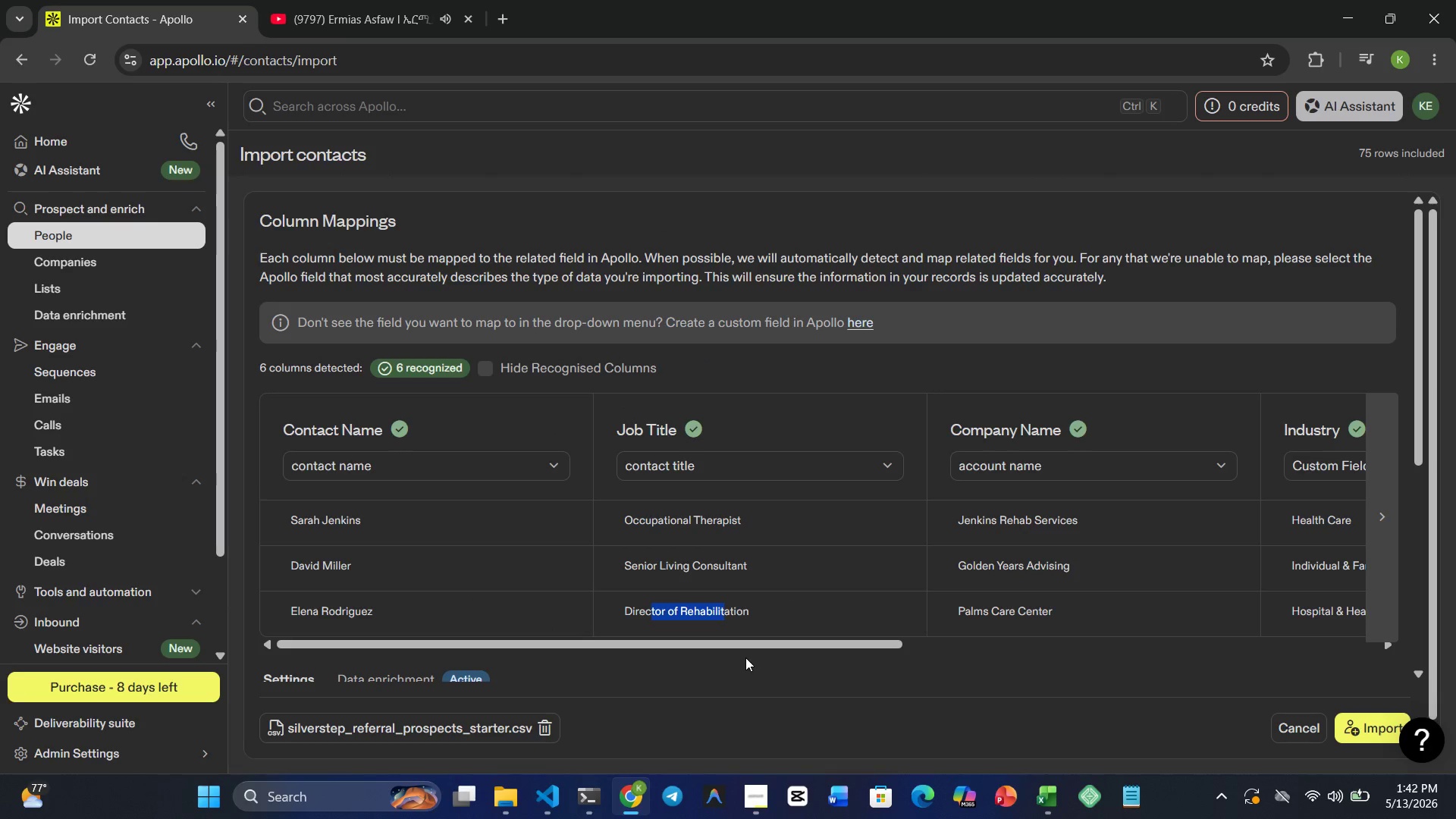 
left_click_drag(start_coordinate=[744, 642], to_coordinate=[1033, 642])
 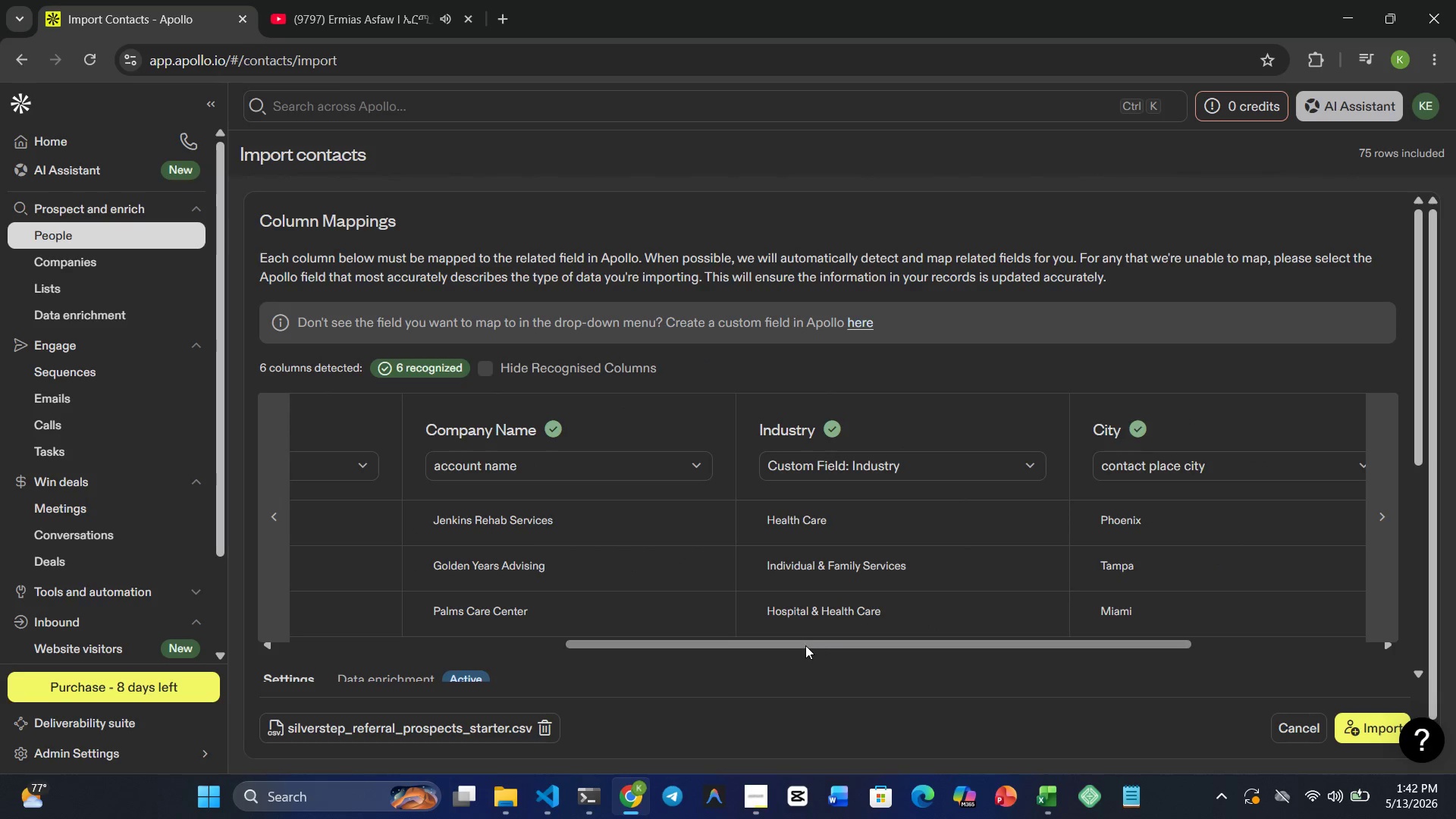 
left_click_drag(start_coordinate=[805, 645], to_coordinate=[1199, 660])
 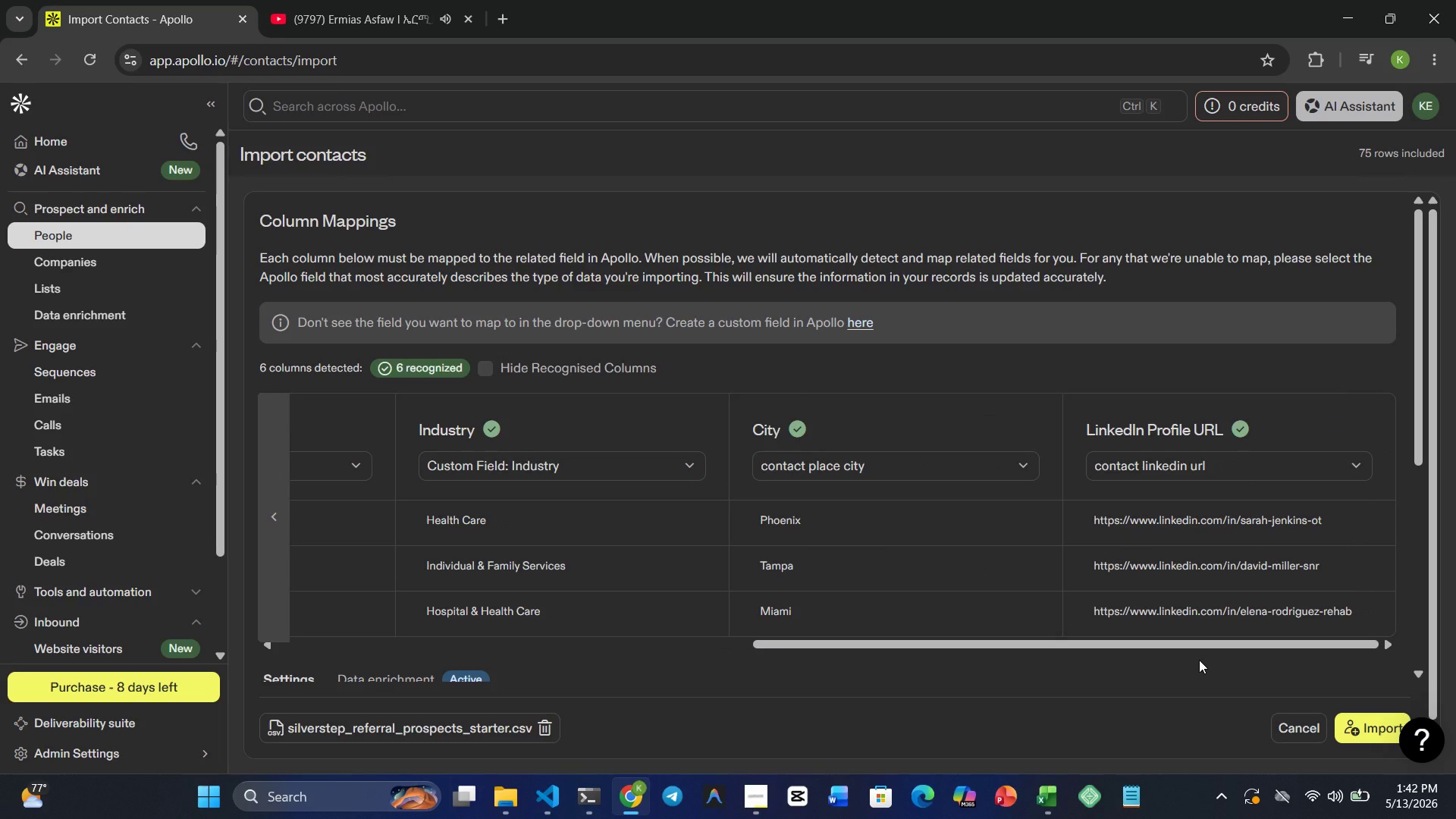 
wait(16.0)
 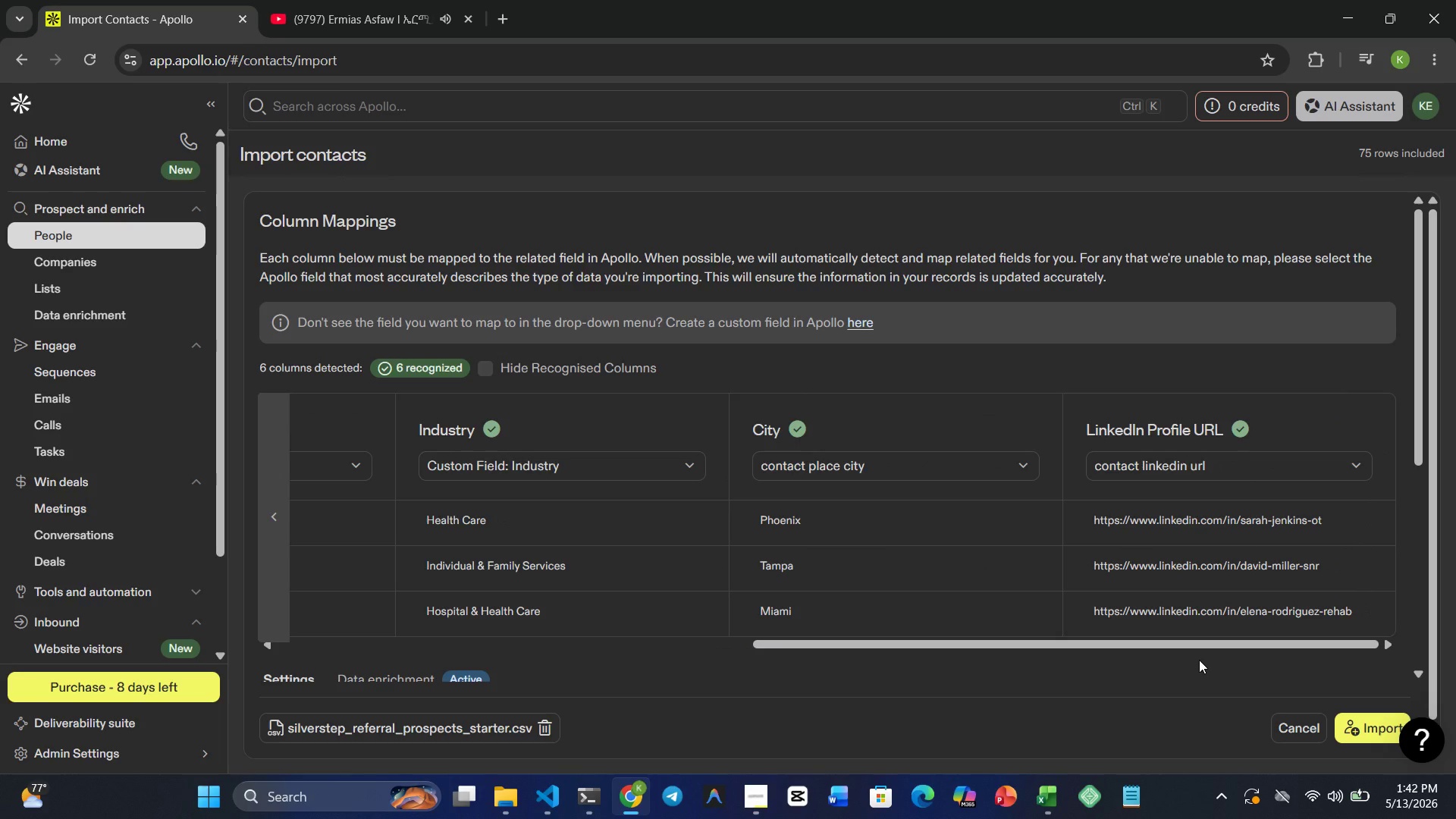 
key(Mute)
 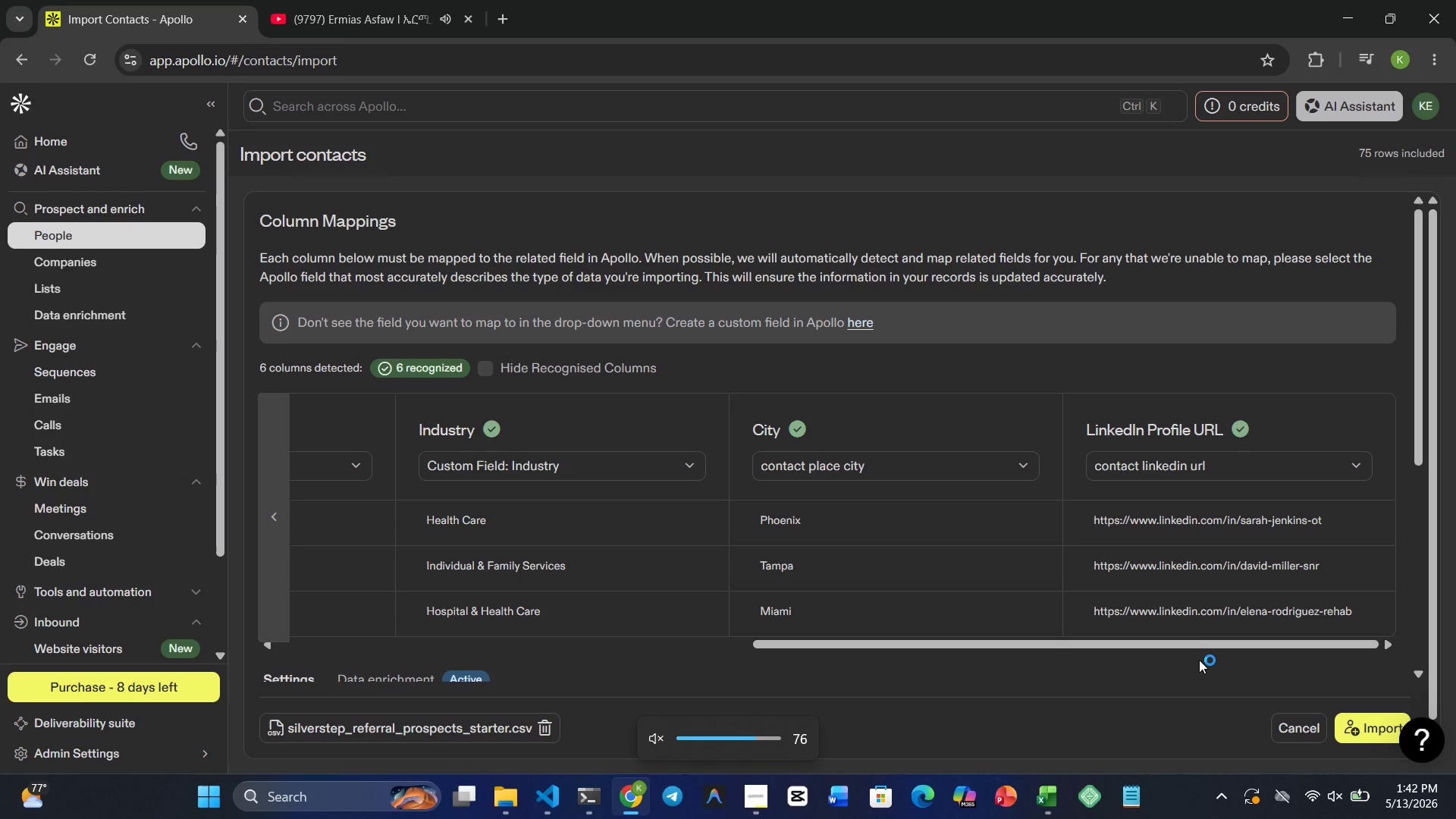 
key(Mute)
 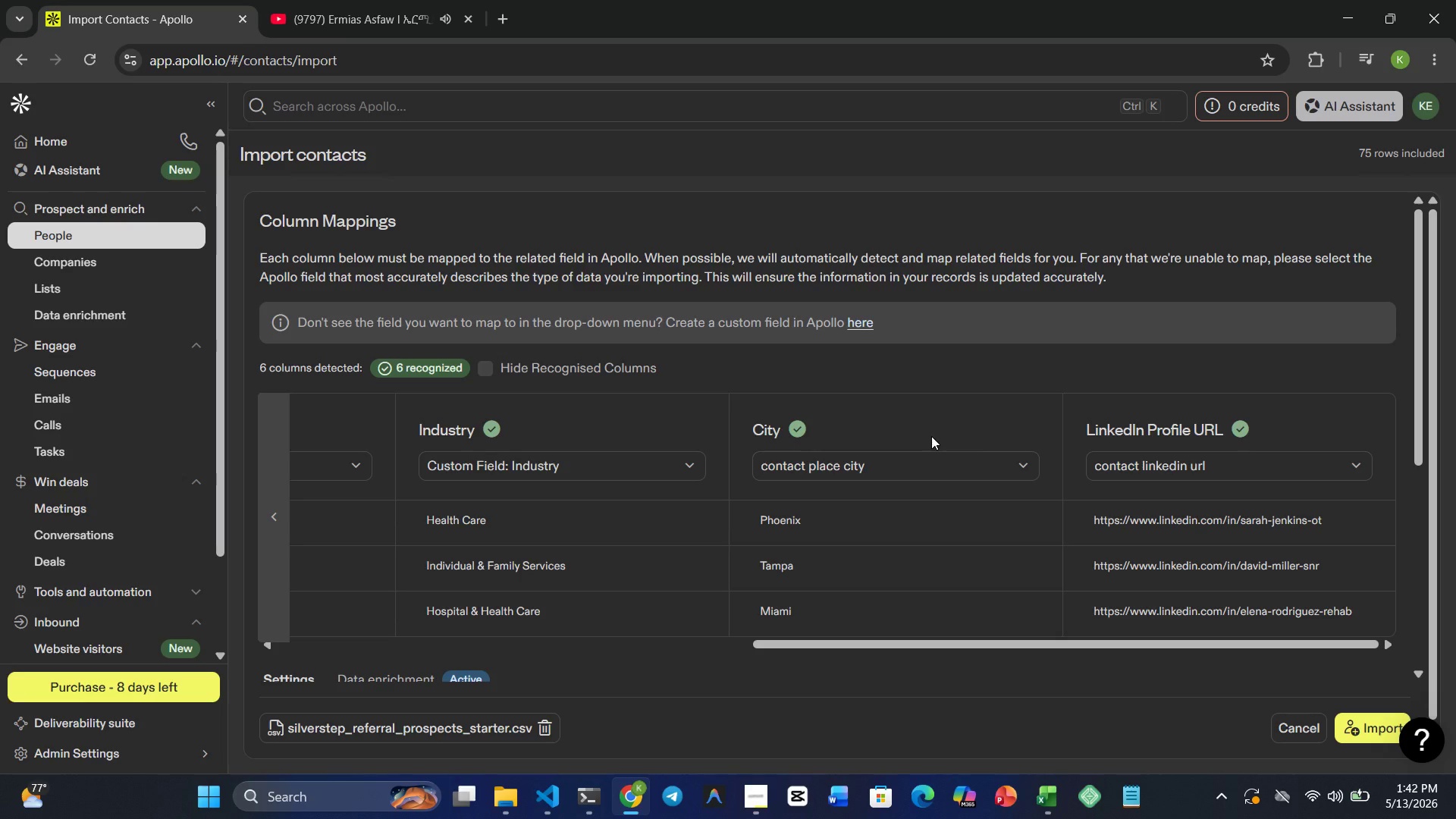 
wait(6.41)
 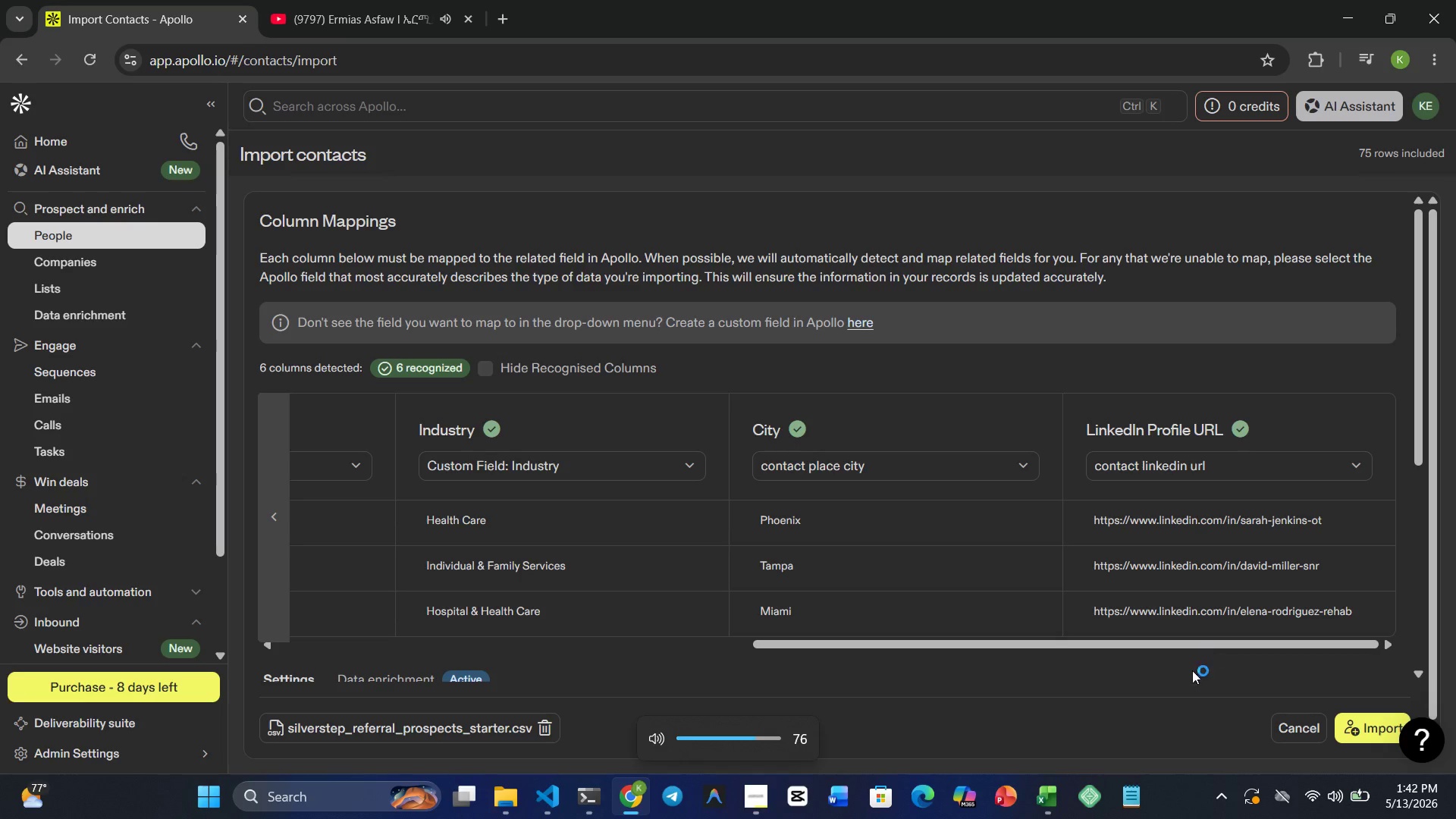 
mouse_move([832, 555])
 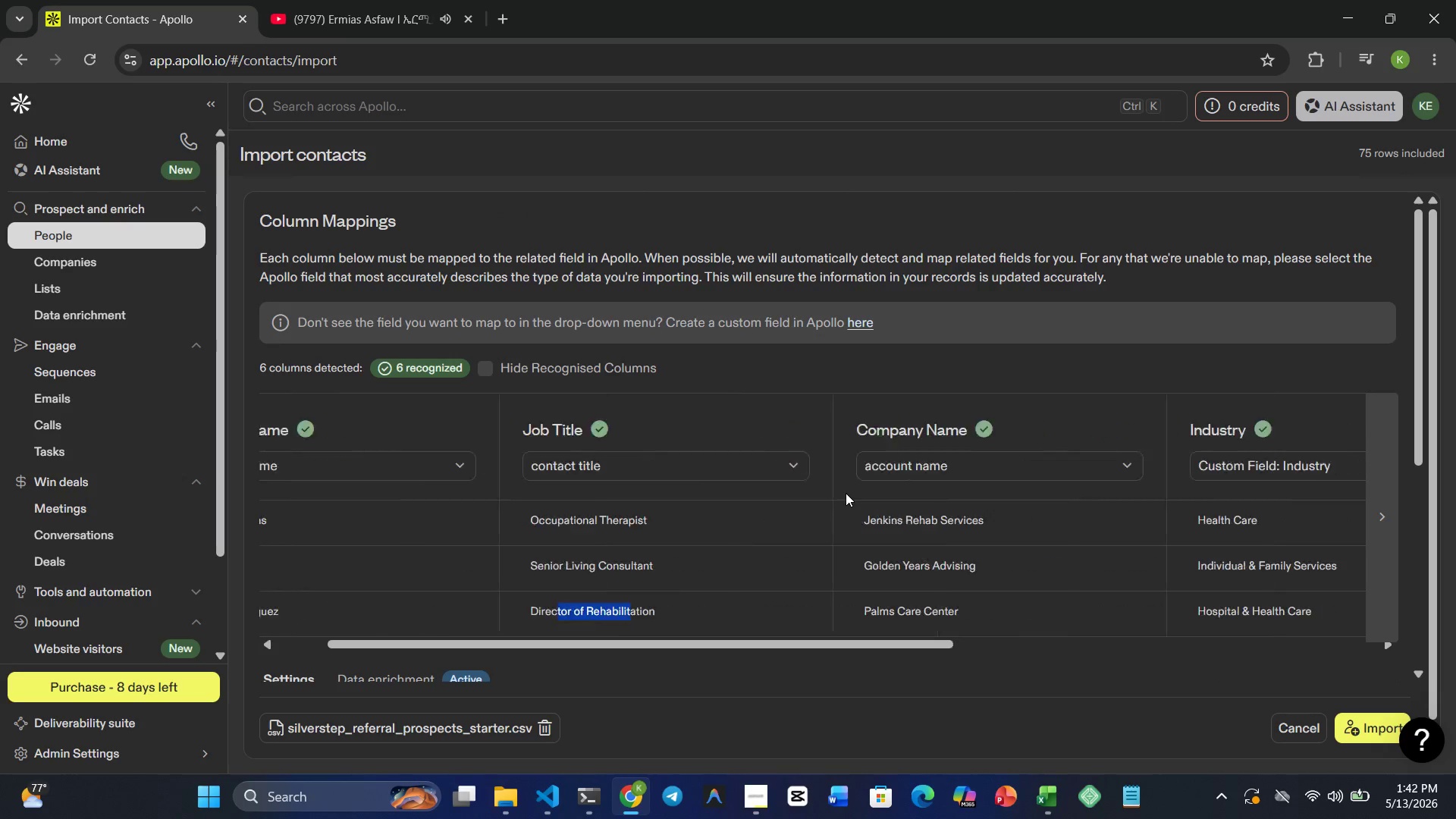 
wait(9.87)
 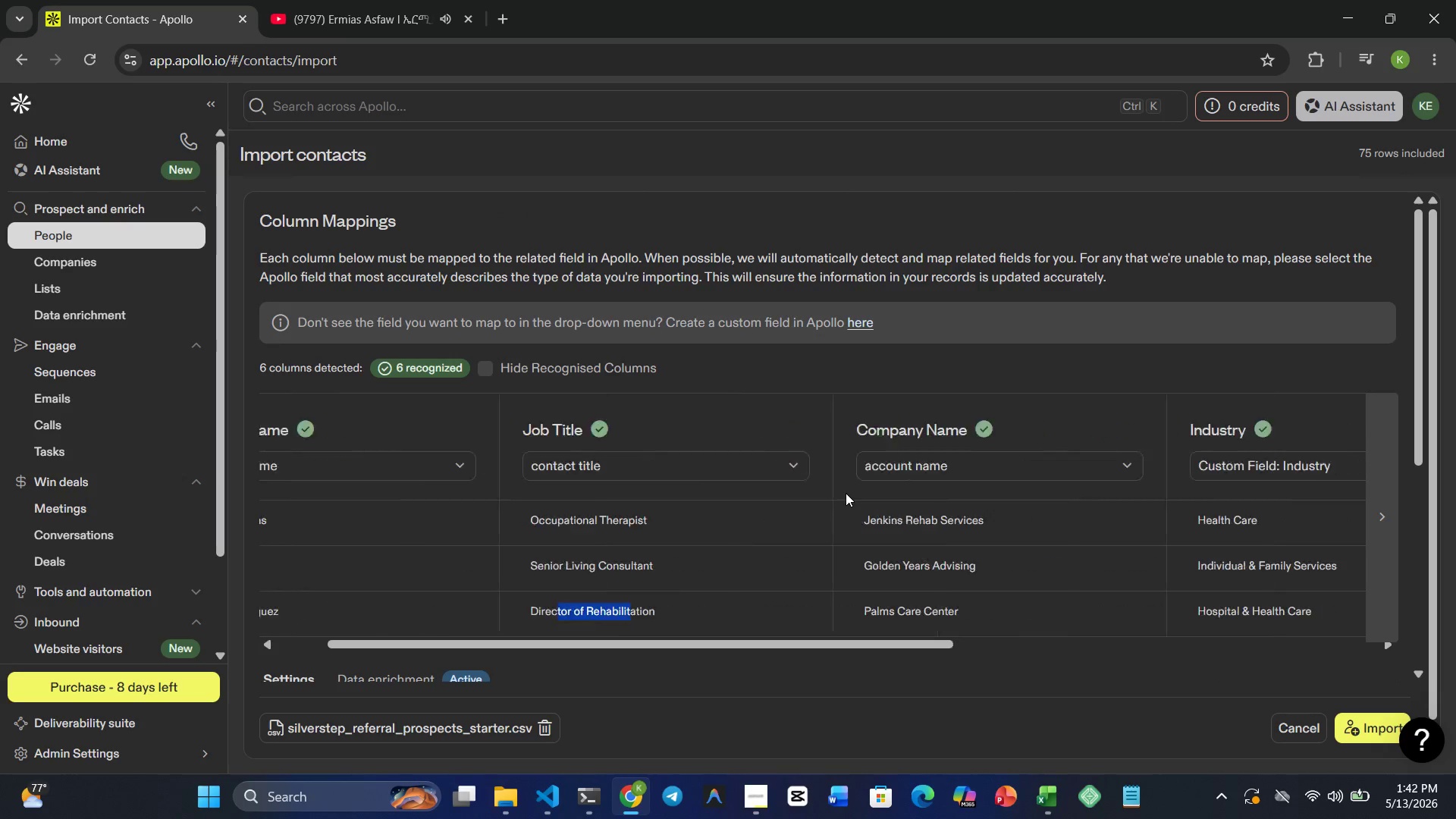 
left_click([96, 246])
 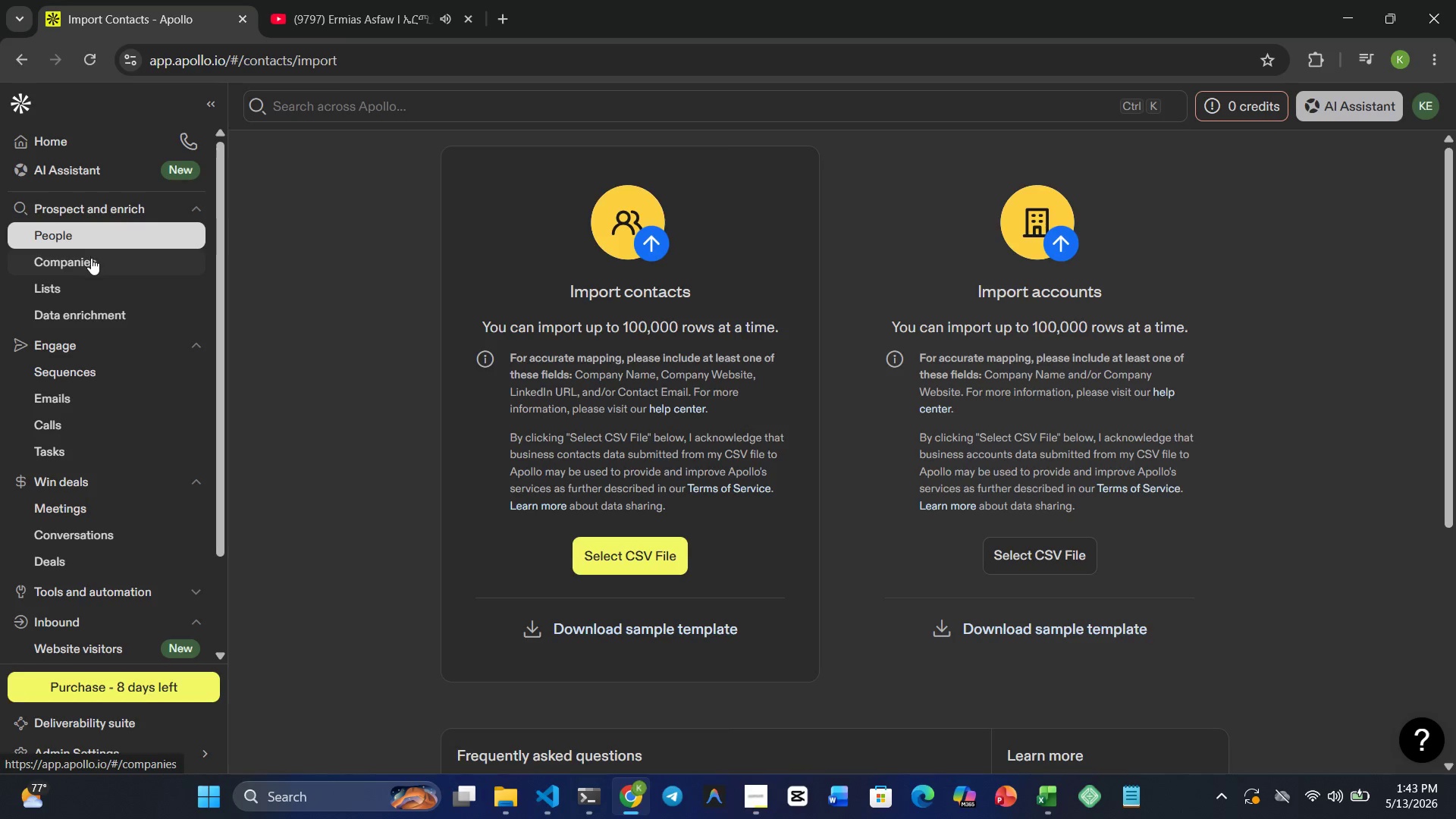 
left_click([91, 258])
 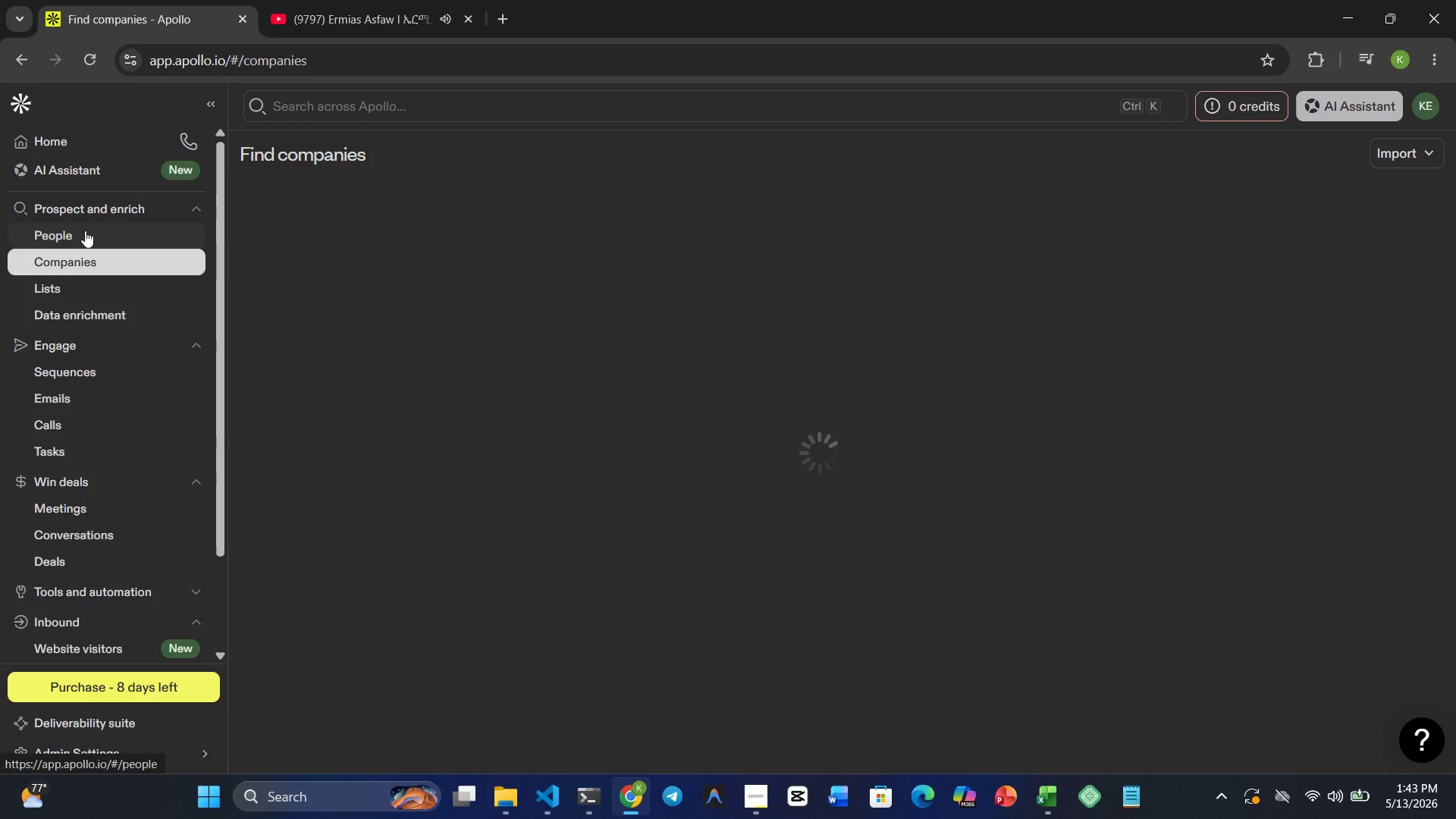 
left_click([85, 231])
 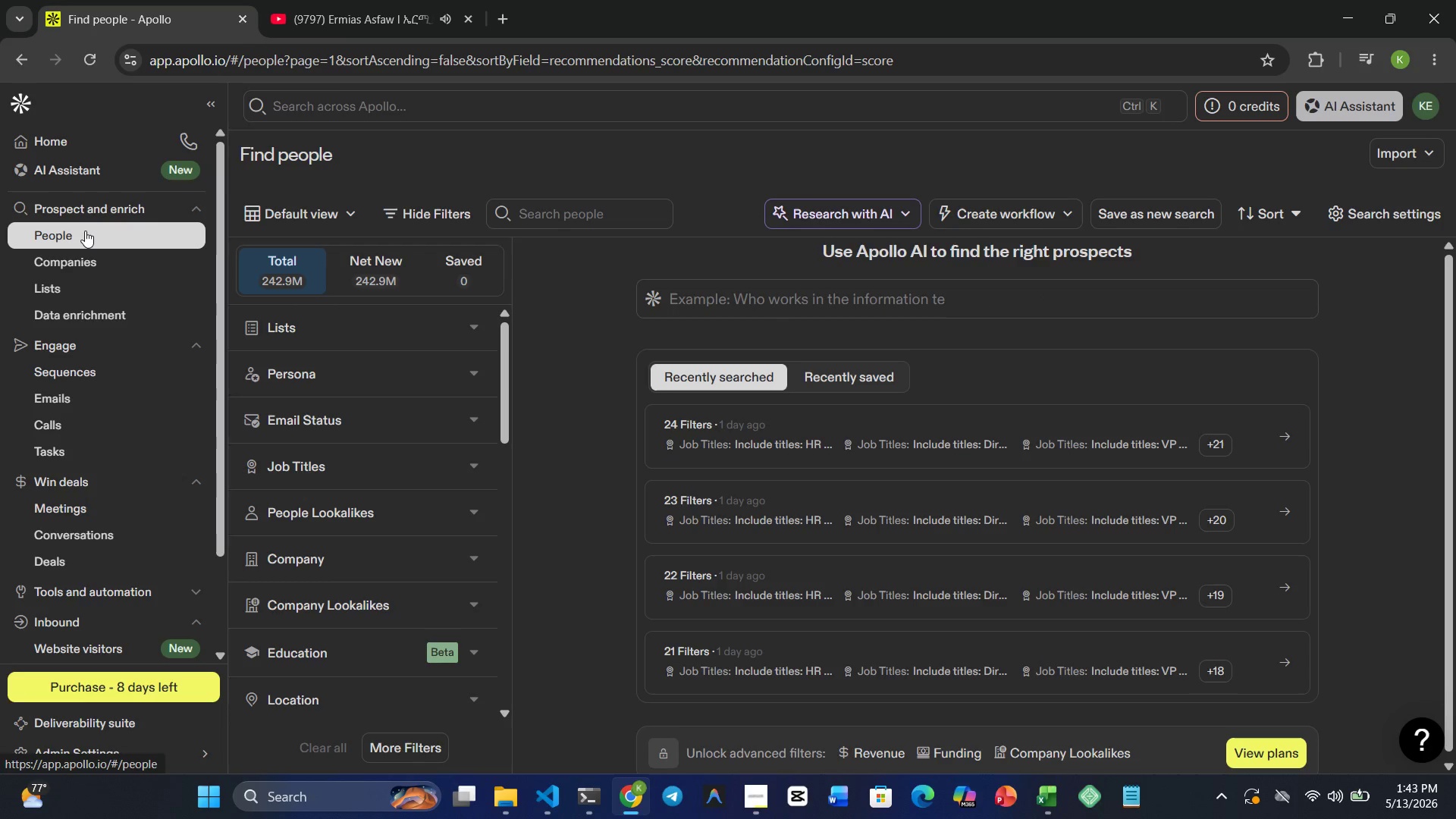 
wait(20.19)
 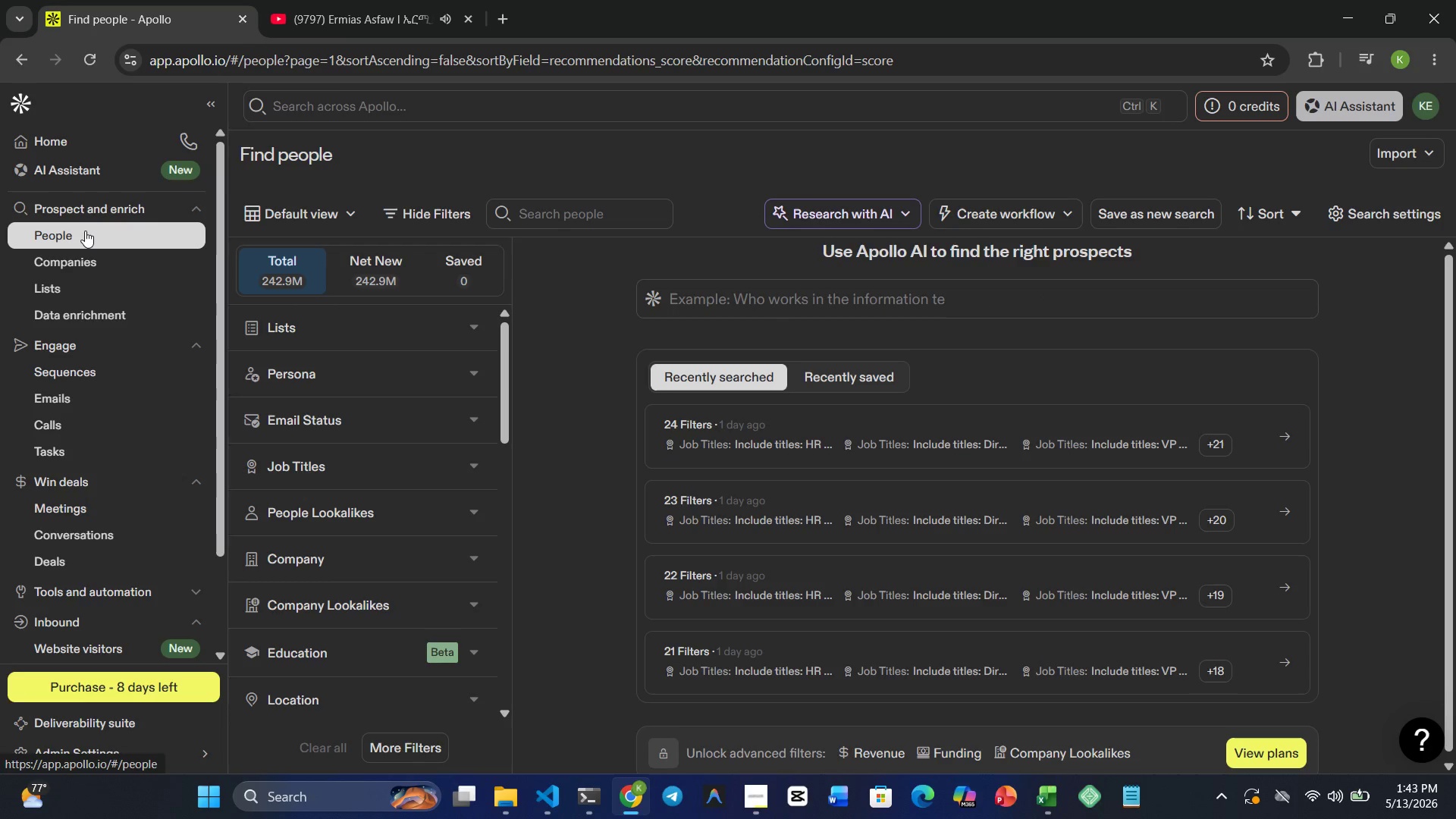 
left_click([353, 452])
 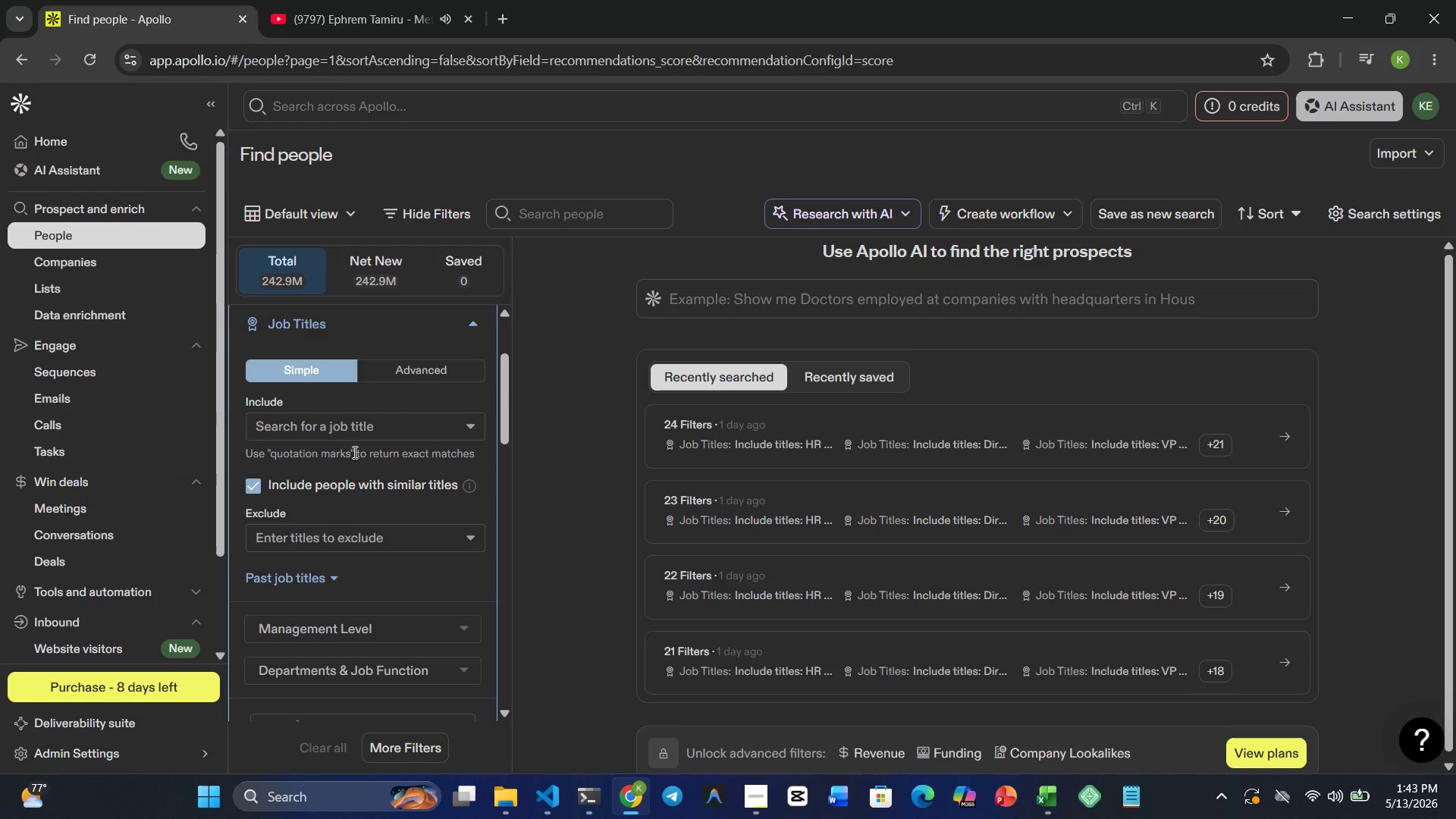 
wait(5.91)
 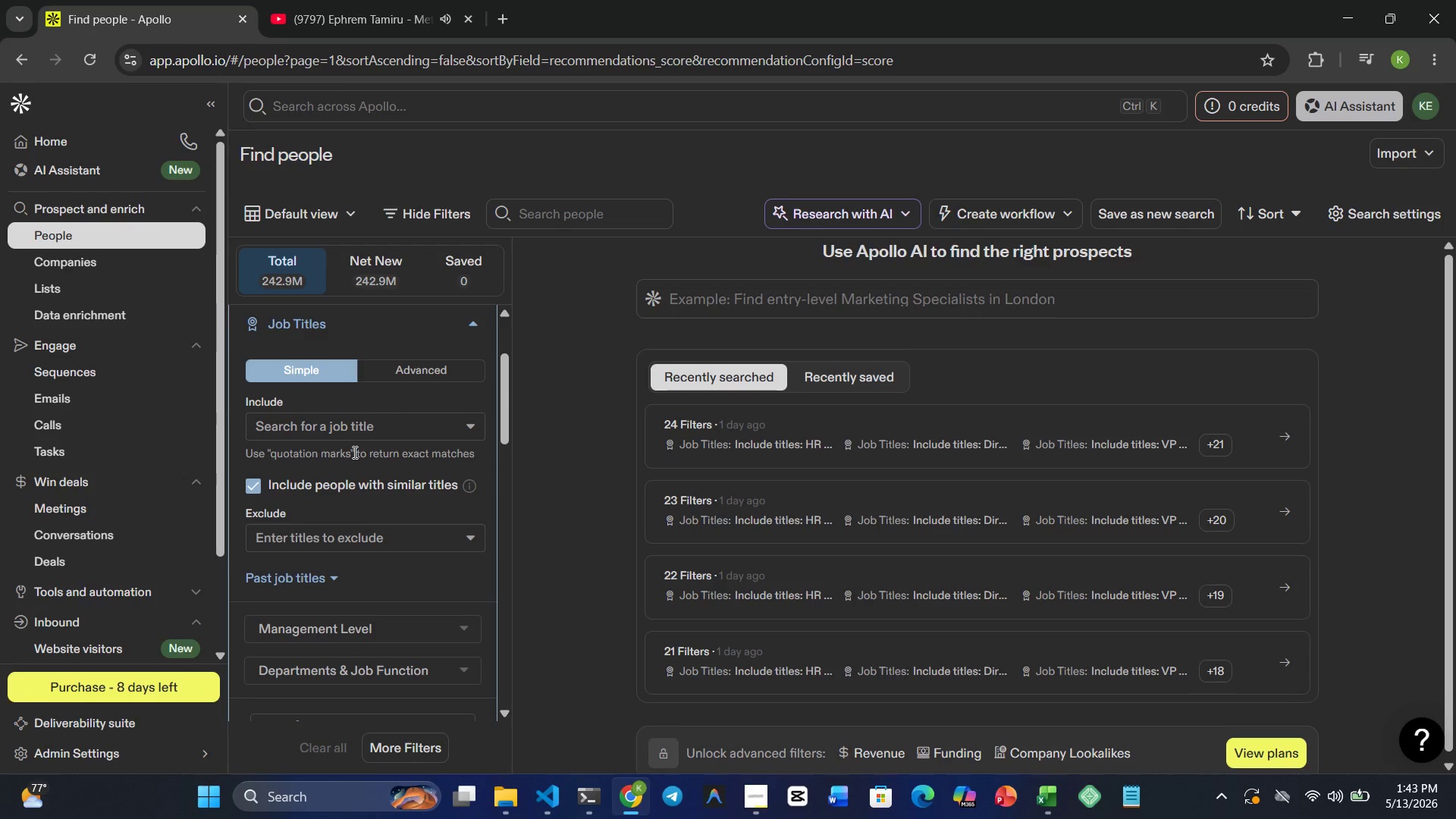 
left_click([340, 414])
 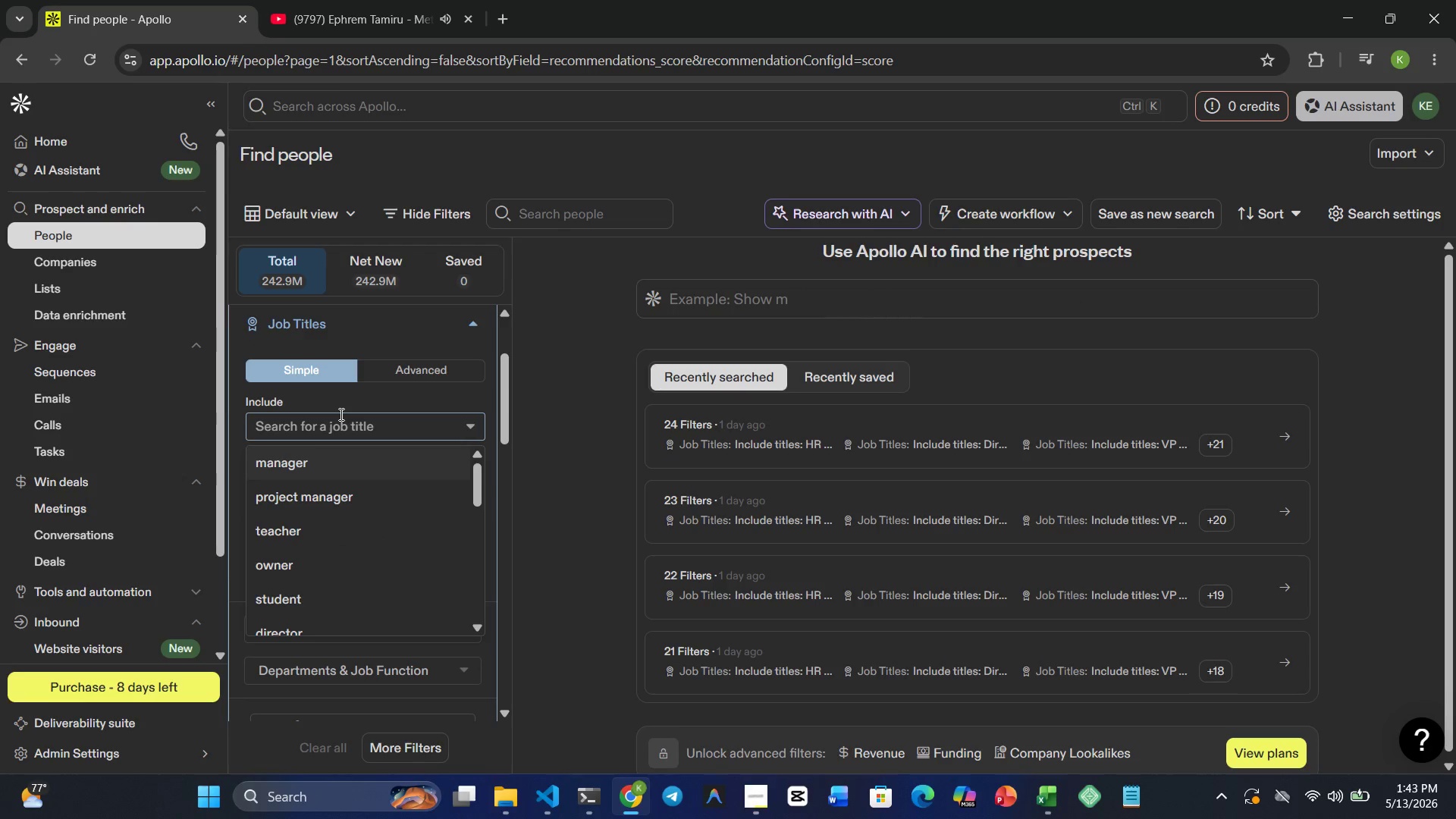 
type(Occupa)
 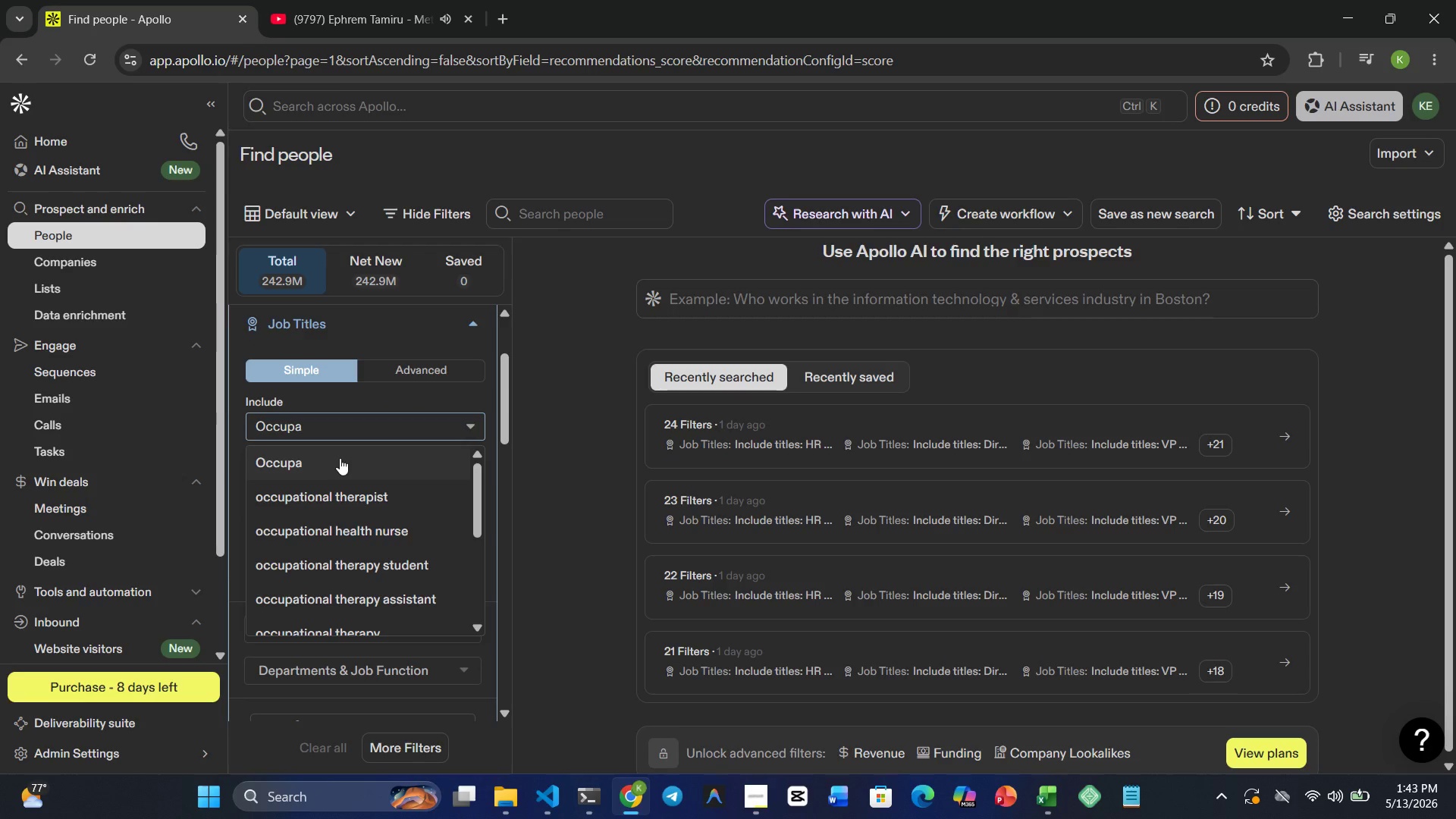 
left_click([337, 488])
 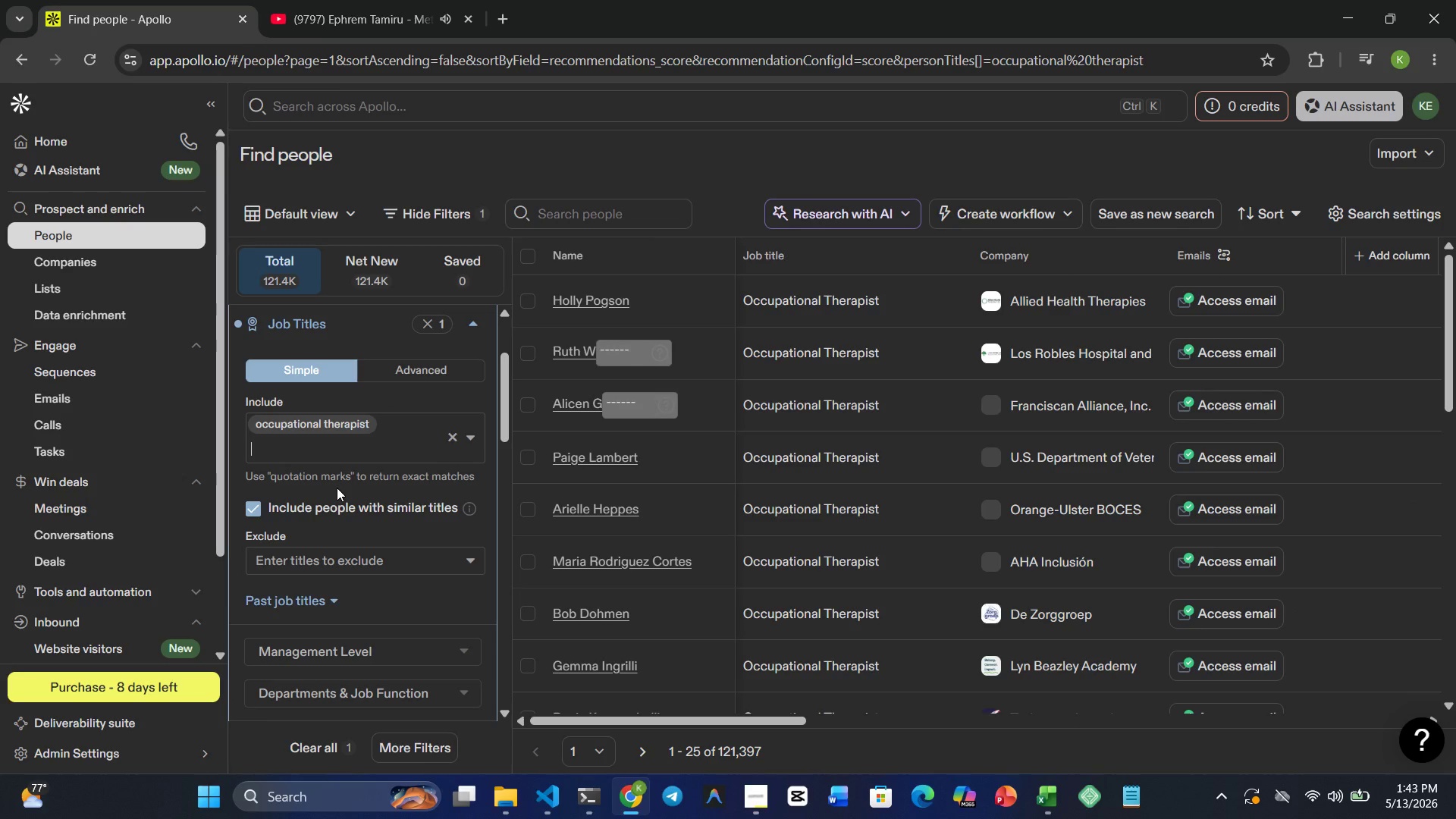 
type(senior k)
key(Backspace)
type(livin)
 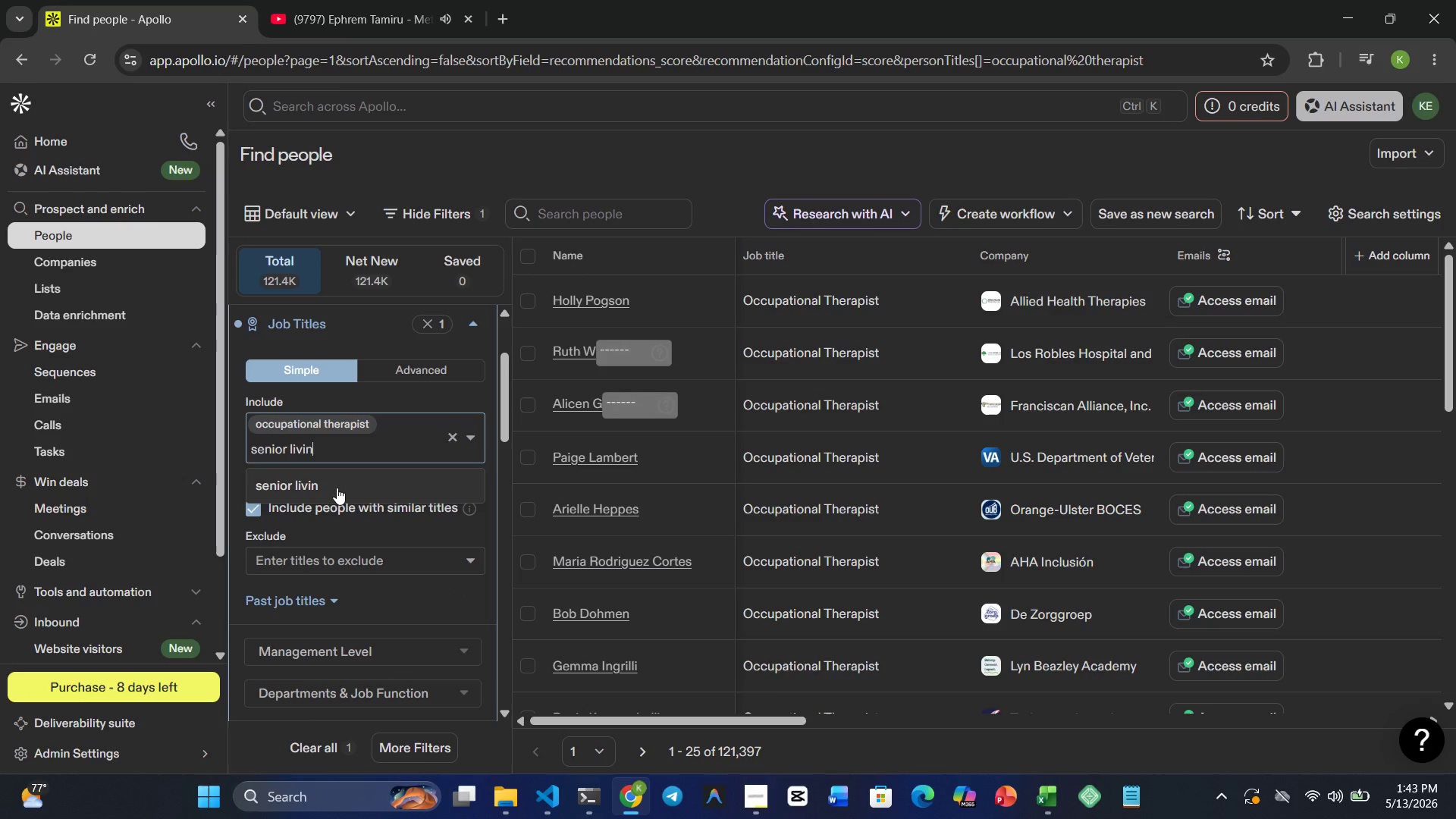 
type(h)
key(Backspace)
type(g consultant)
 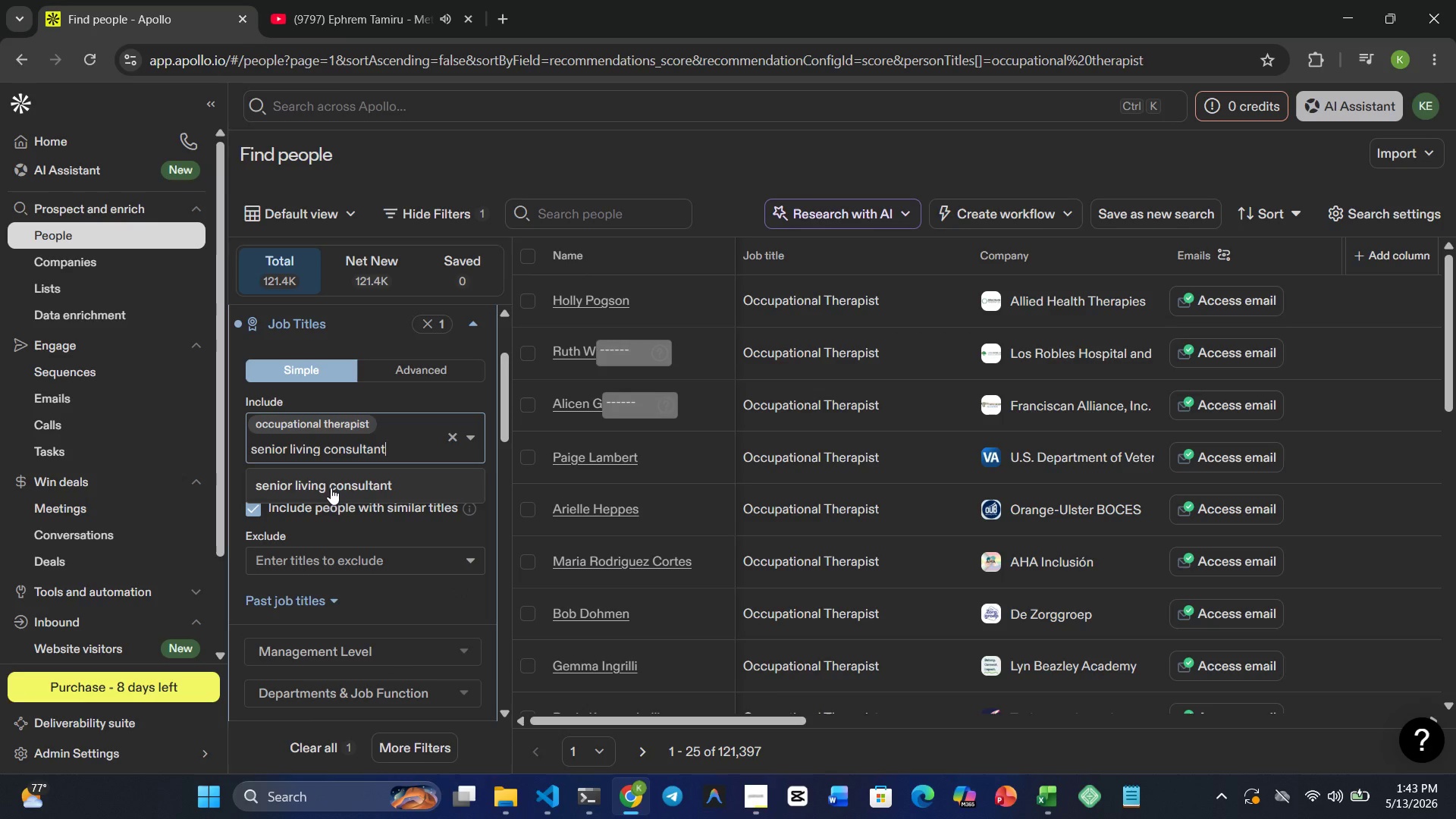 
left_click([314, 479])
 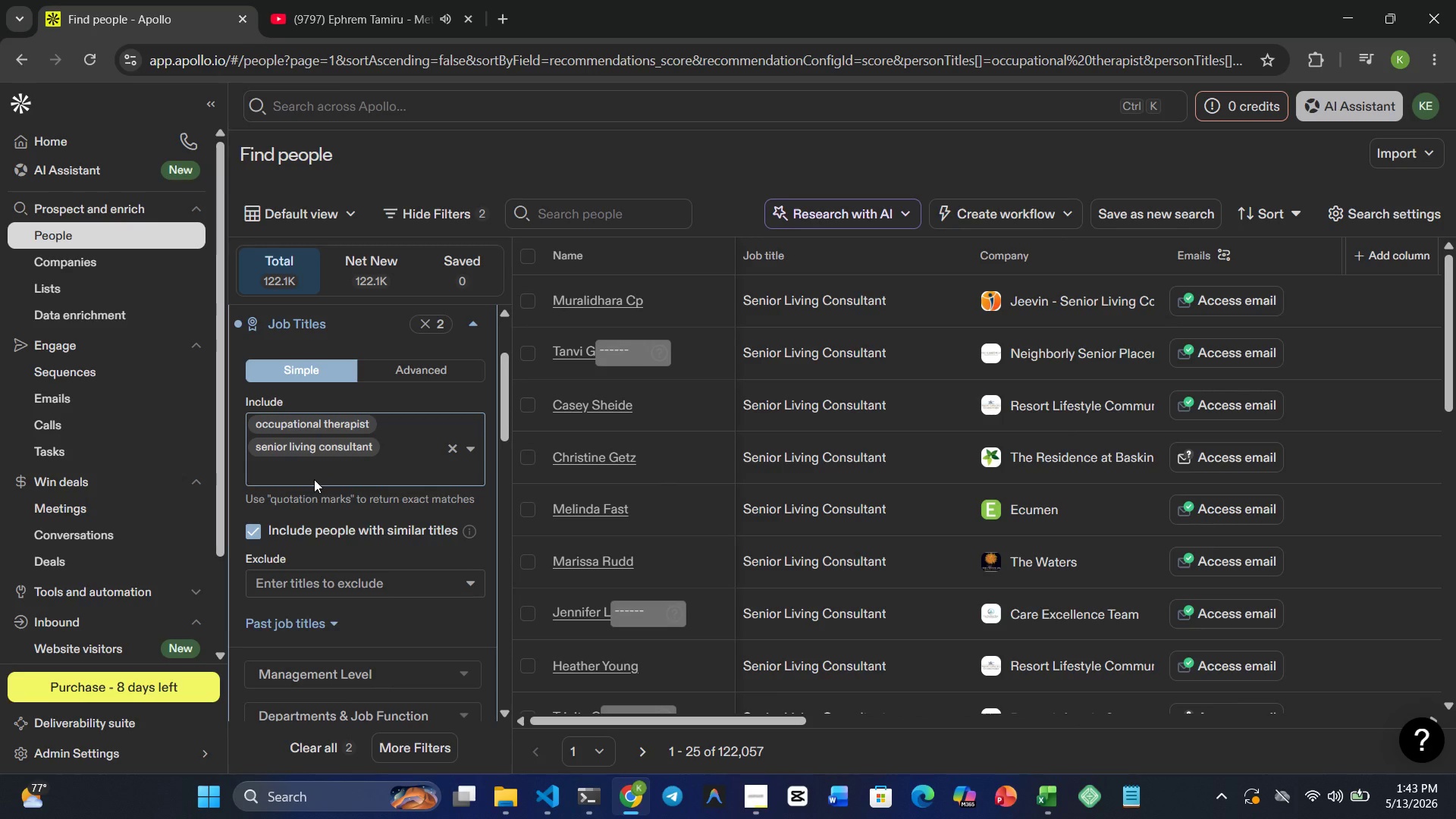 
wait(6.5)
 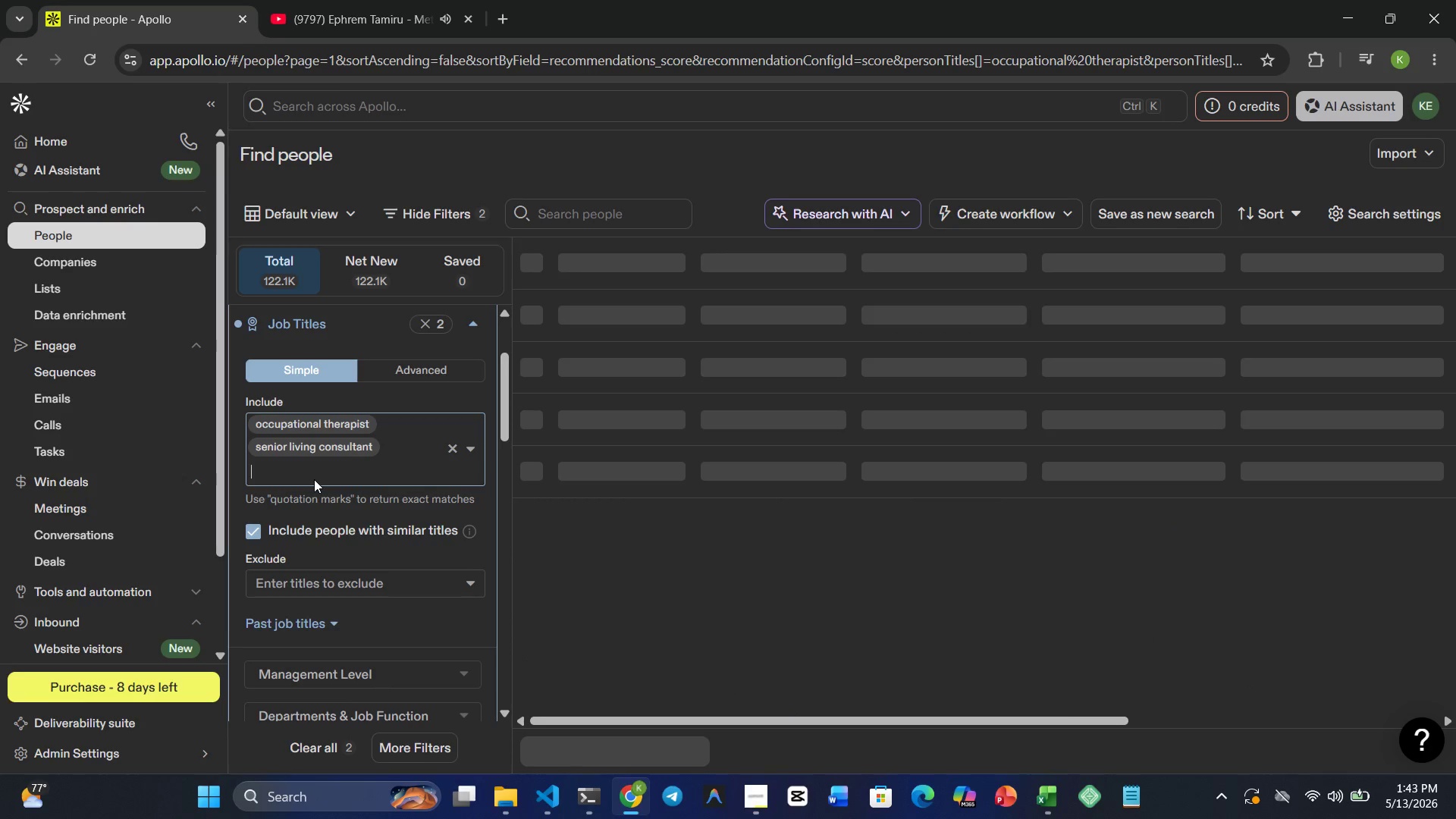 
type(Geriatric )
 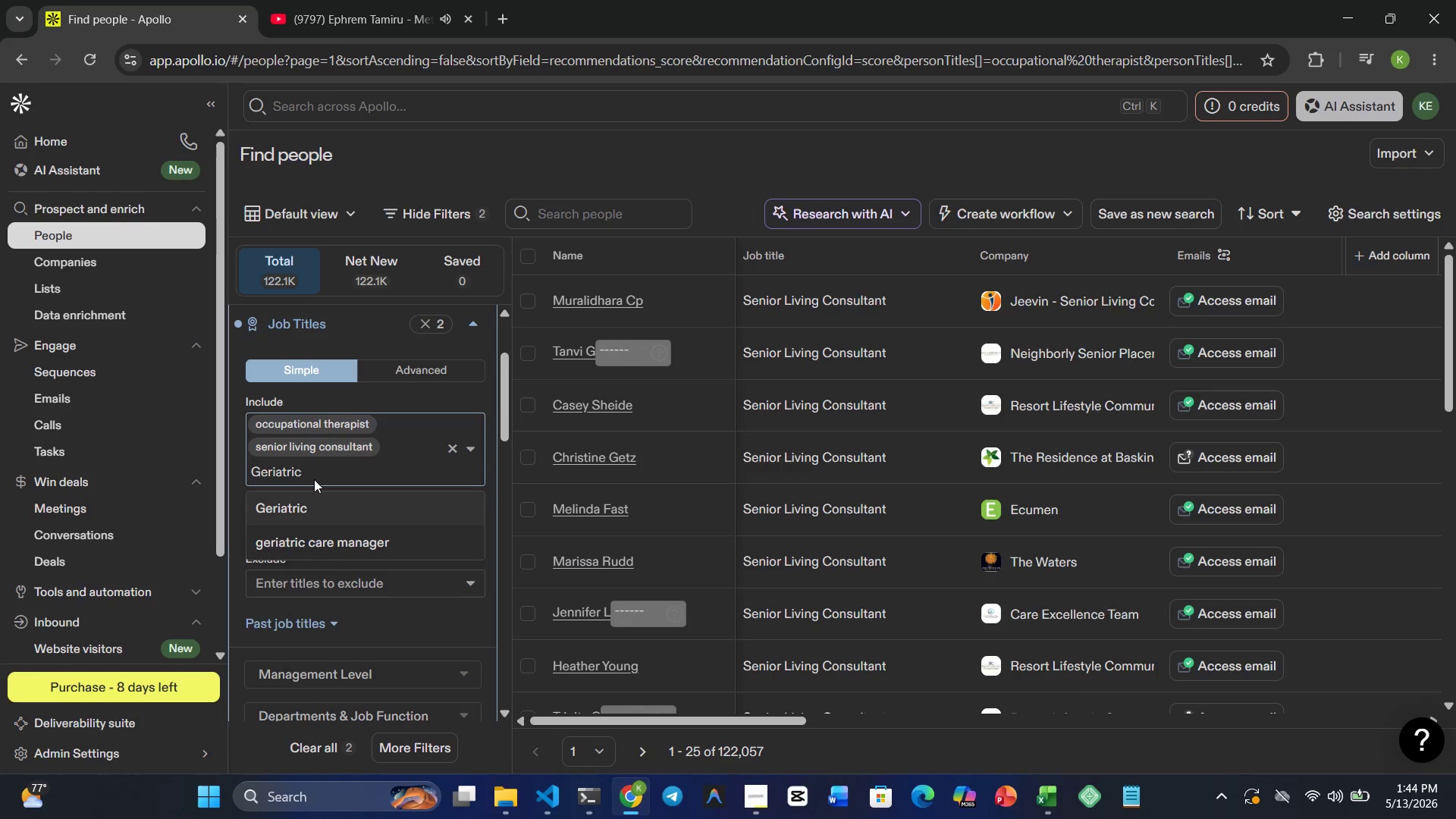 
left_click([334, 538])
 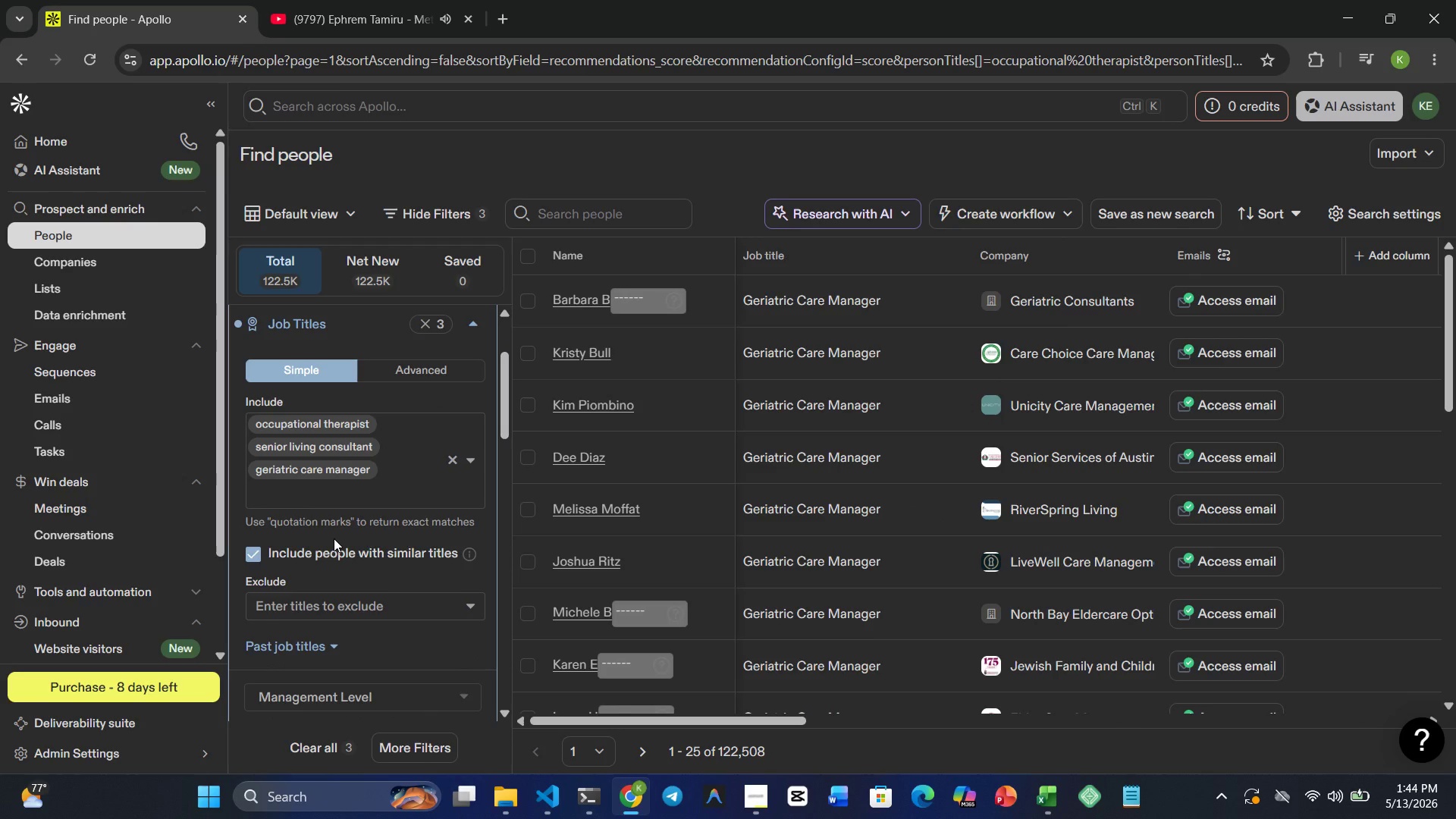 
wait(5.17)
 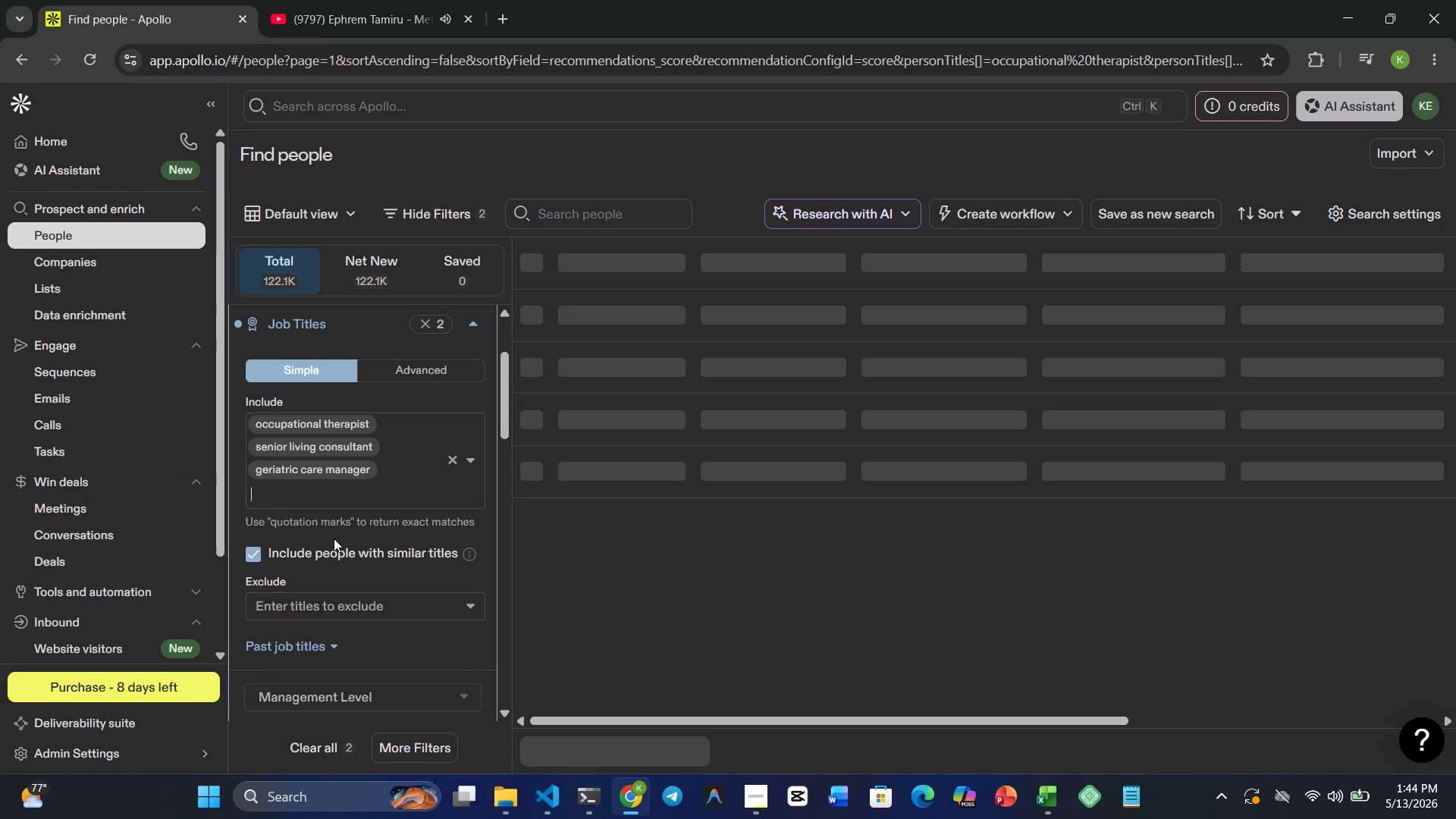 
type(rehabilitia)
 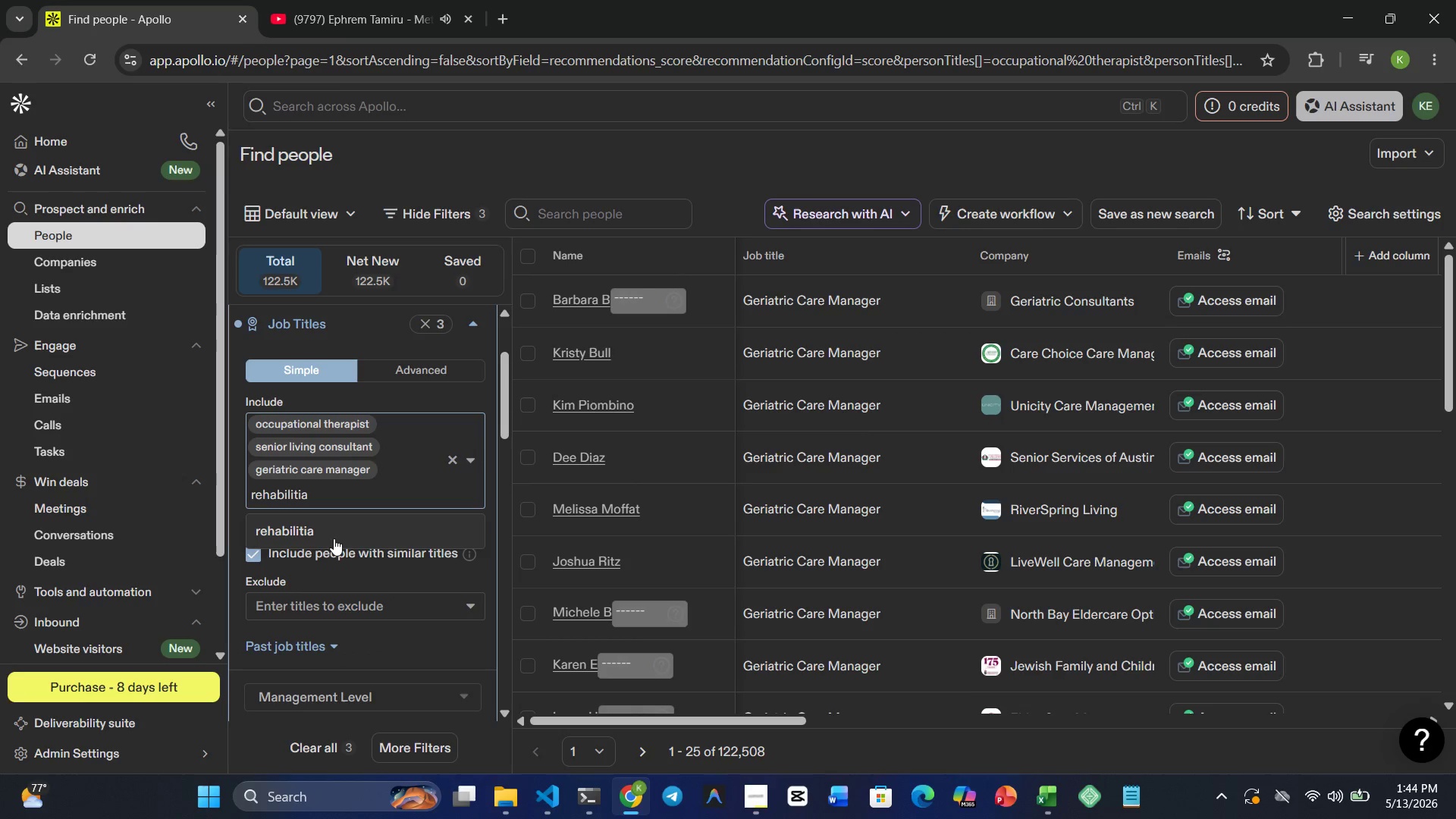 
wait(6.86)
 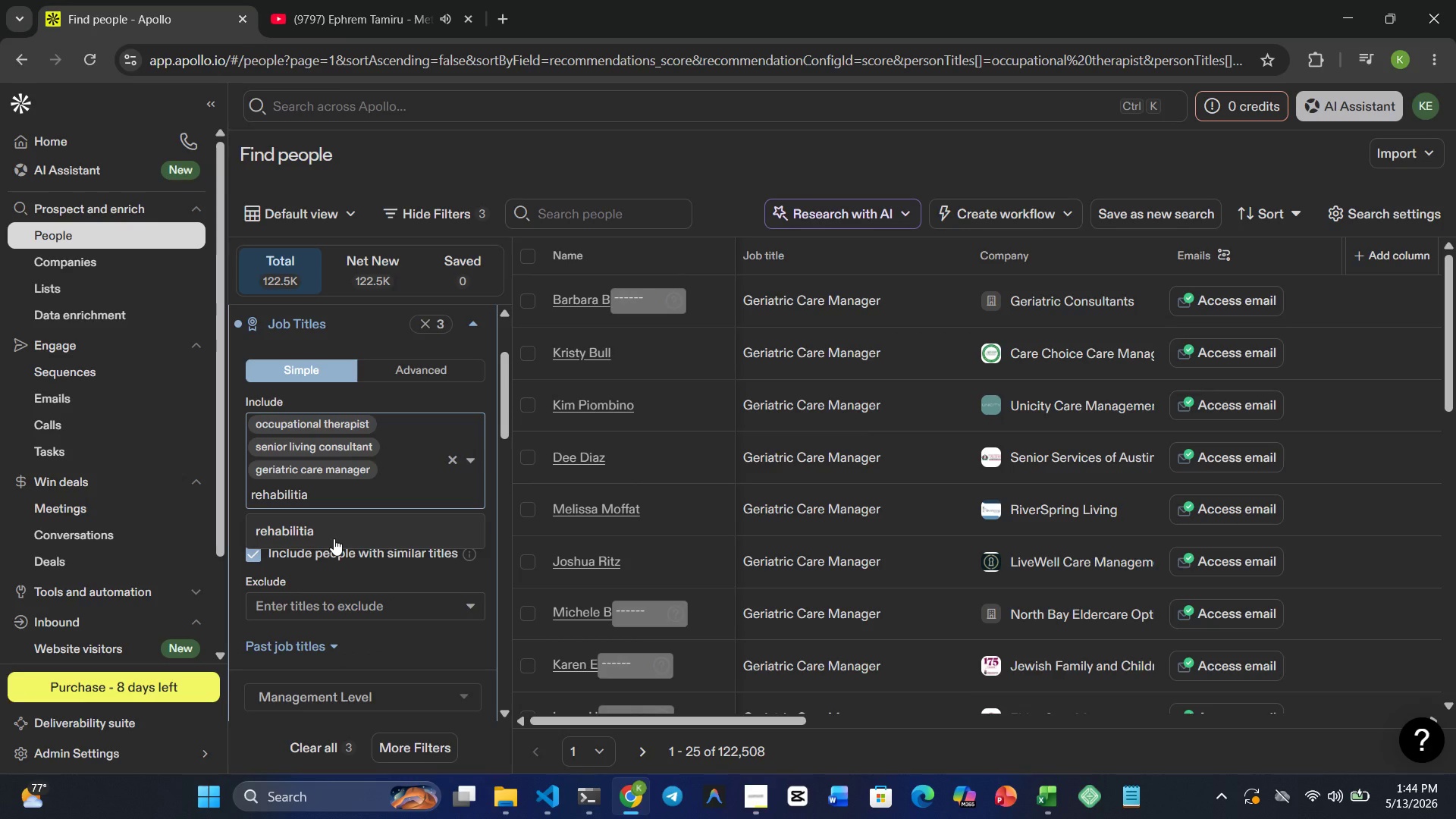 
key(Backspace)
key(Backspace)
type(ation)
 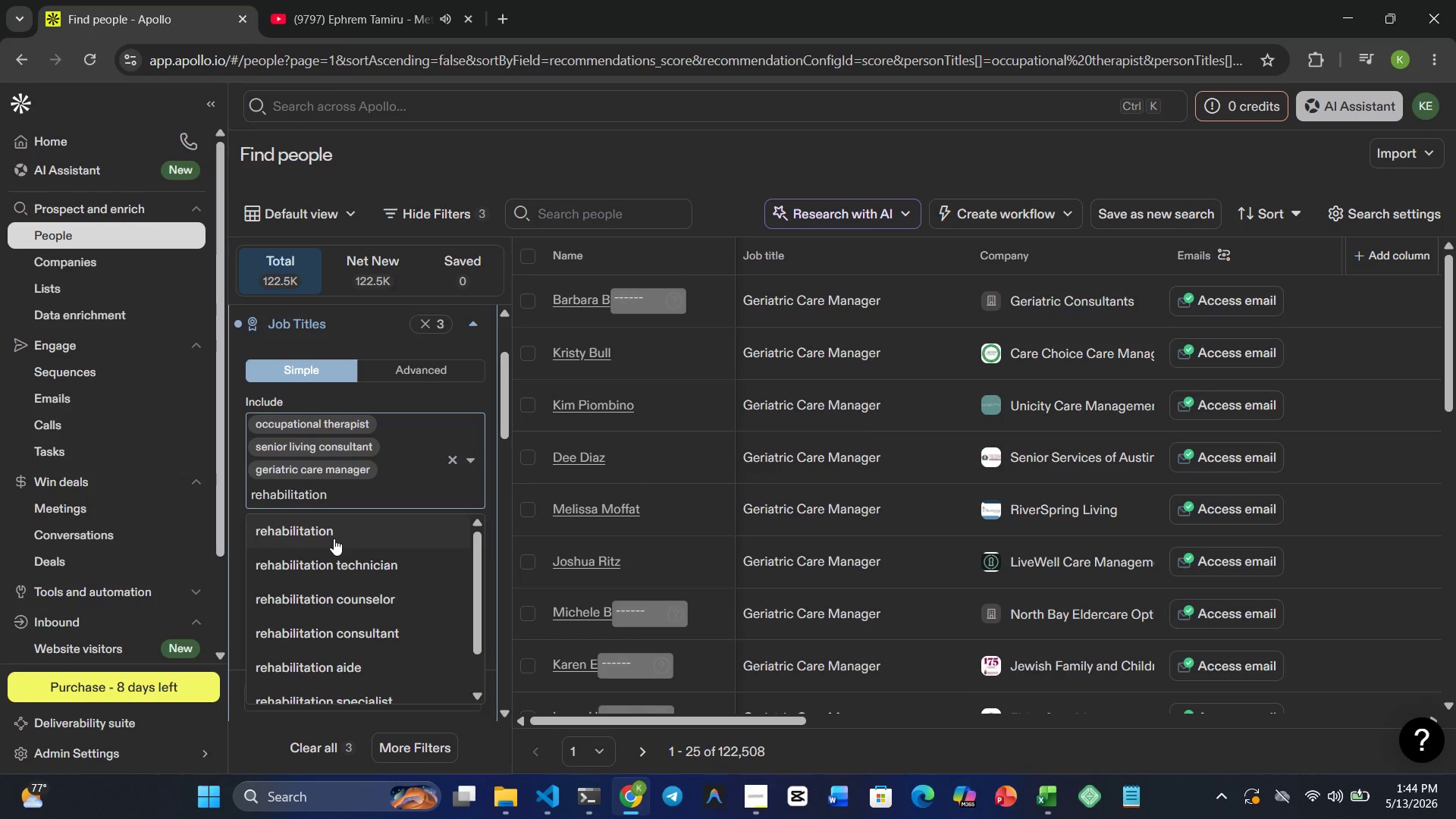 
key(Space)
 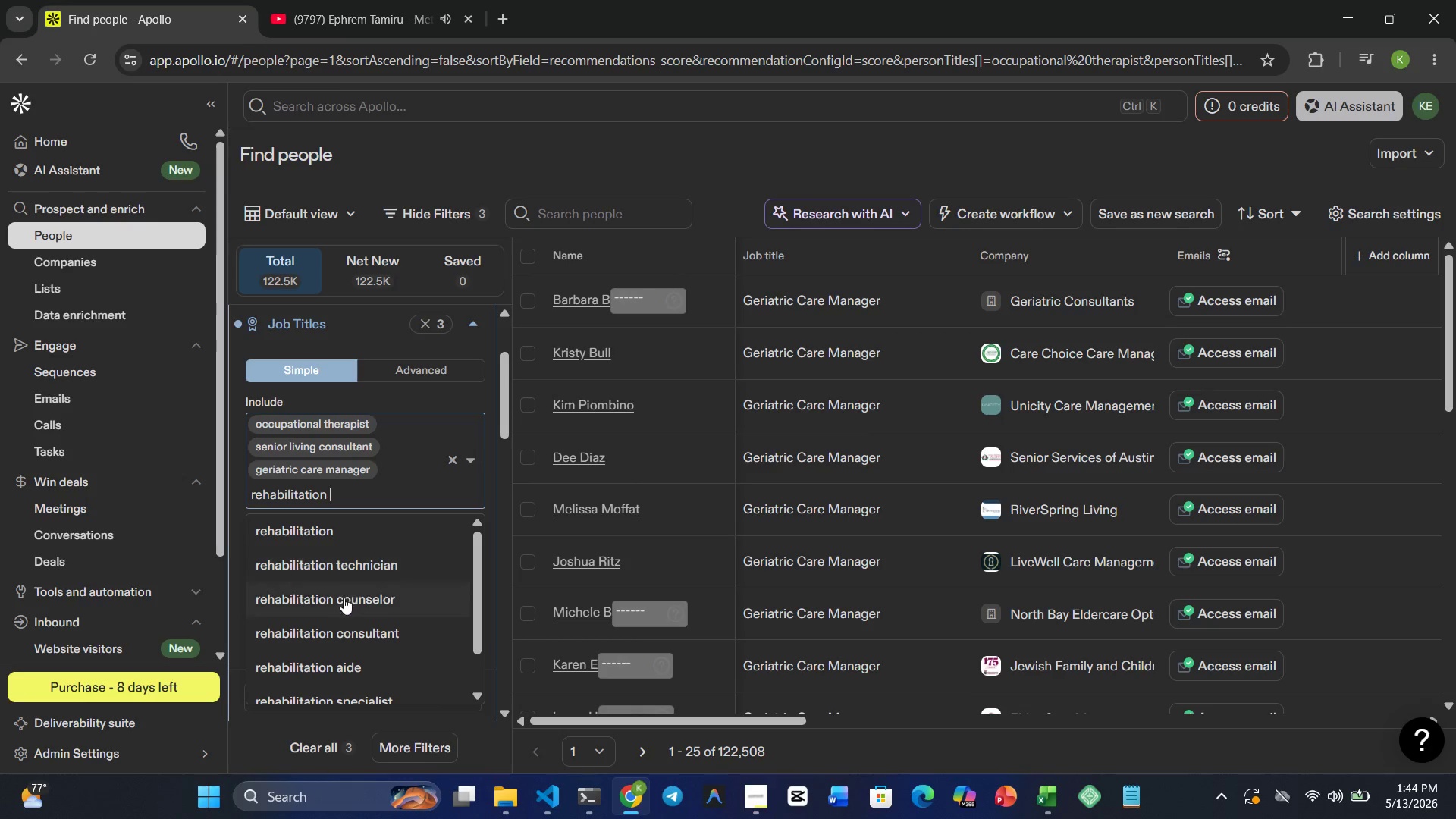 
type(specia)
 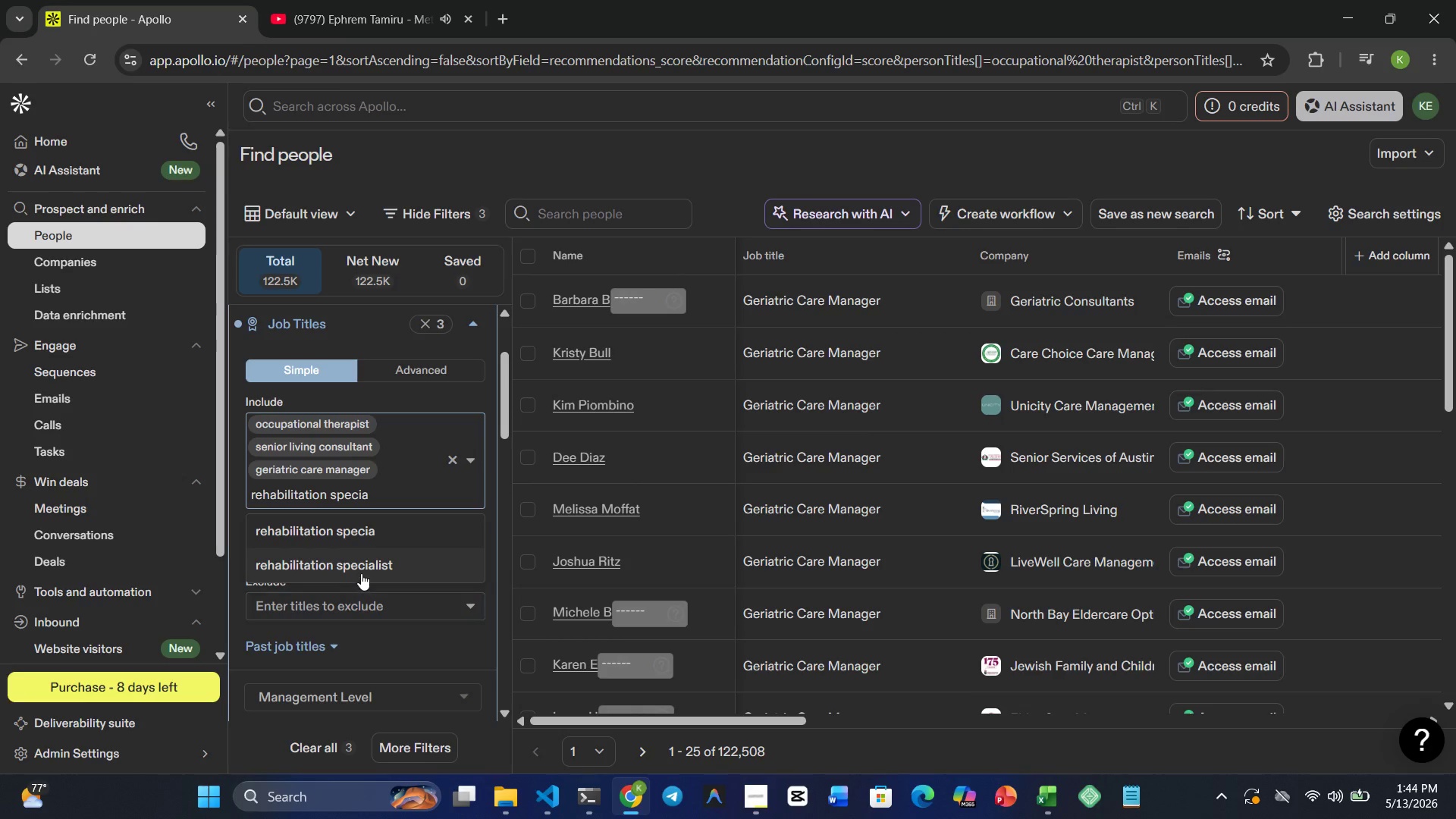 
left_click([367, 562])
 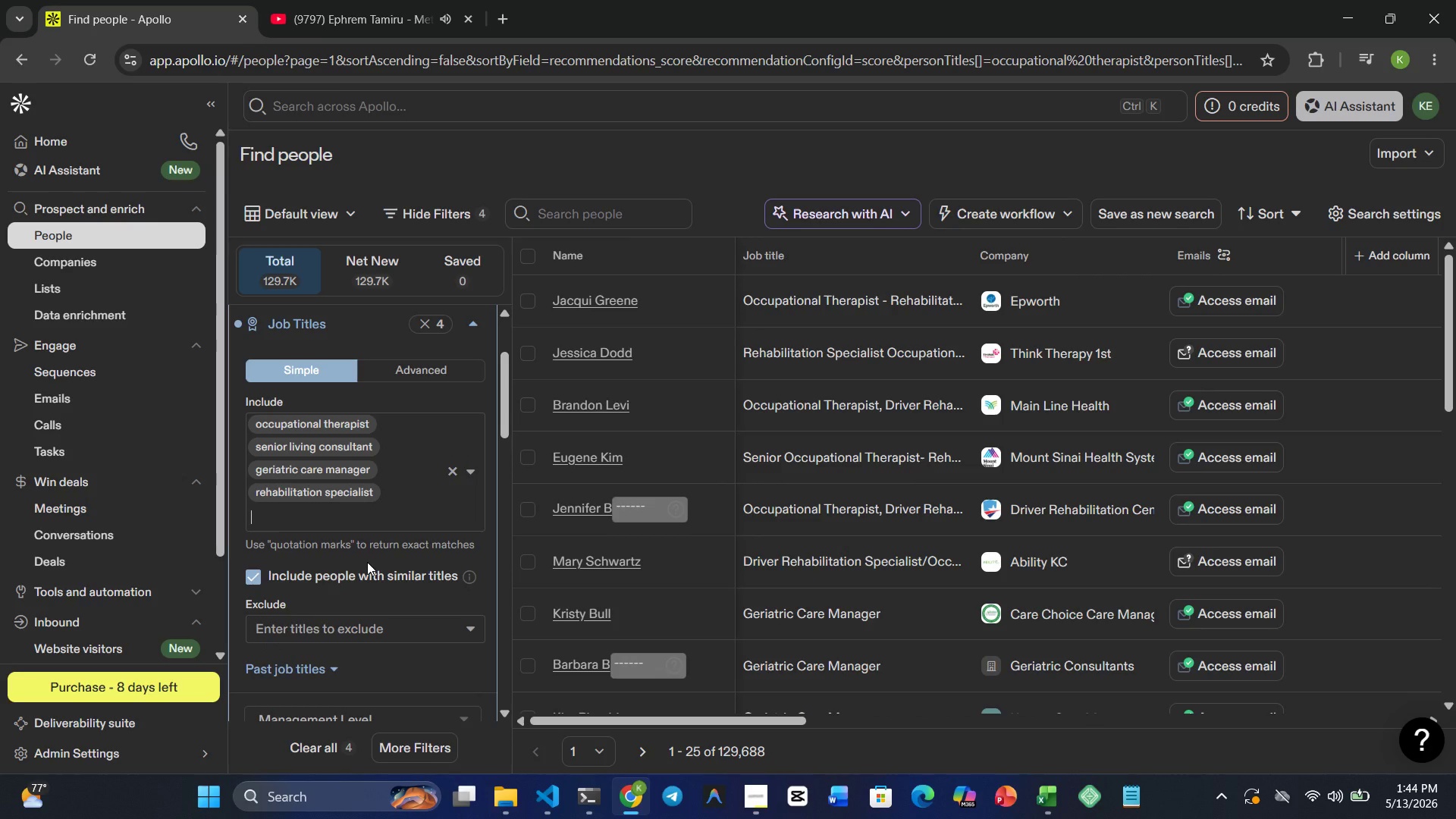 
wait(7.28)
 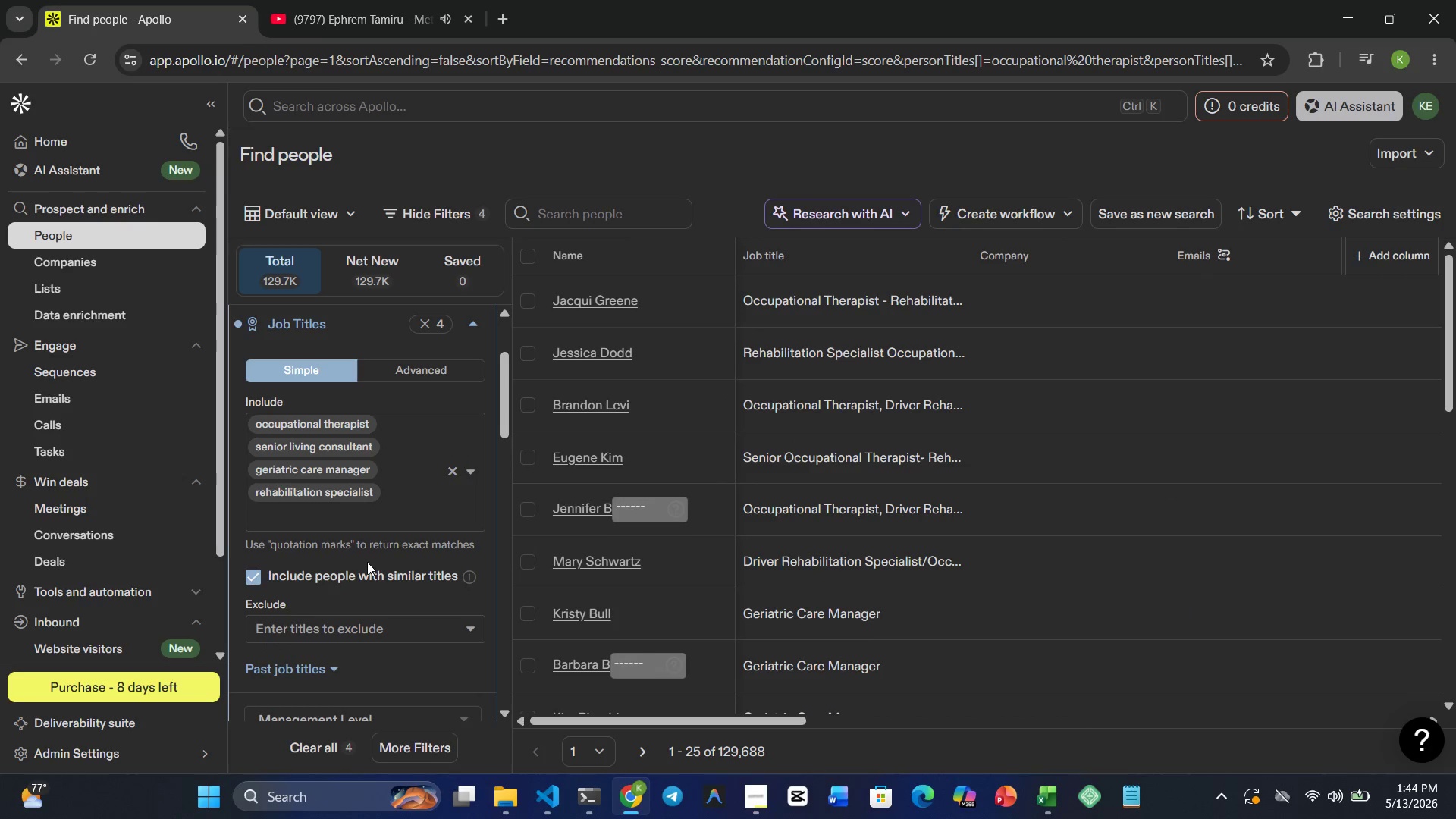 
type(Aging care advisor)
 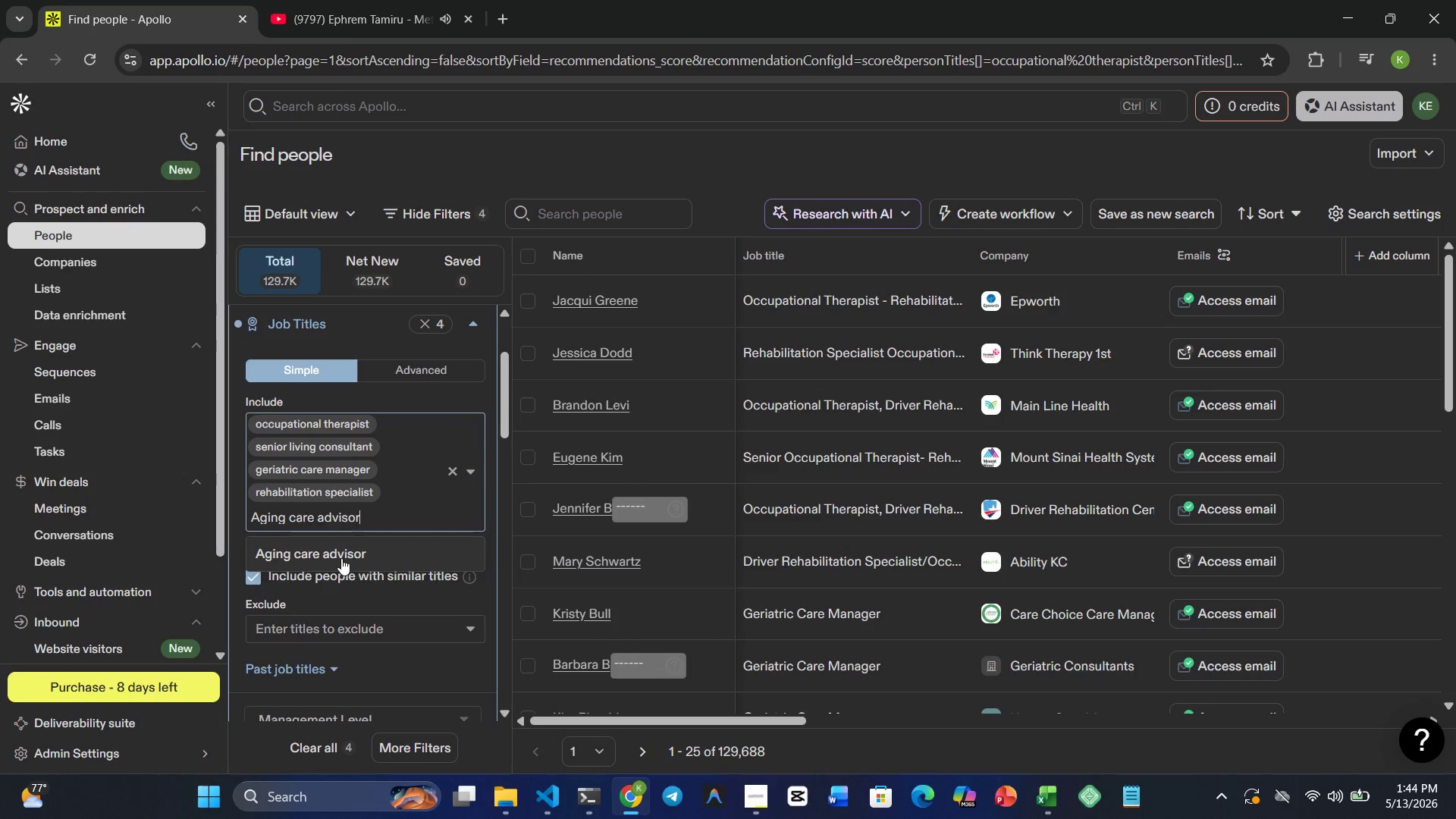 
left_click([334, 551])
 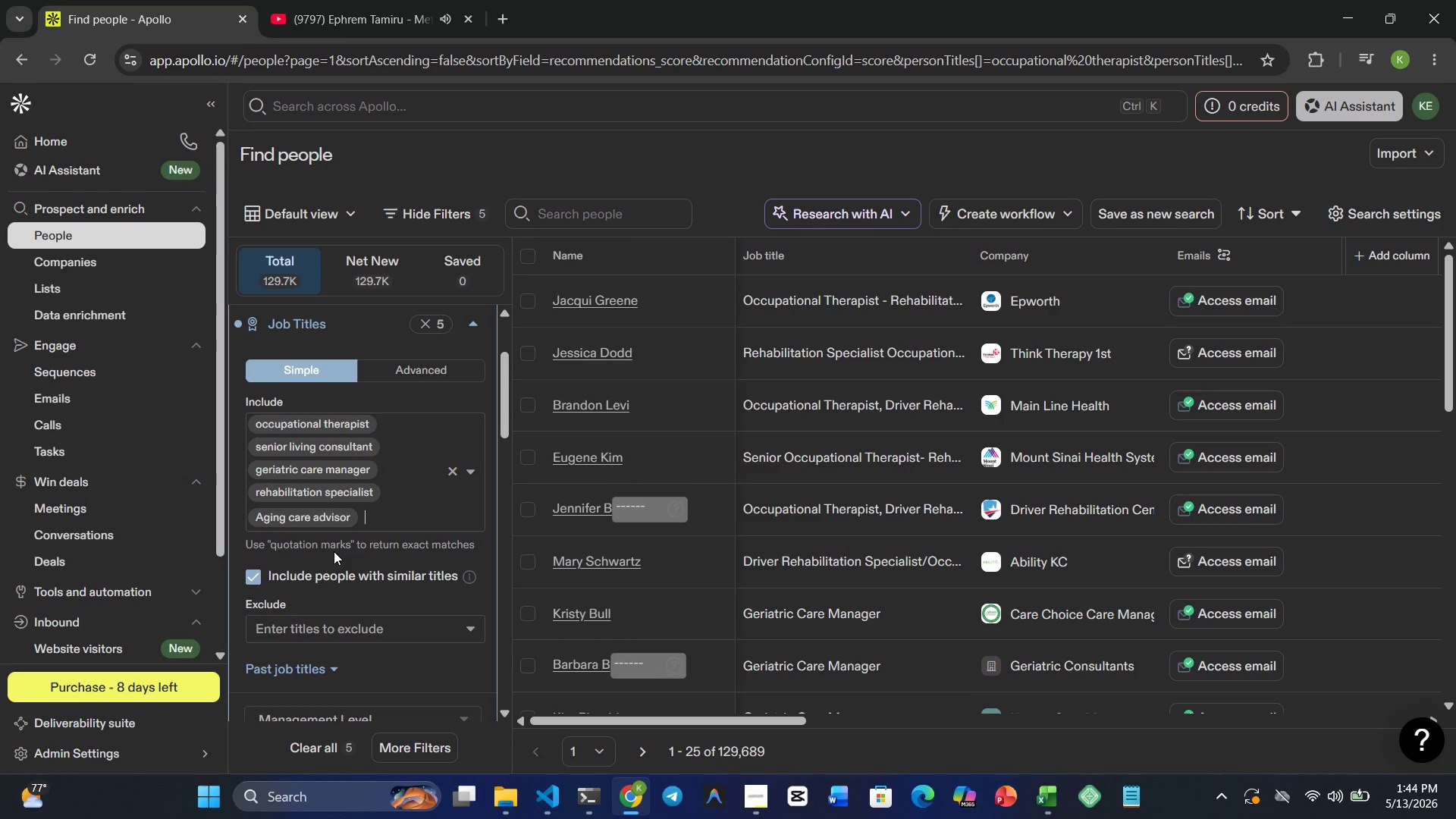 
wait(10.84)
 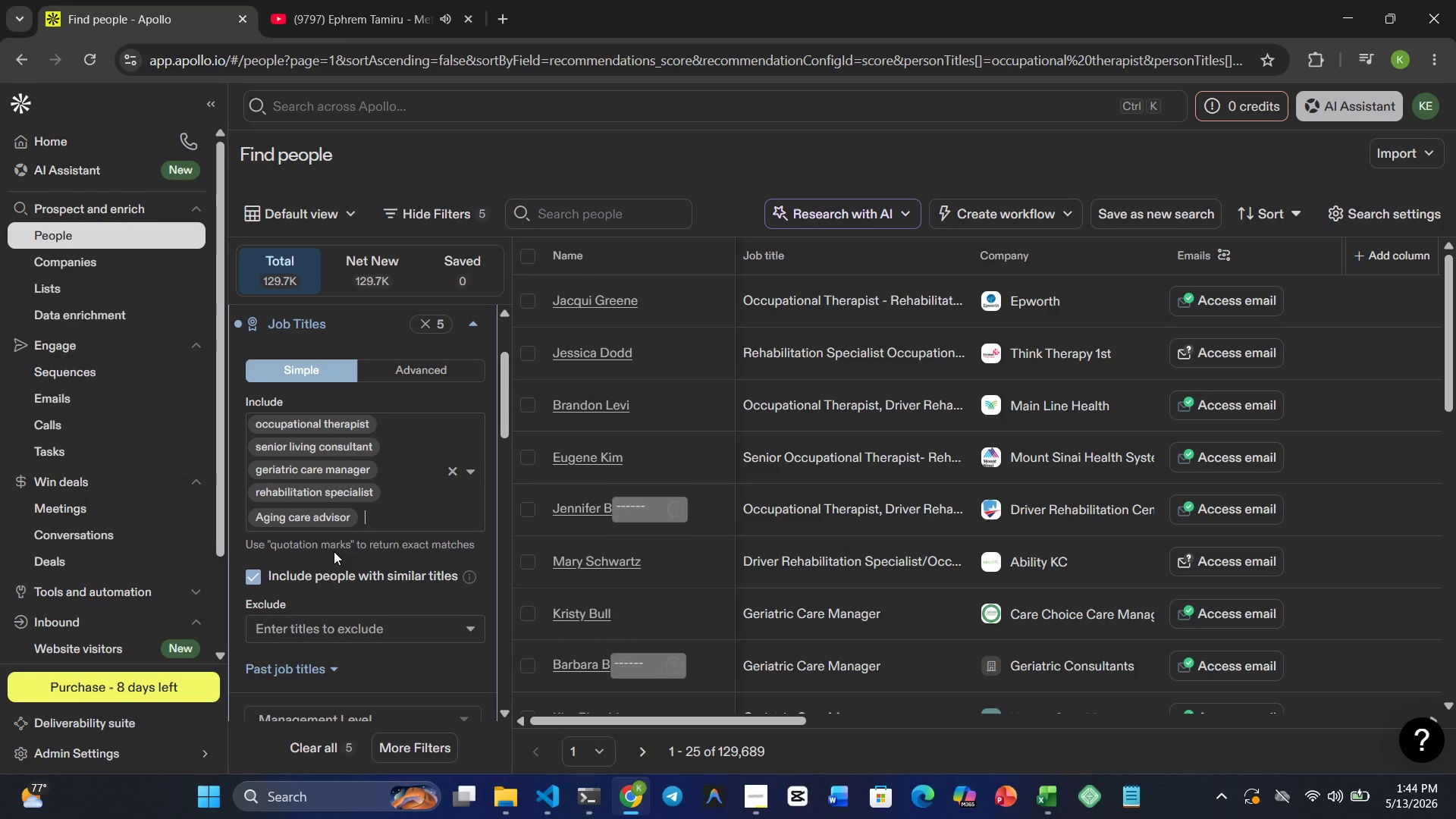 
key(Shift+Enter)
 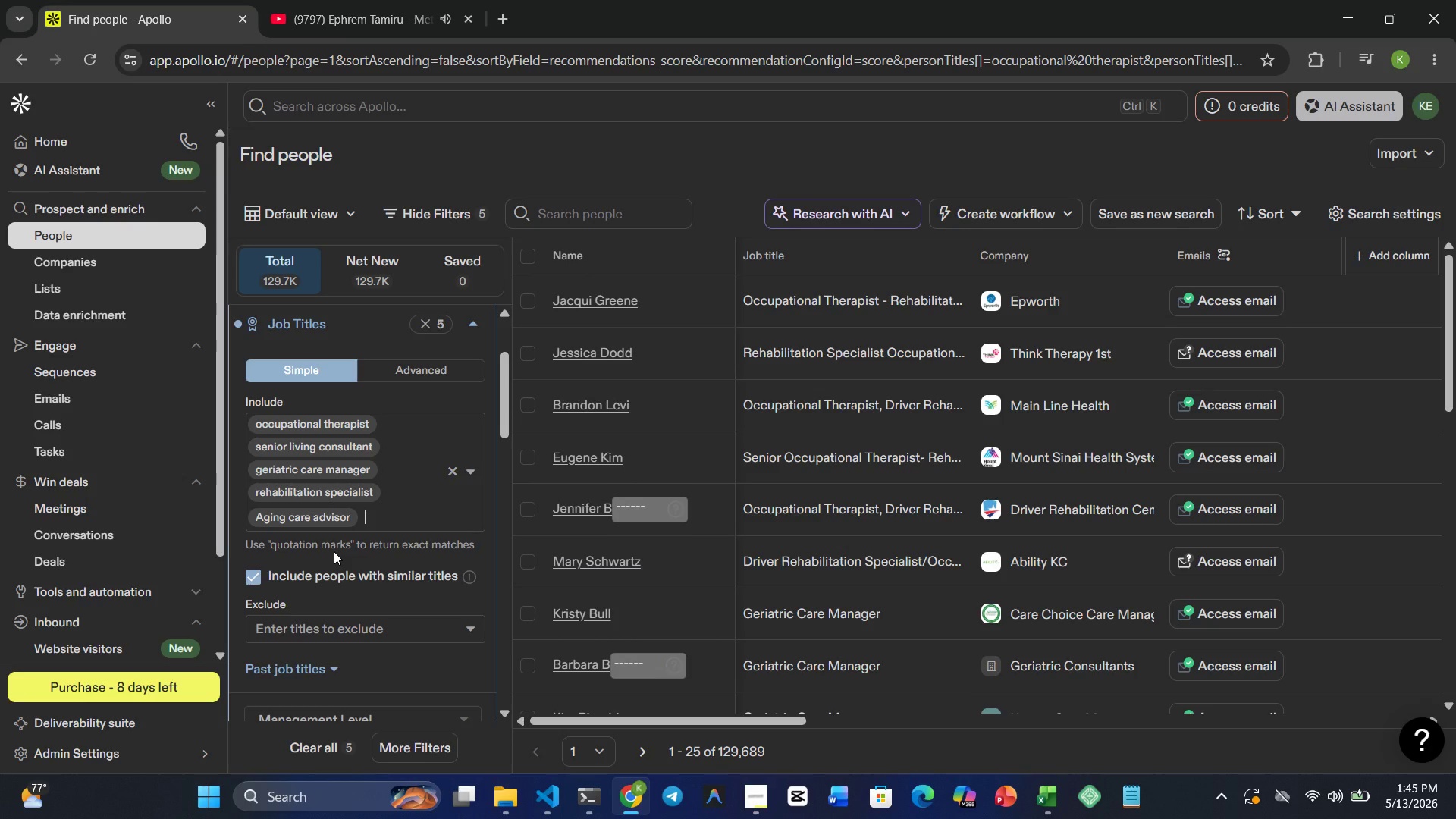 
type(senoit )
key(Backspace)
key(Backspace)
type( )
key(Backspace)
key(Backspace)
key(Backspace)
key(Backspace)
type(nior transition cnsult)
 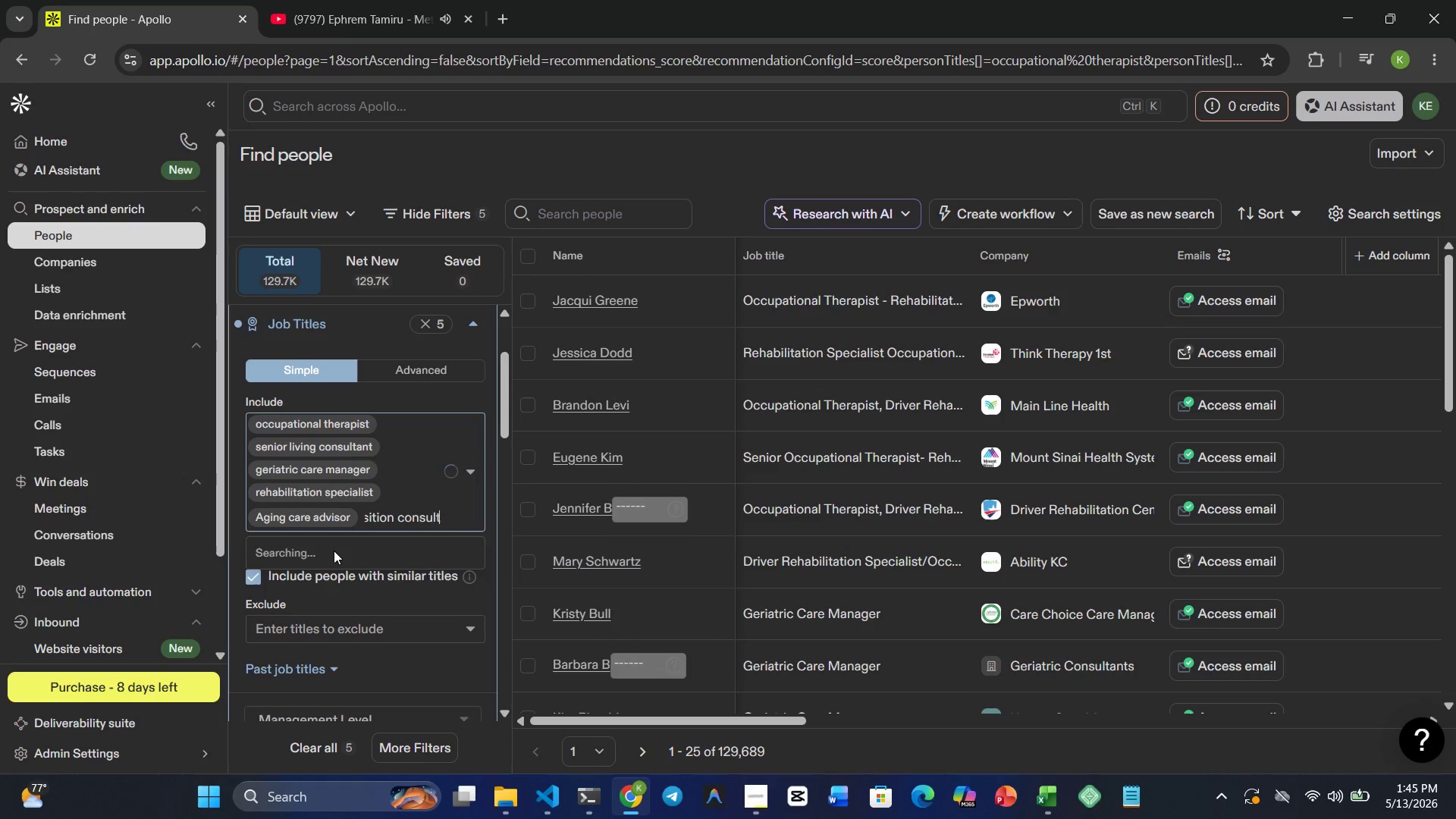 
wait(7.5)
 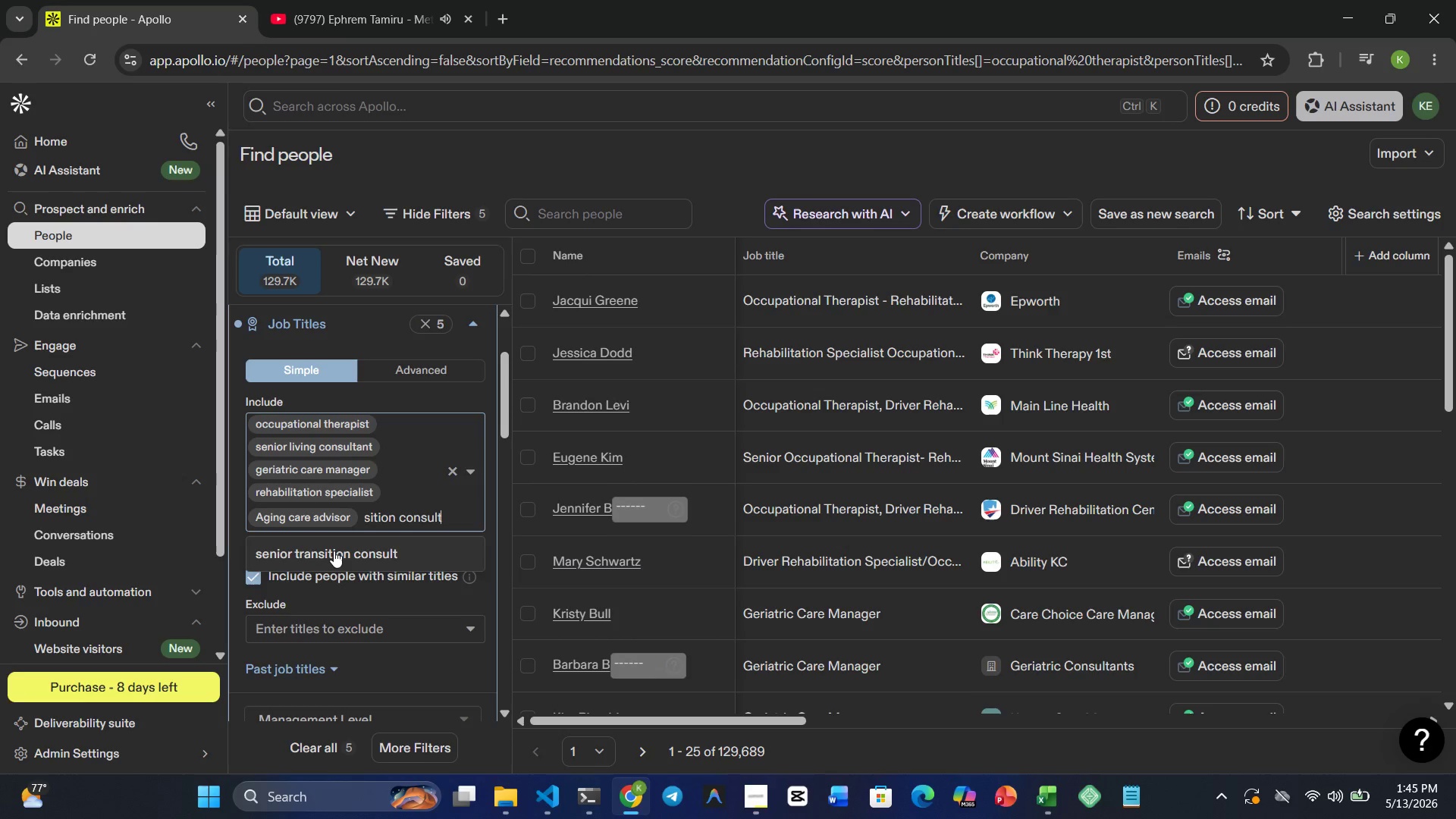 
type(ant)
 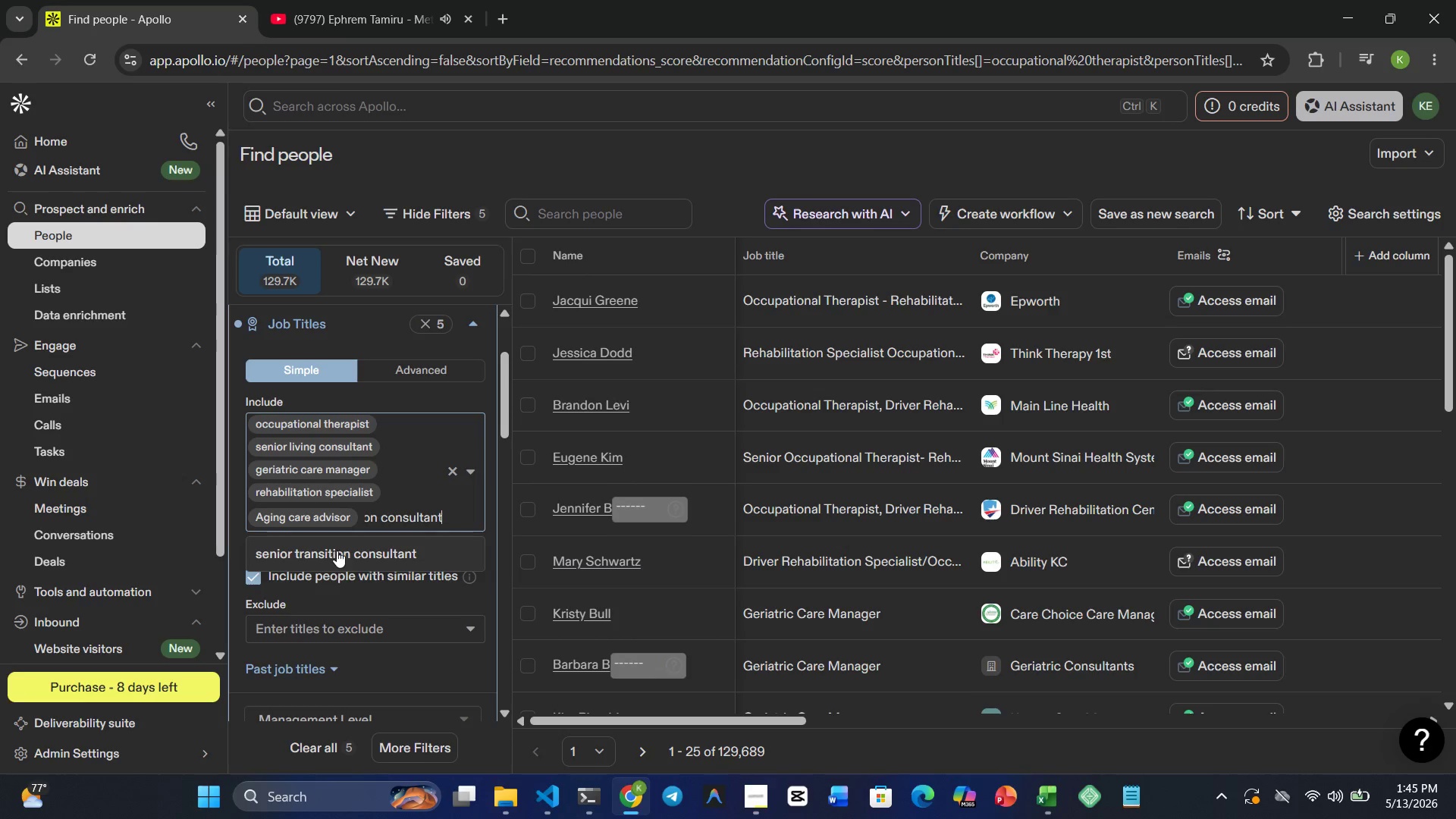 
left_click([350, 551])
 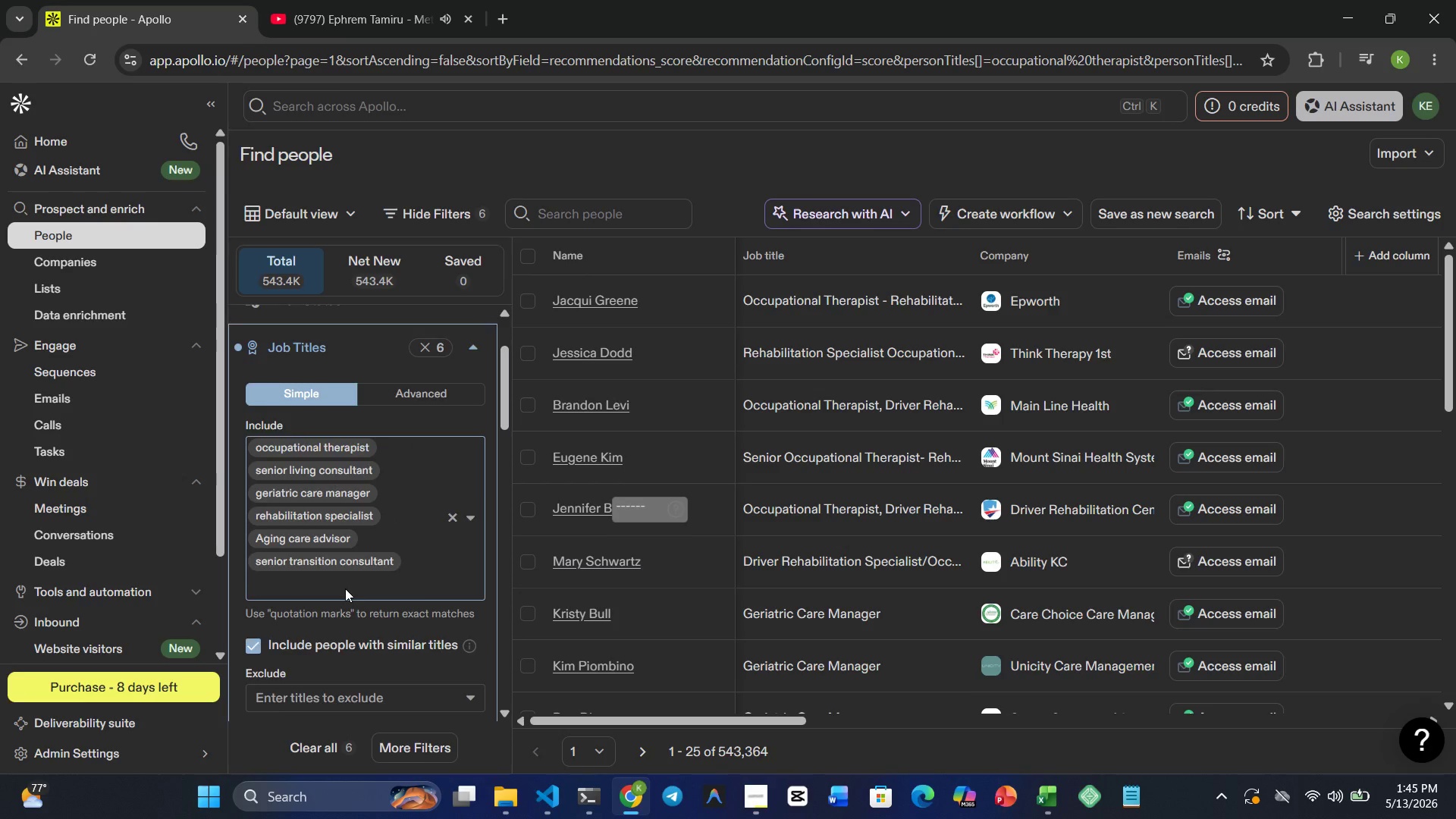 
wait(31.39)
 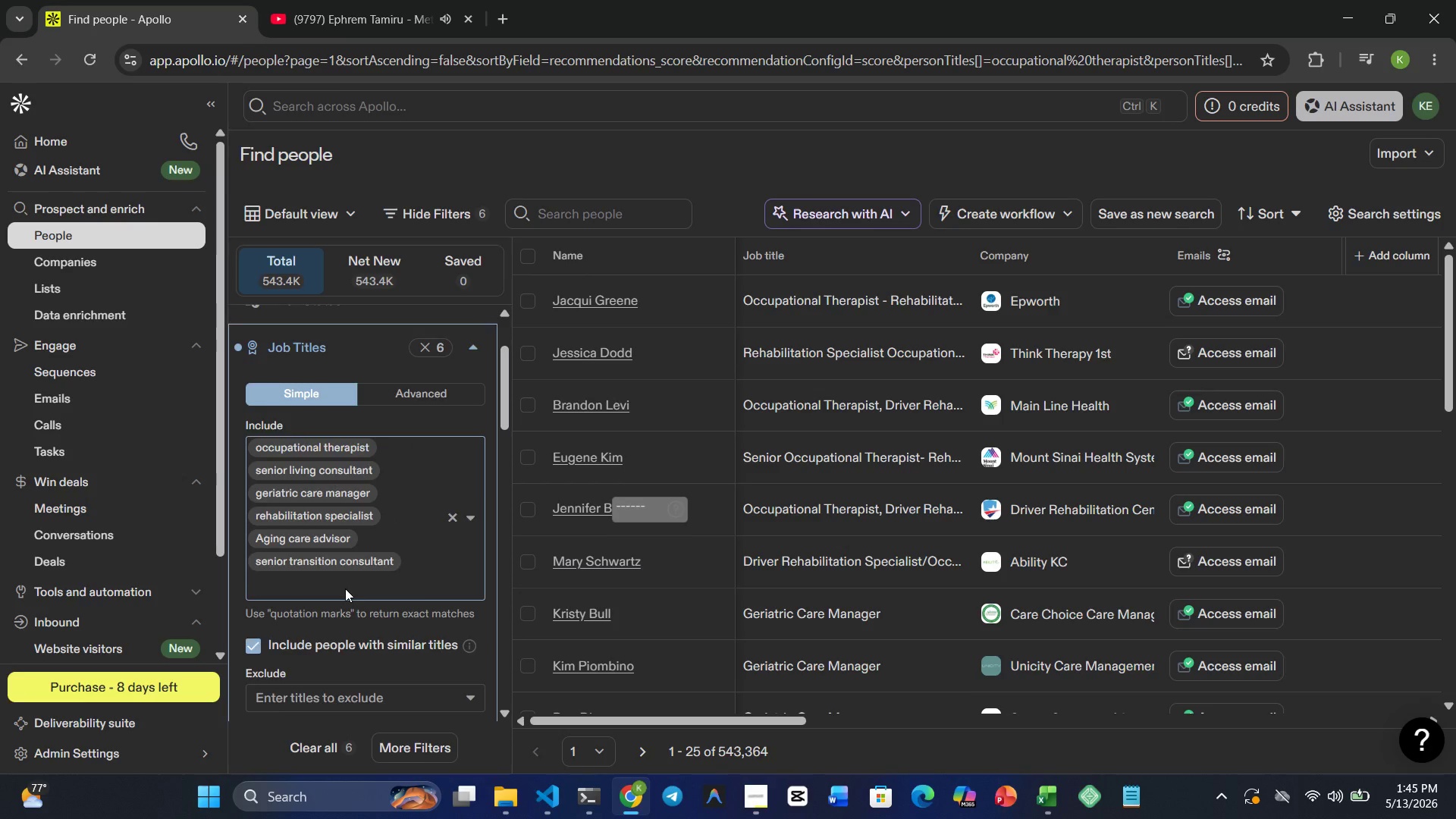 
left_click([360, 462])
 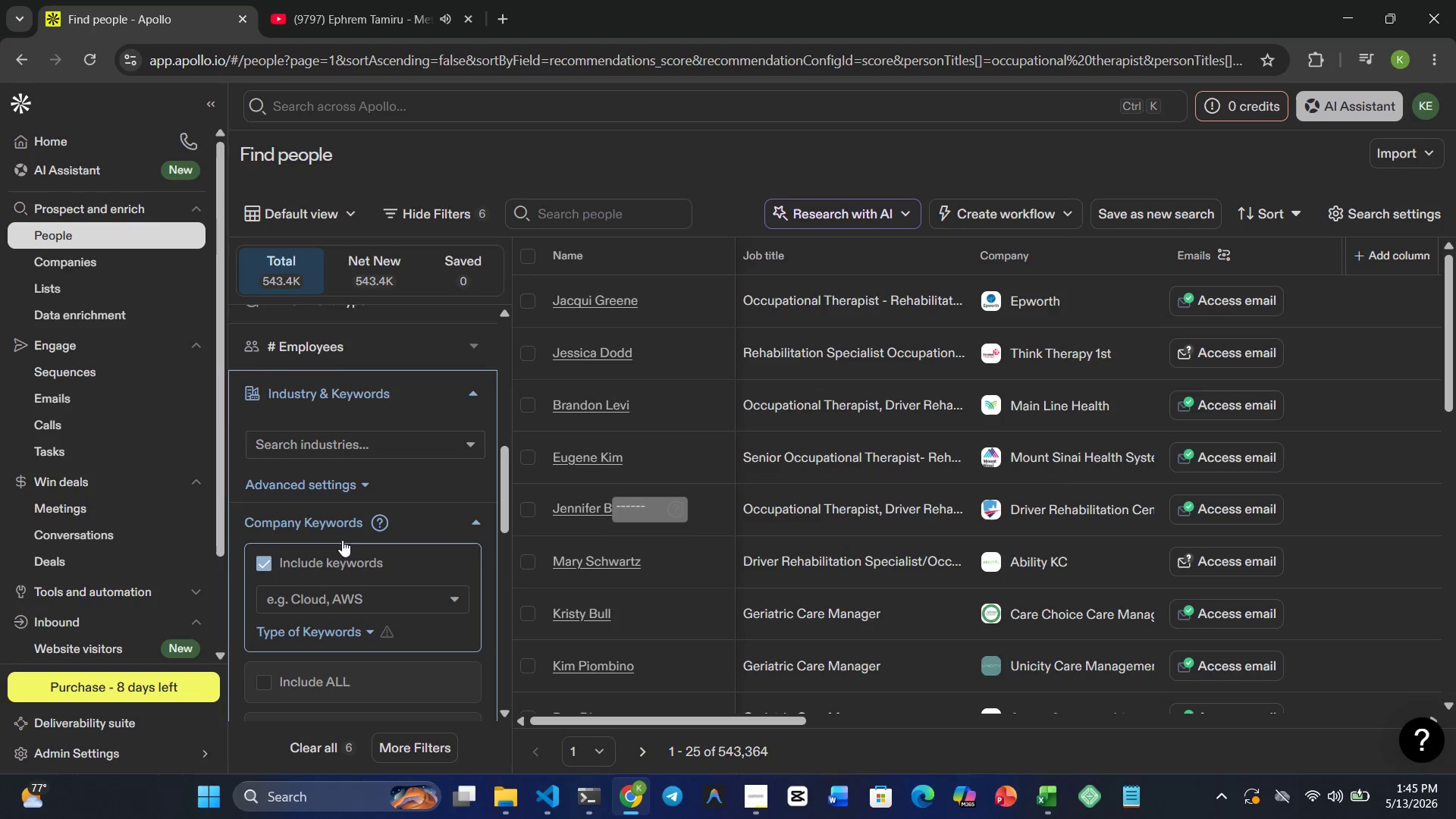 
left_click([340, 449])
 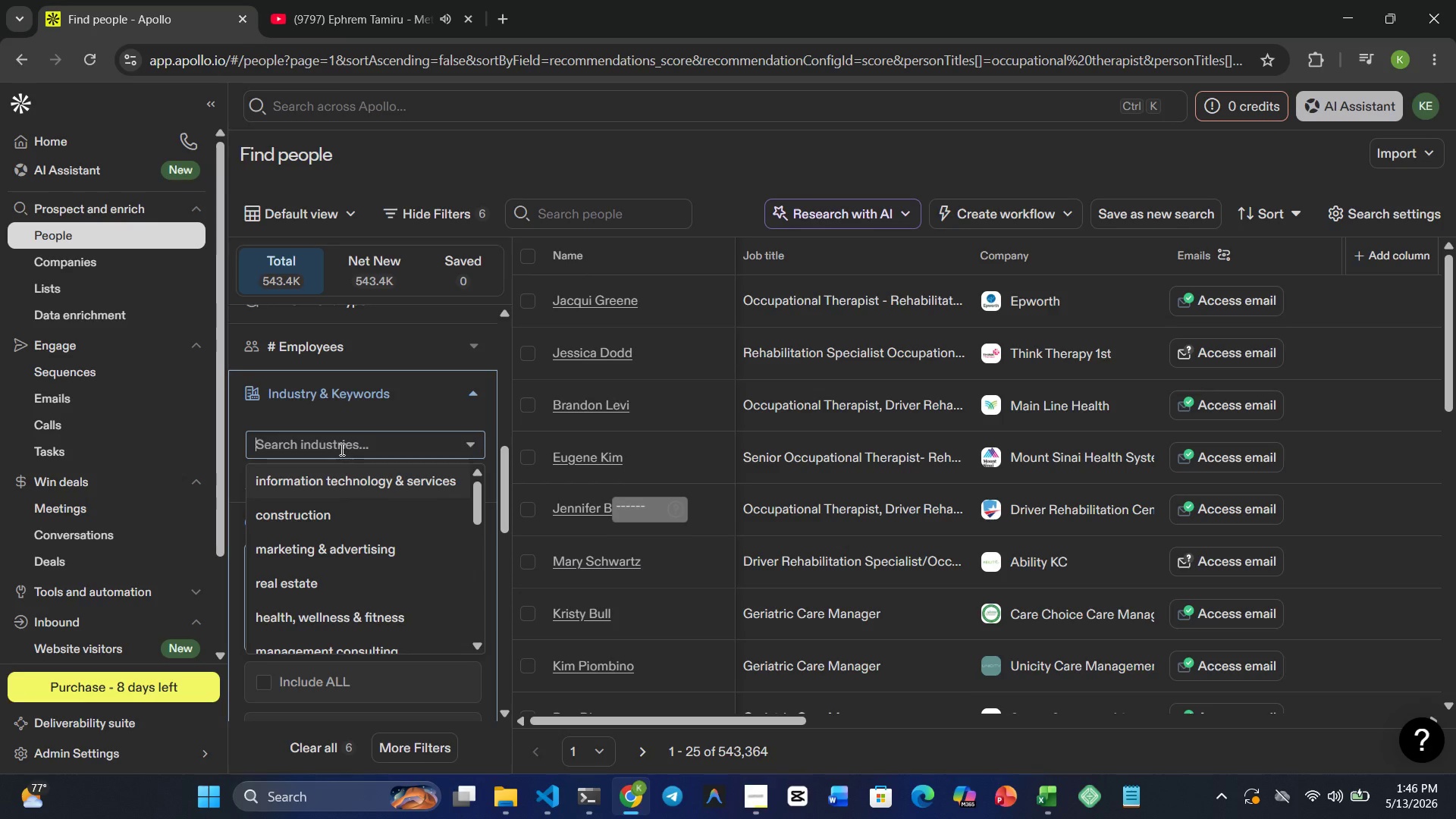 
type(hospital)
 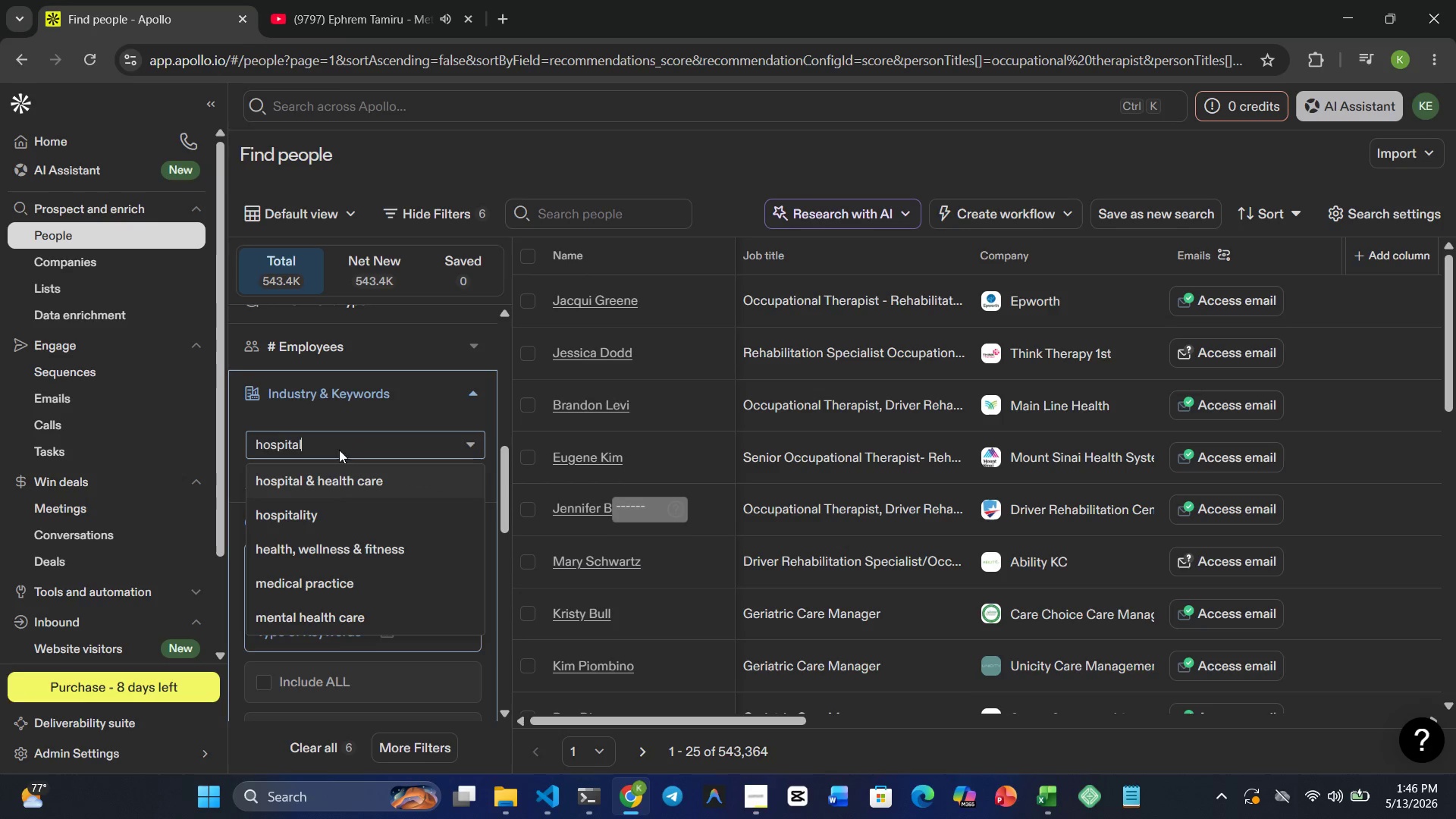 
left_click([331, 479])
 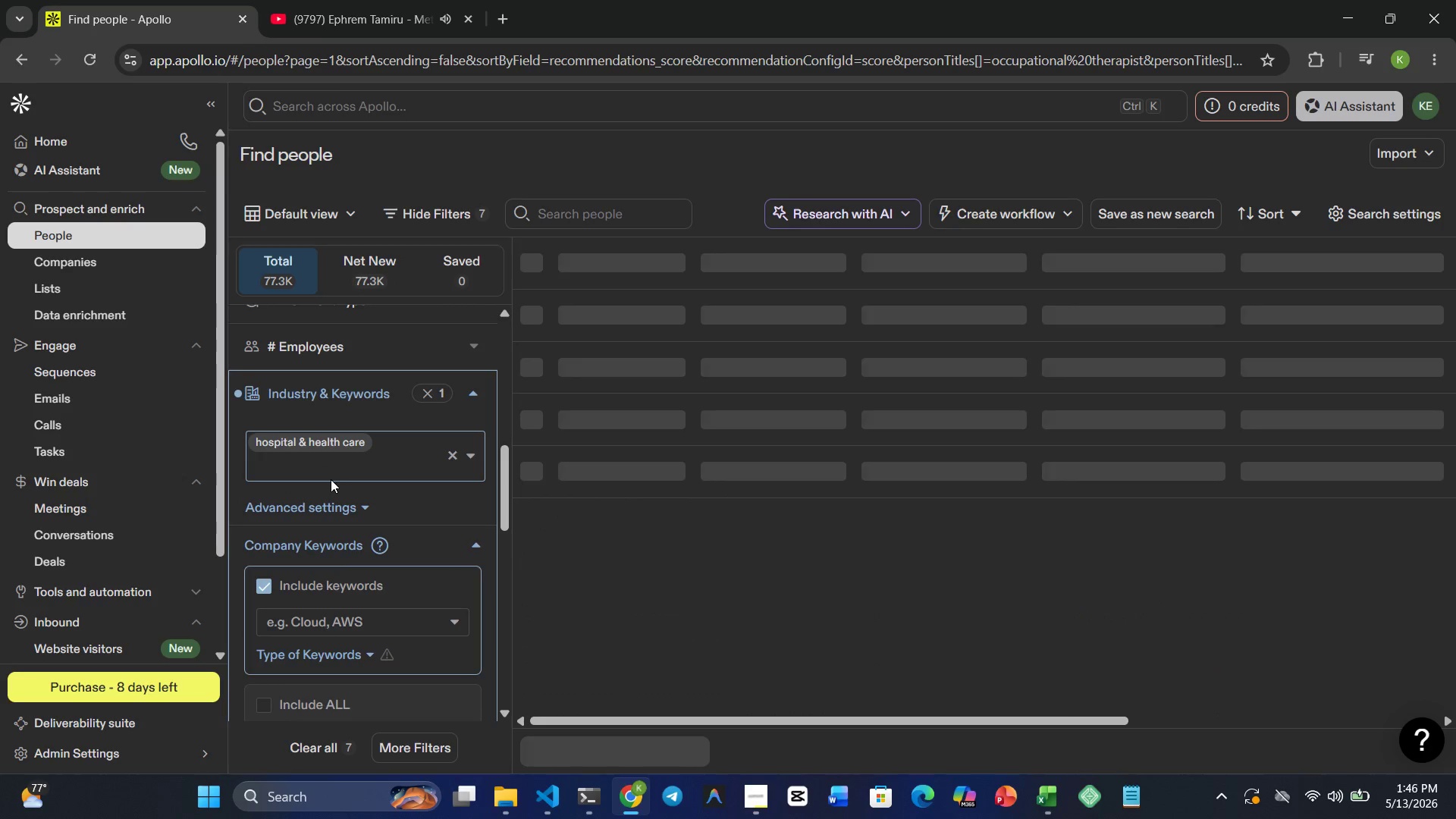 
type(senior care)
 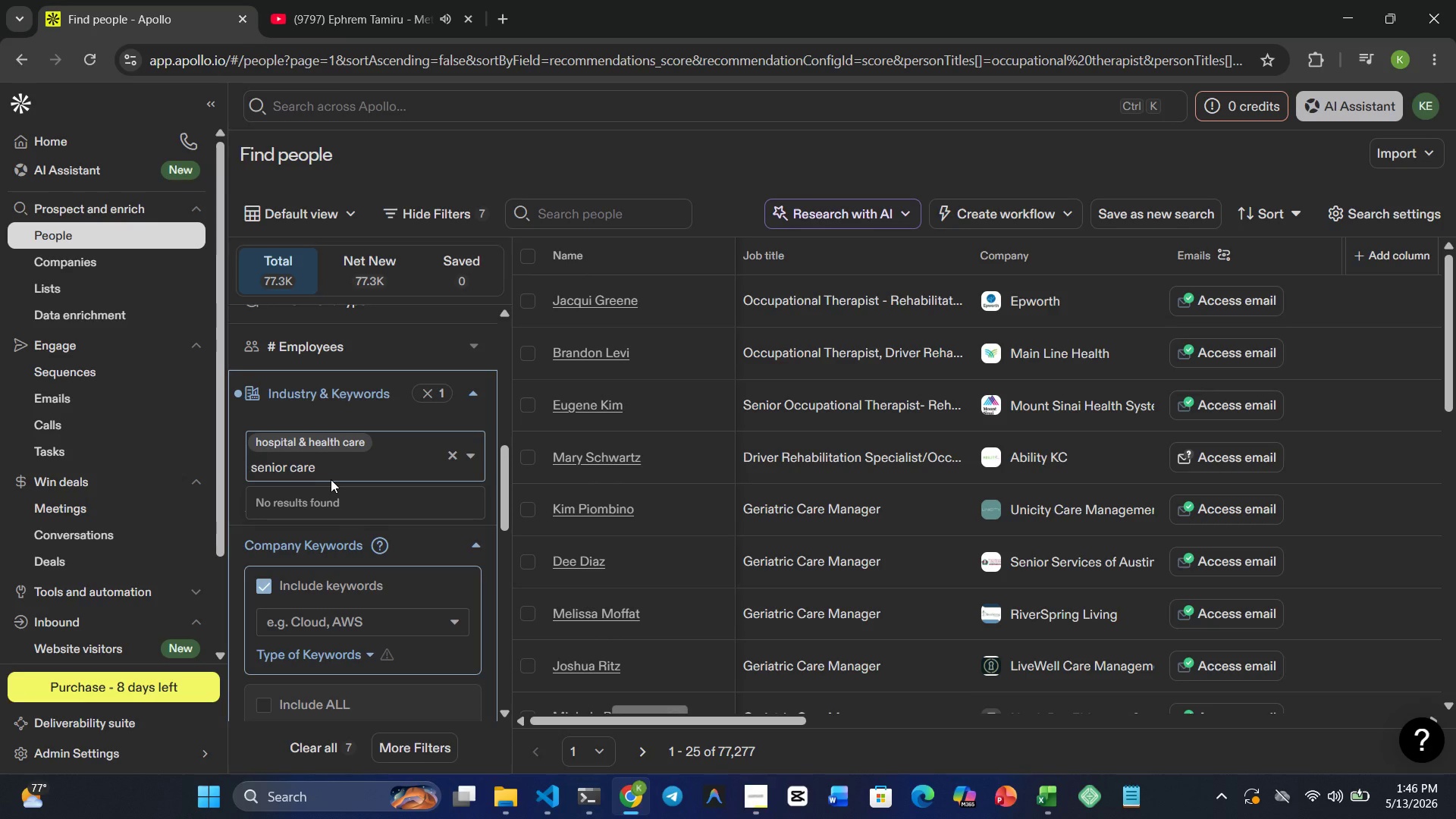 
key(Backspace)
key(Backspace)
key(Backspace)
key(Backspace)
key(Backspace)
key(Backspace)
key(Backspace)
key(Backspace)
key(Backspace)
key(Backspace)
key(Backspace)
type(rehabilitation)
 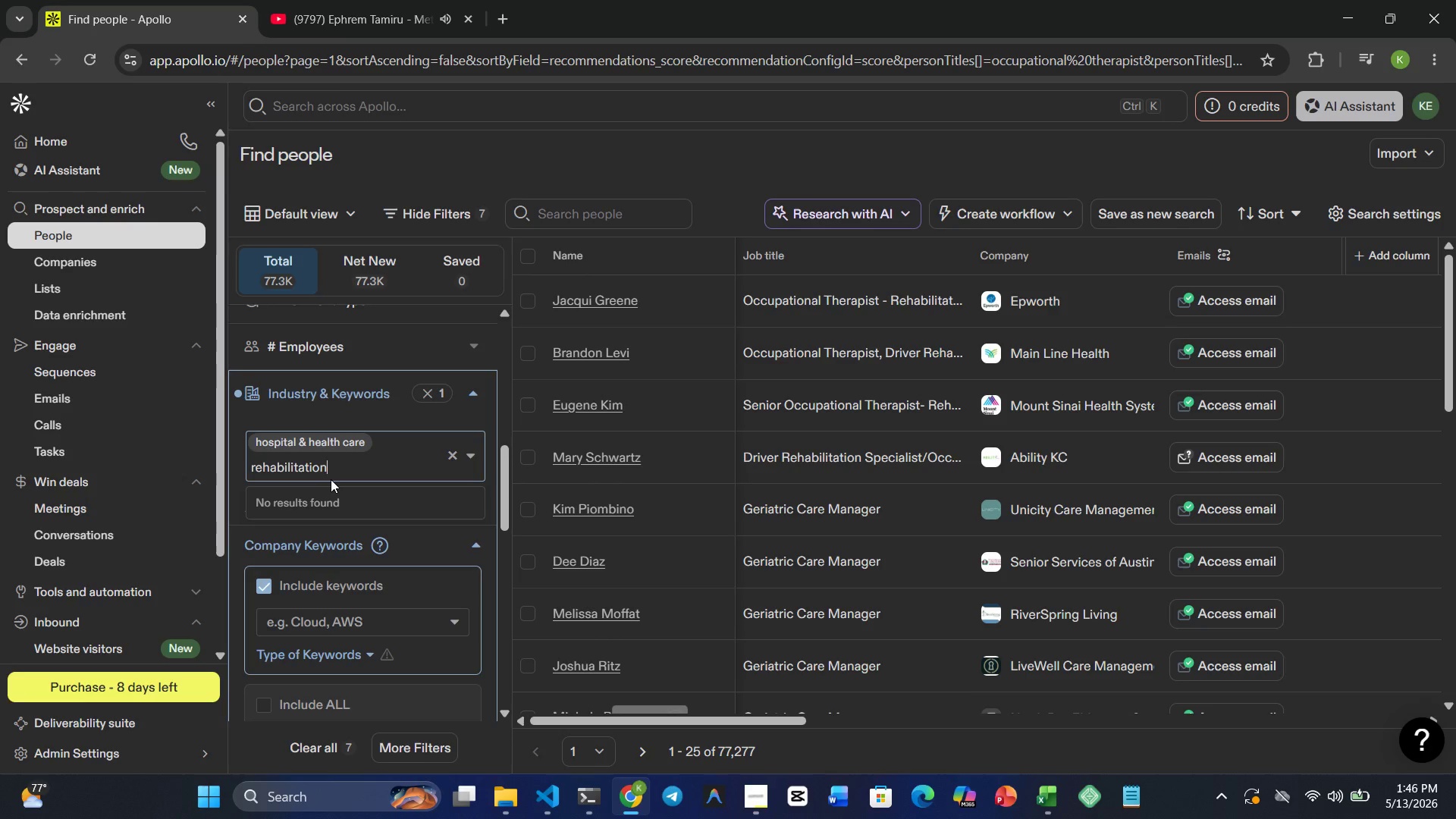 
wait(9.19)
 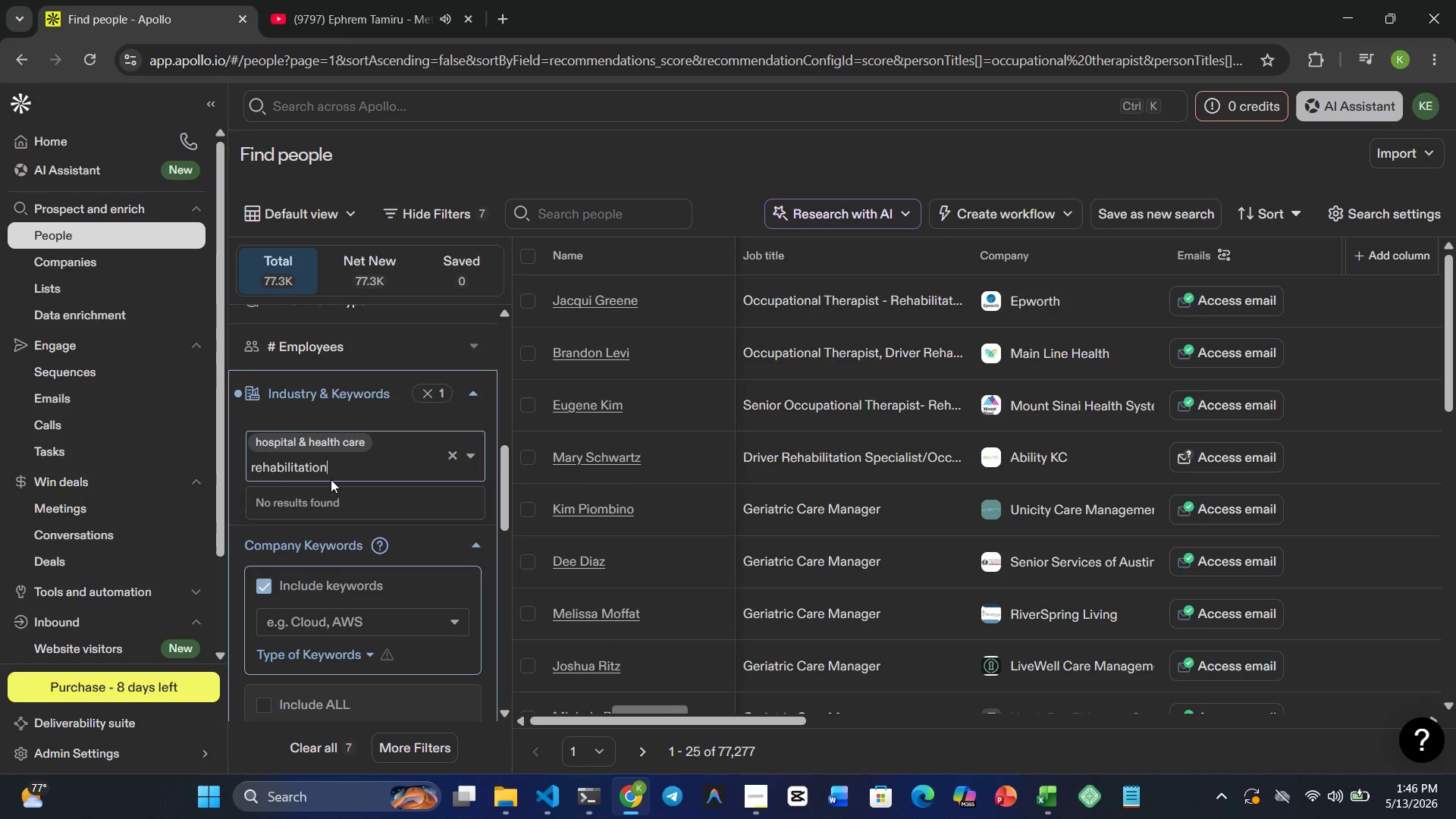 
key(BracketRight)
 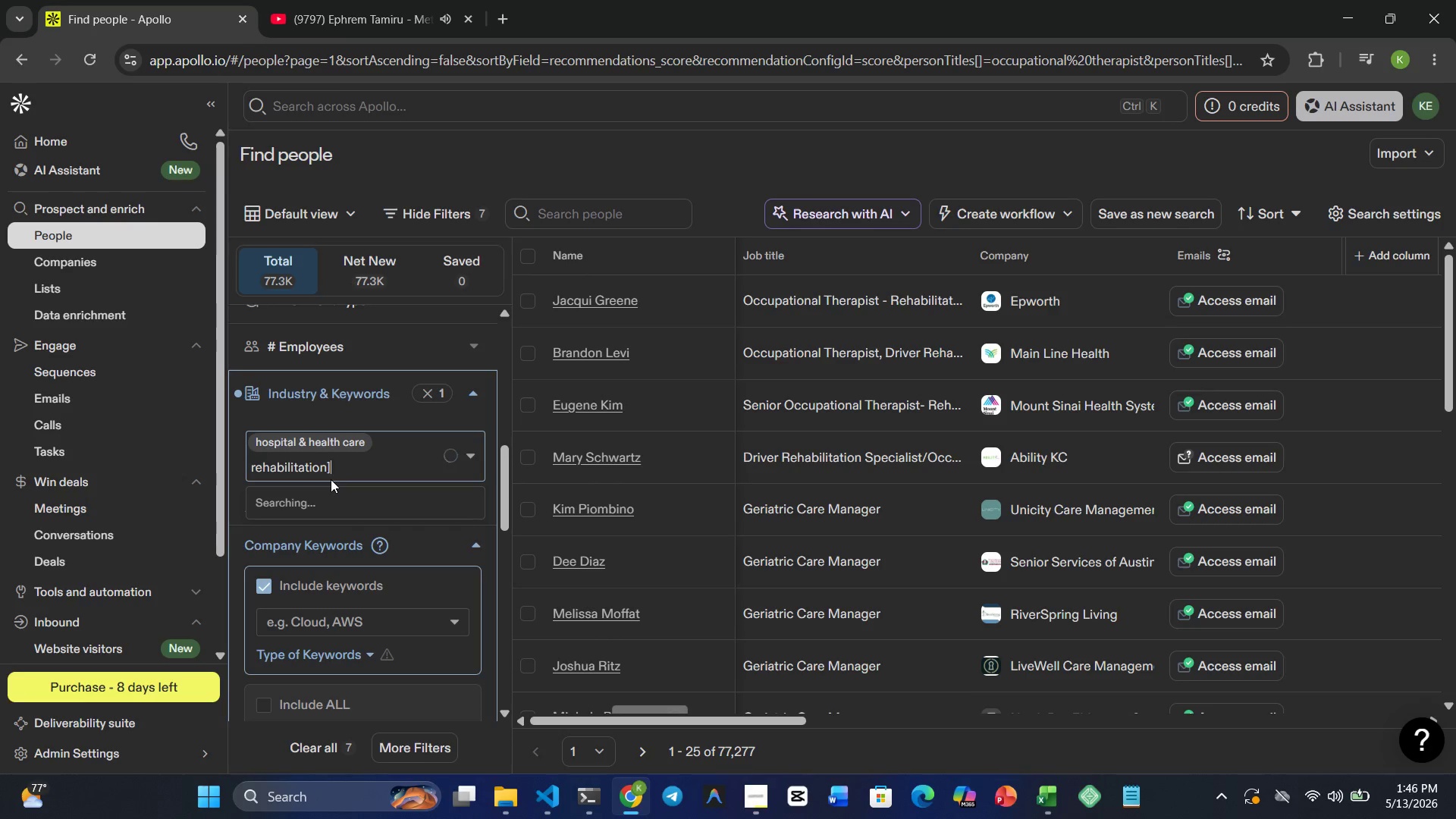 
key(BracketRight)
 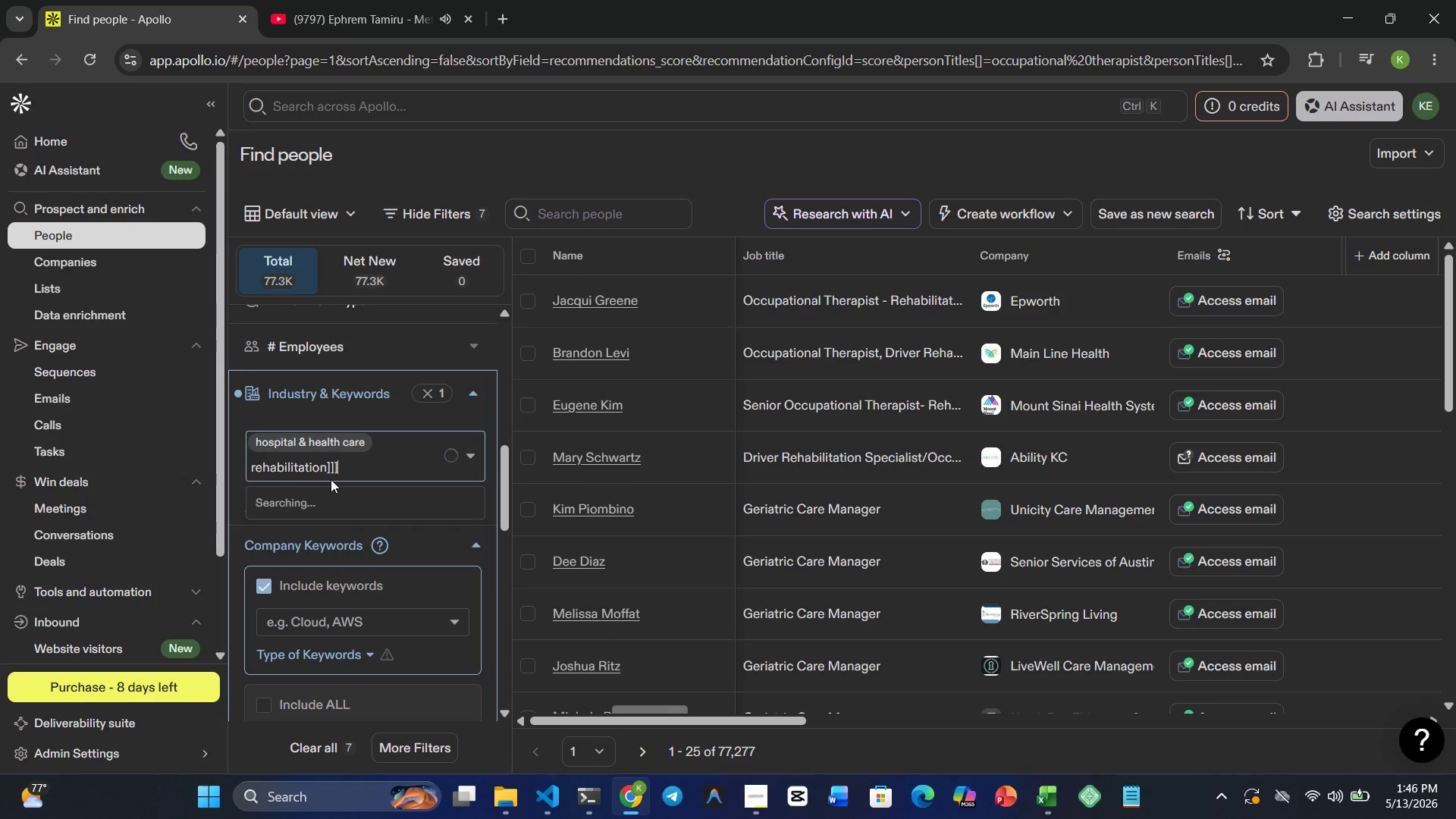 
key(BracketRight)
 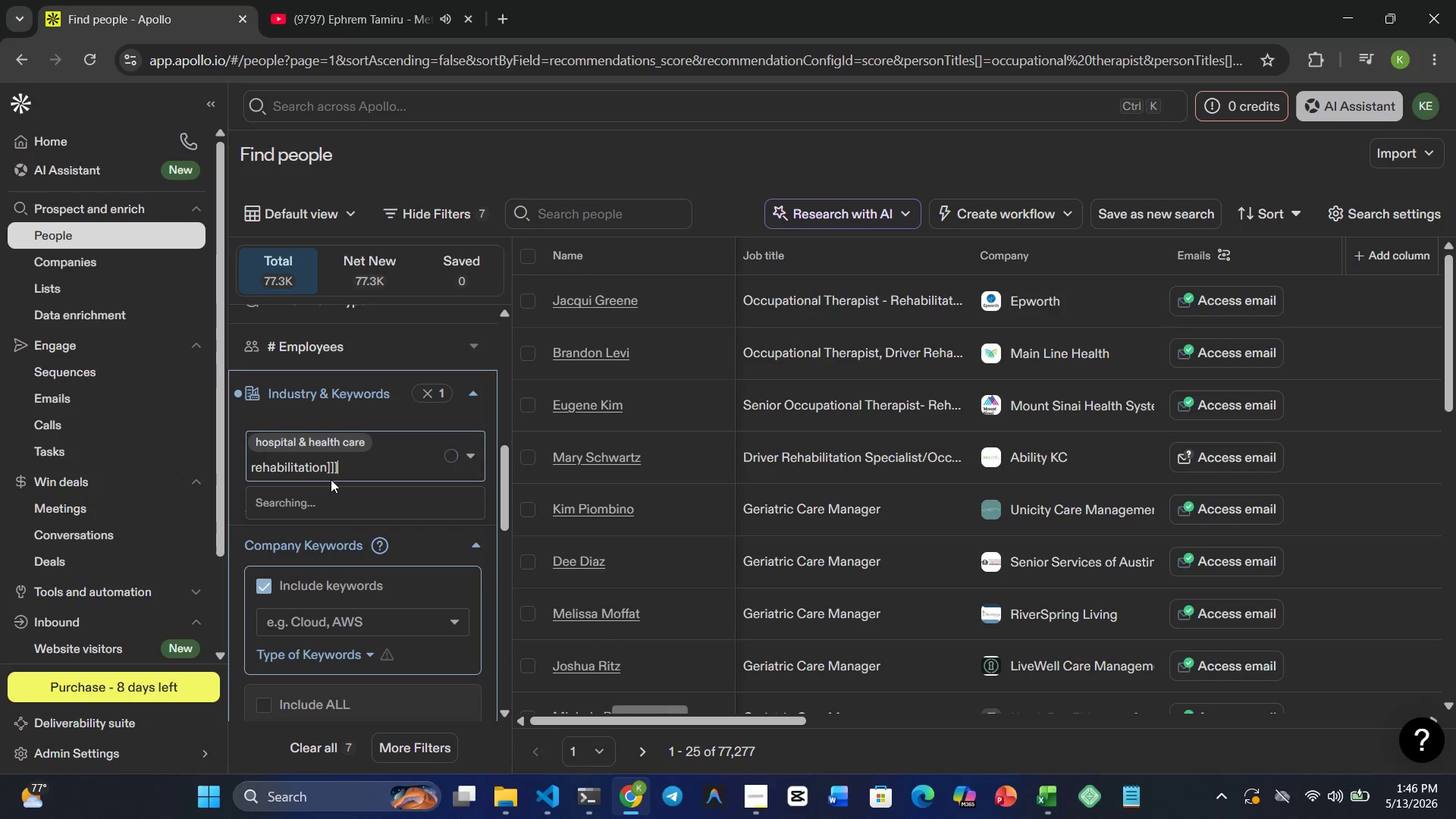 
key(BracketRight)
 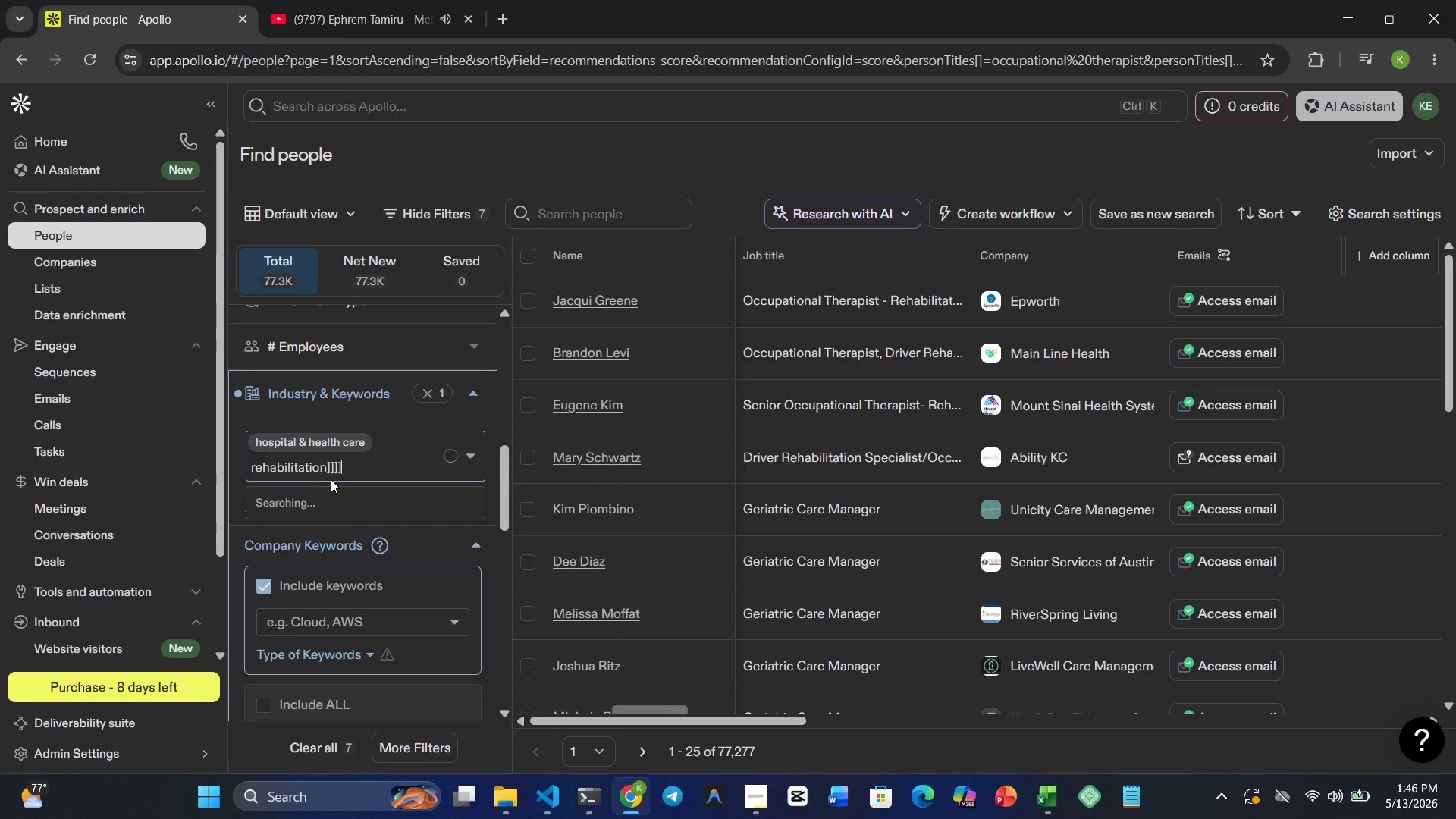 
key(BracketRight)
 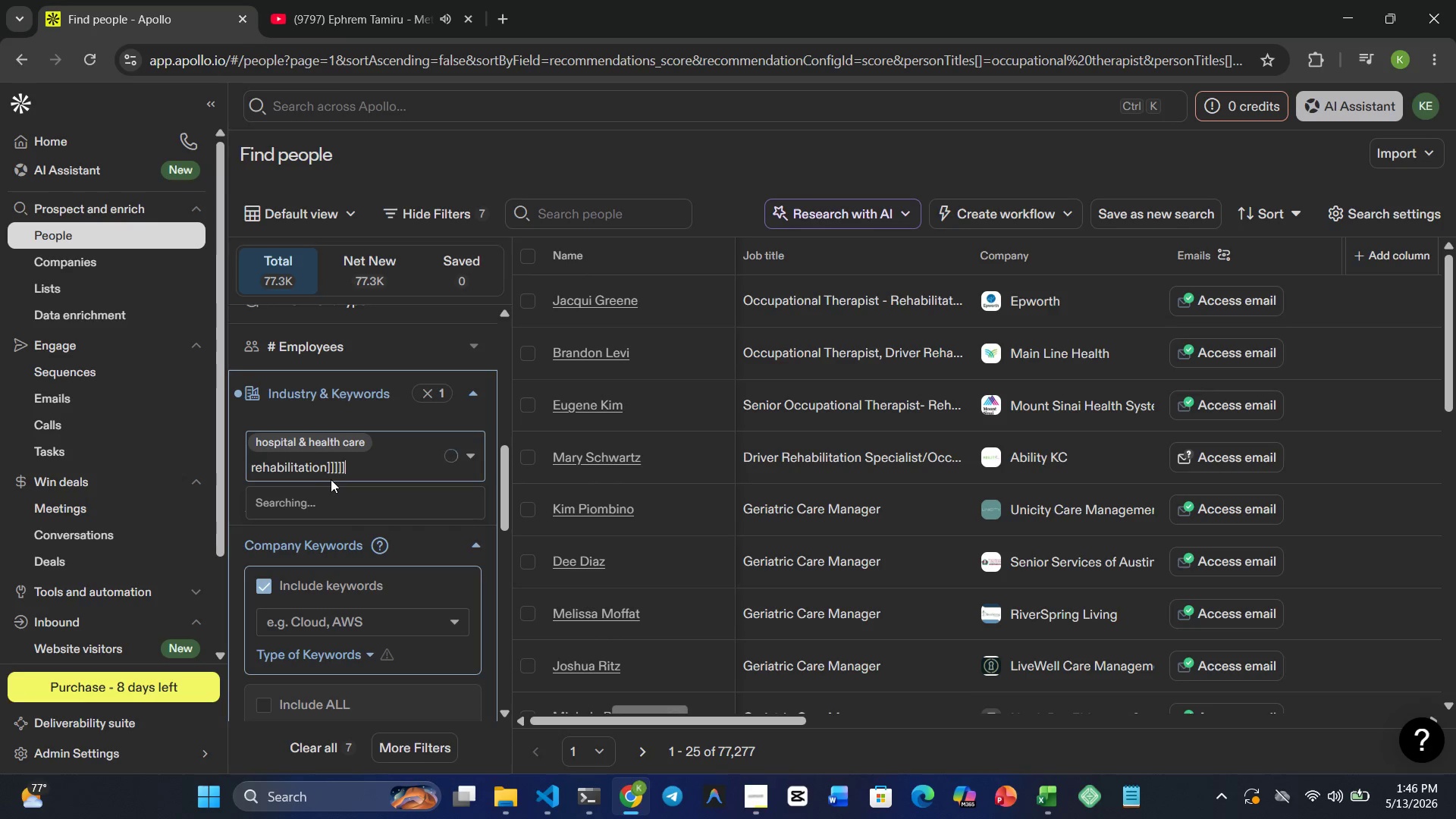 
hold_key(key=Backspace, duration=0.72)
 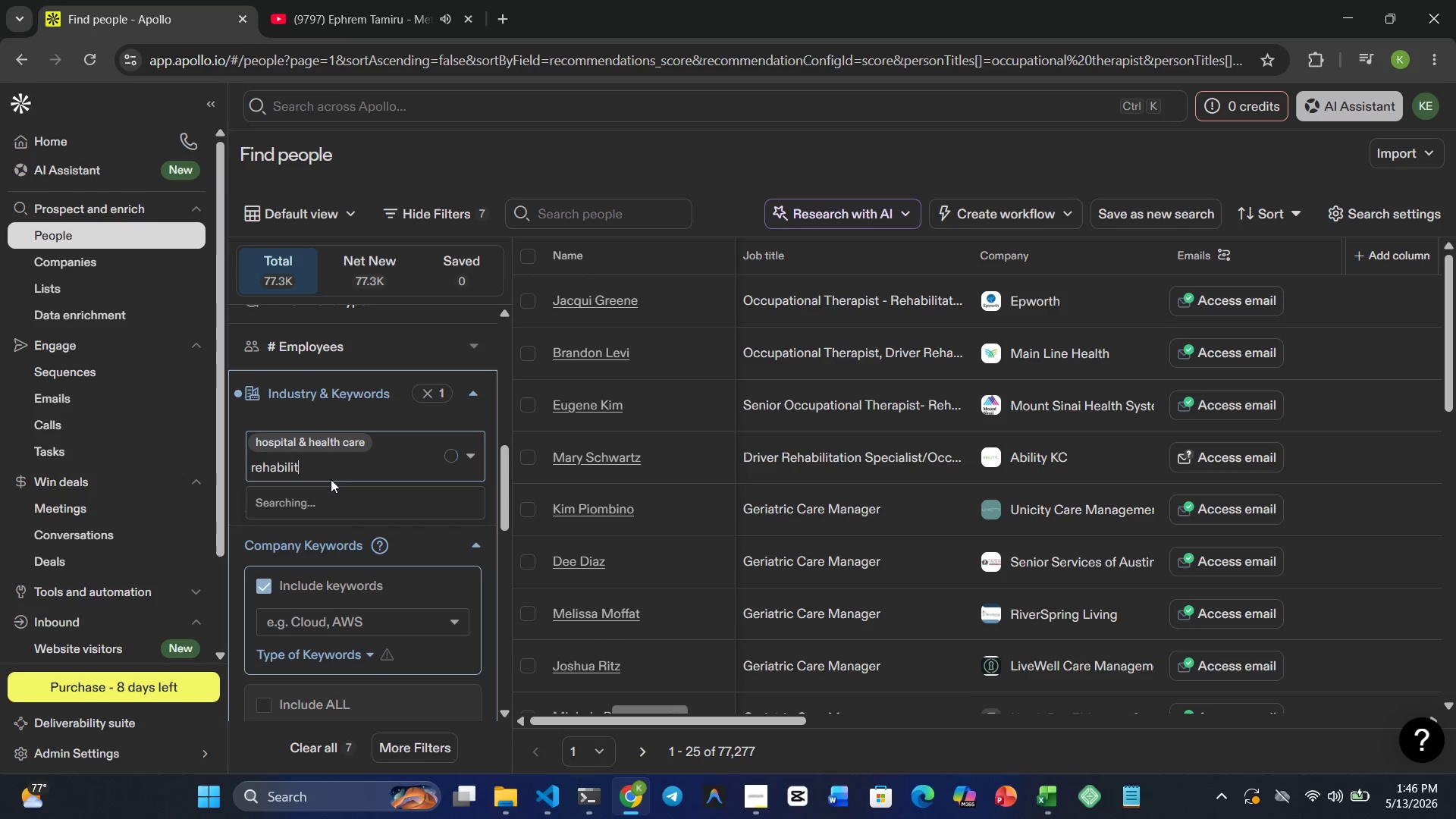 
key(Backspace)
 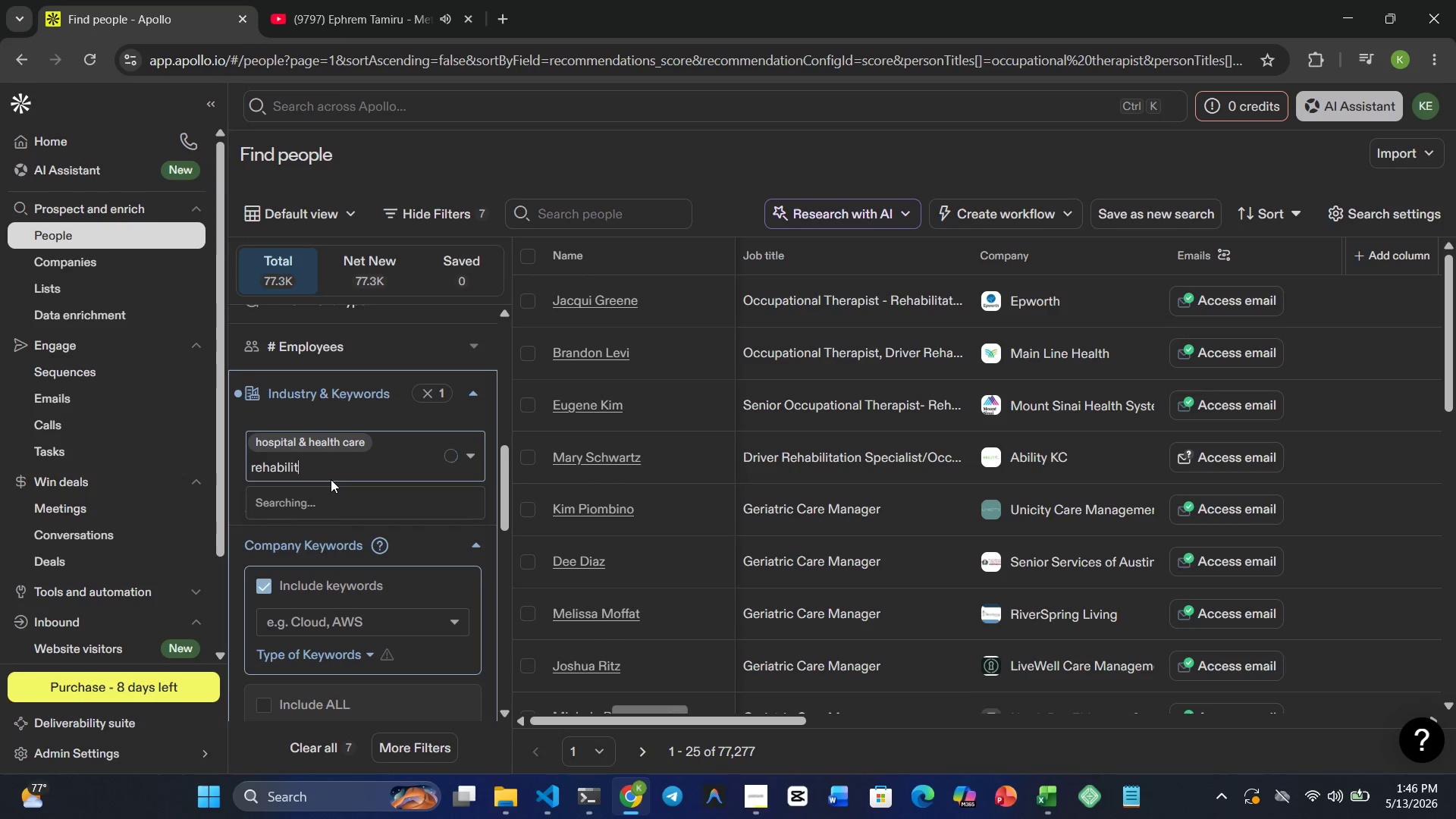 
key(Backspace)
 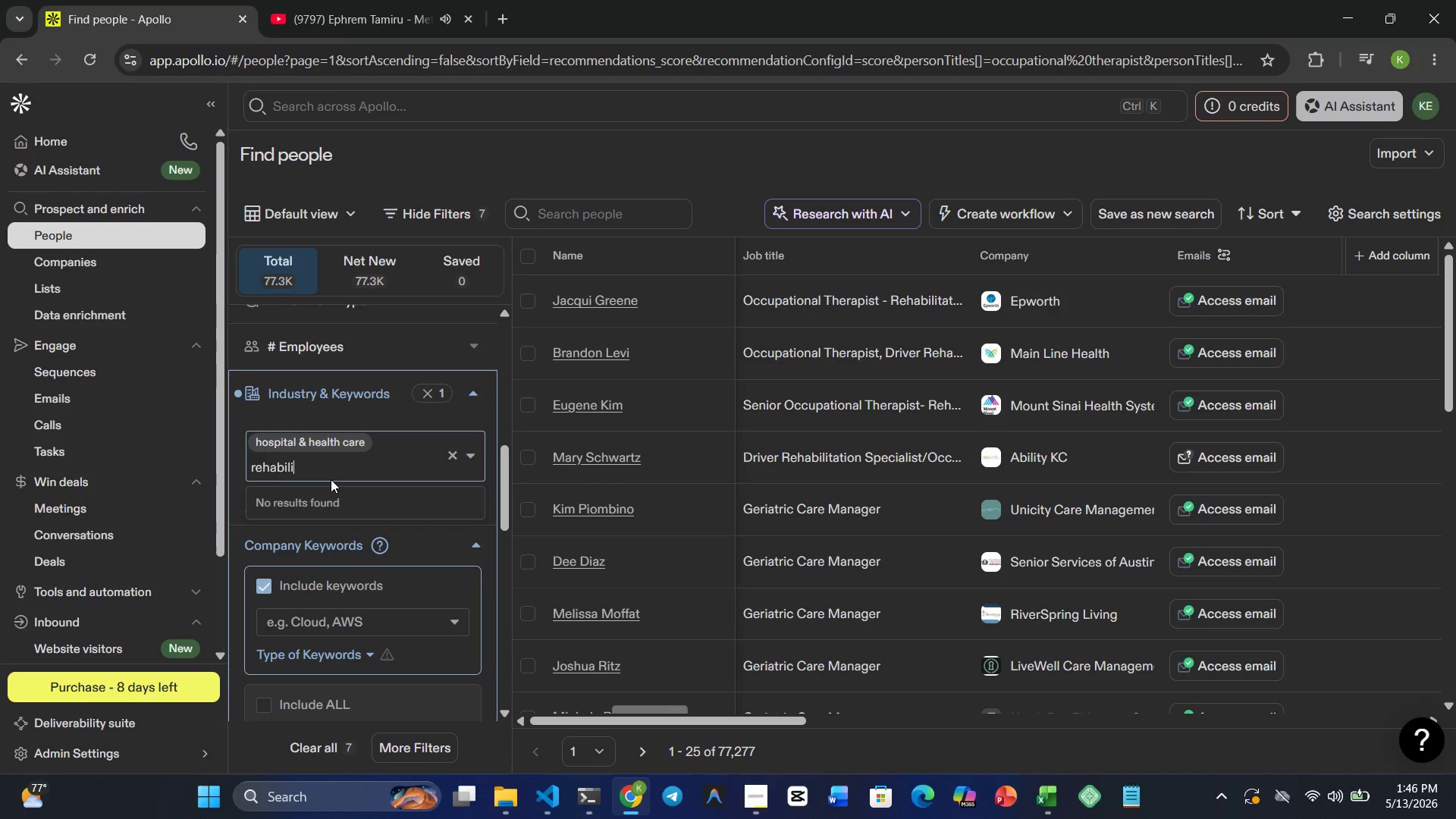 
key(Backspace)
 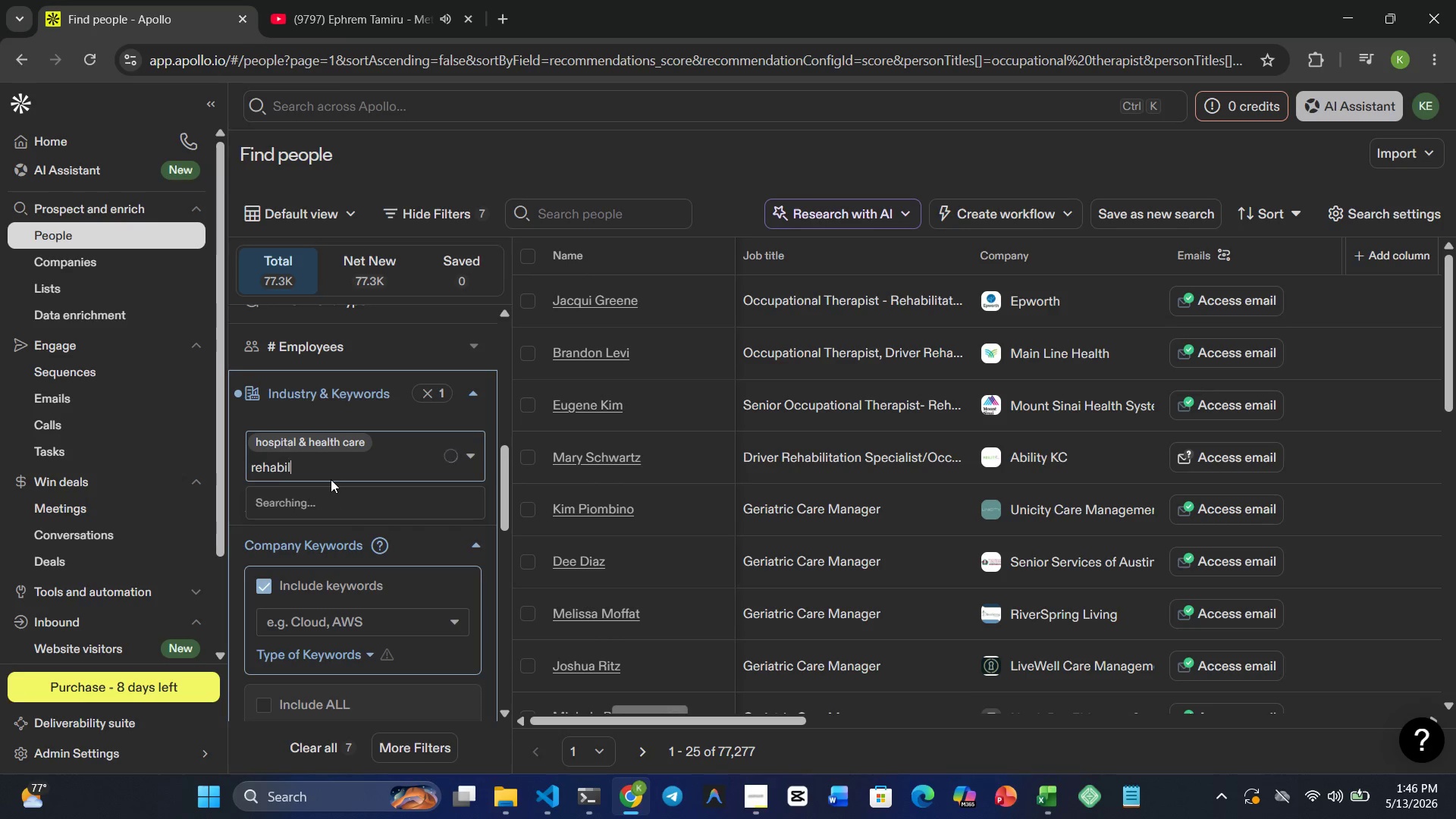 
key(Backspace)
 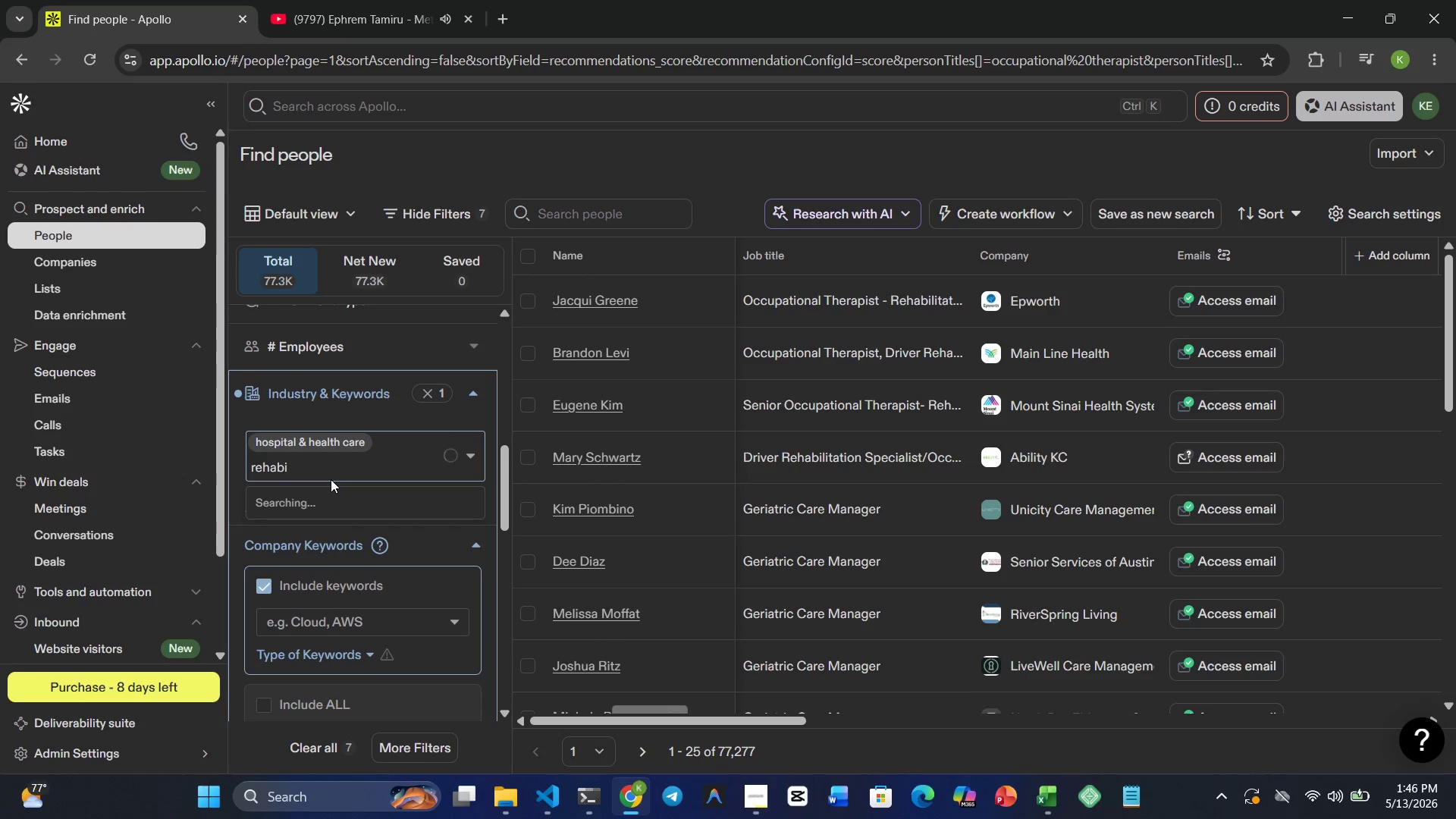 
key(Backspace)
 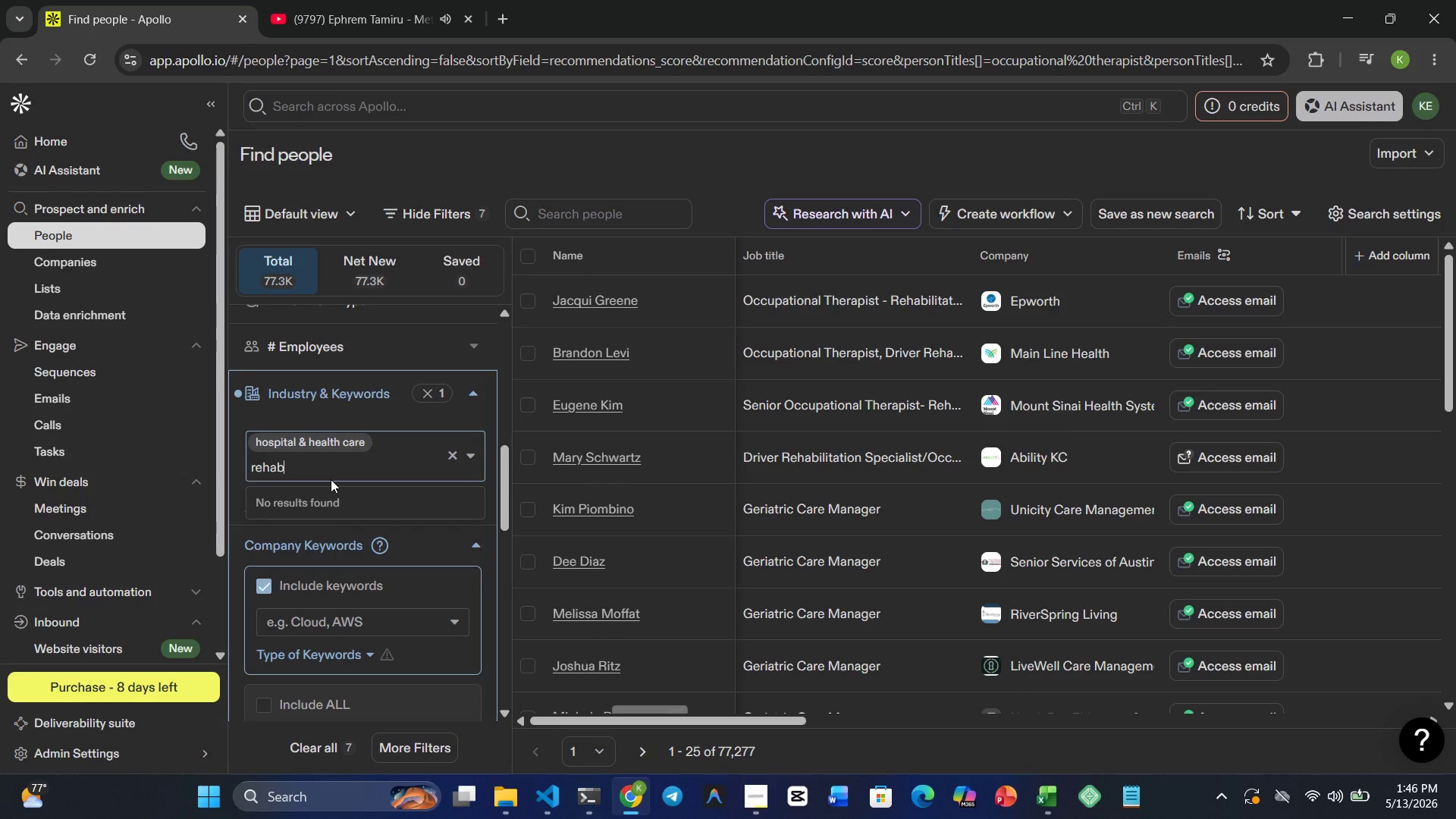 
wait(5.05)
 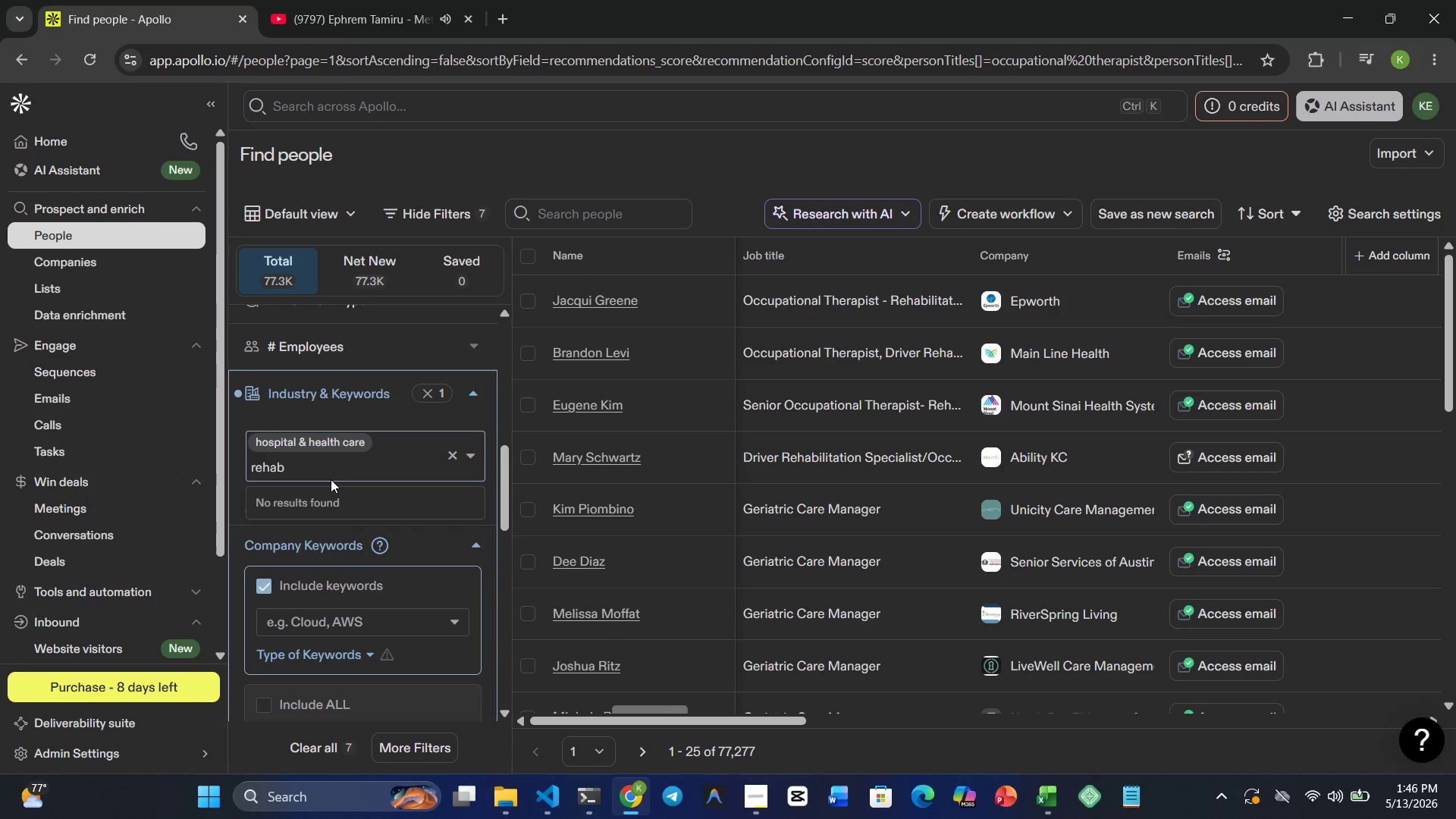 
type(ilitatn =)
key(Backspace)
 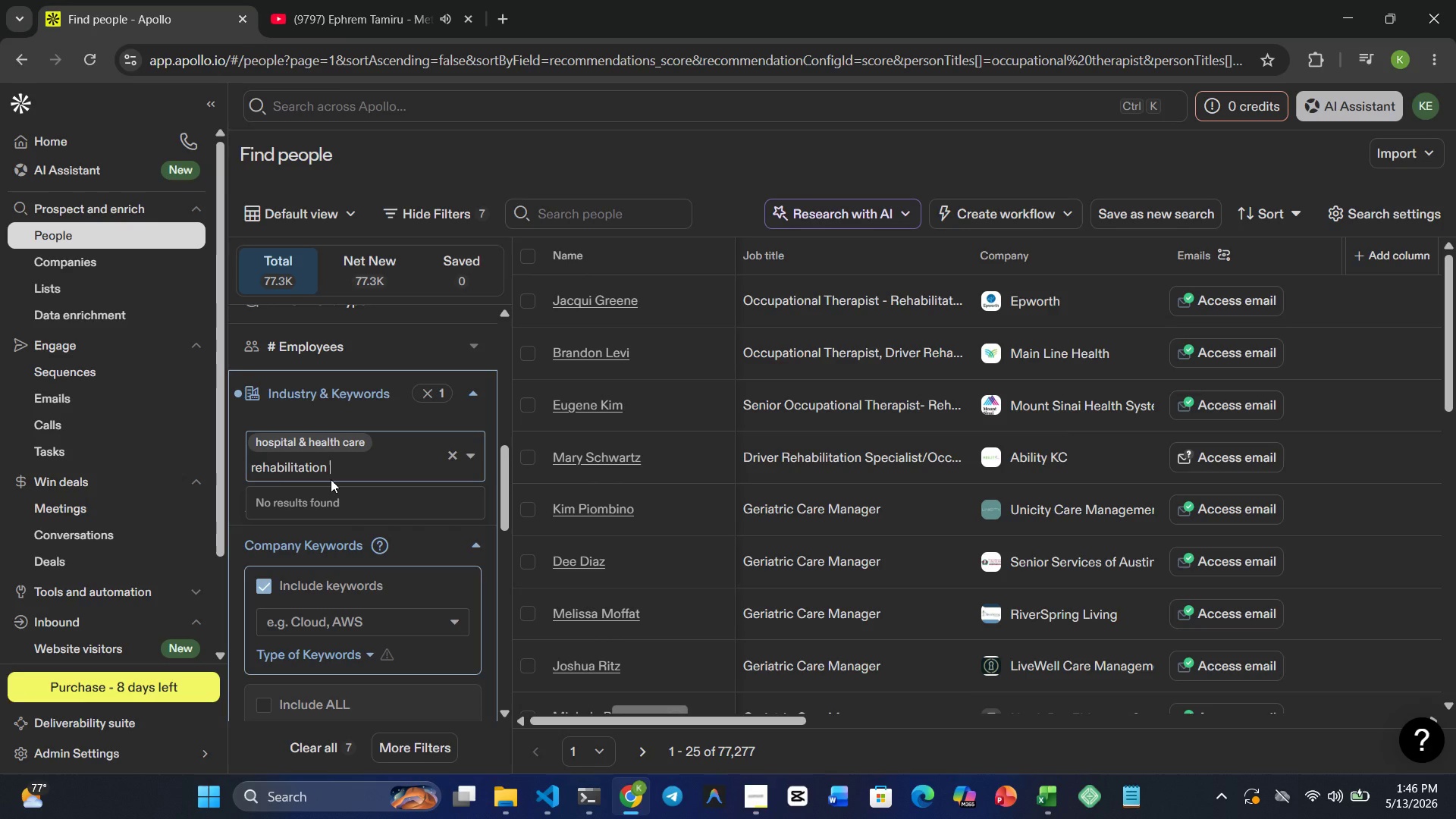 
hold_key(key=O, duration=0.38)
 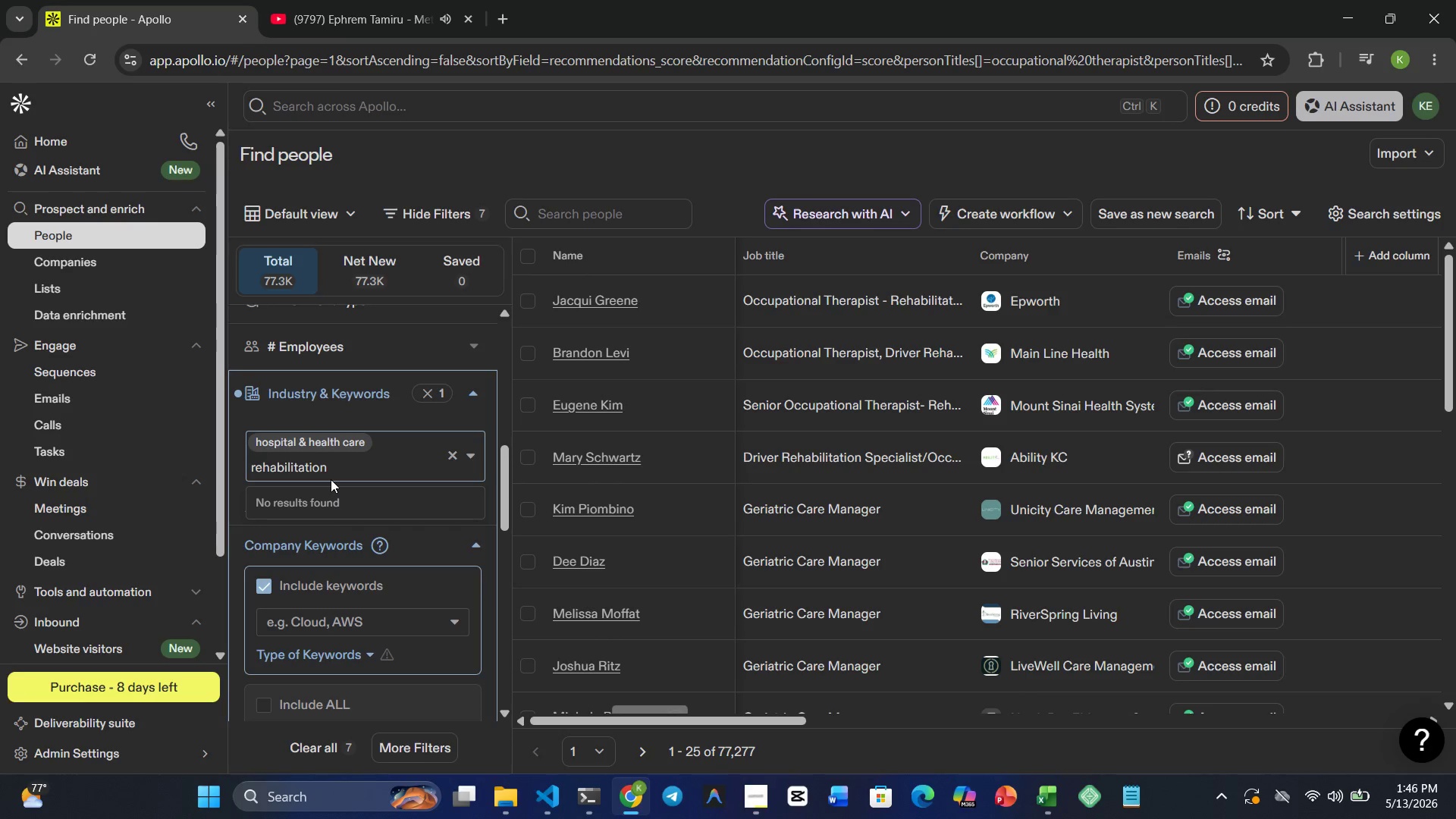 
wait(9.2)
 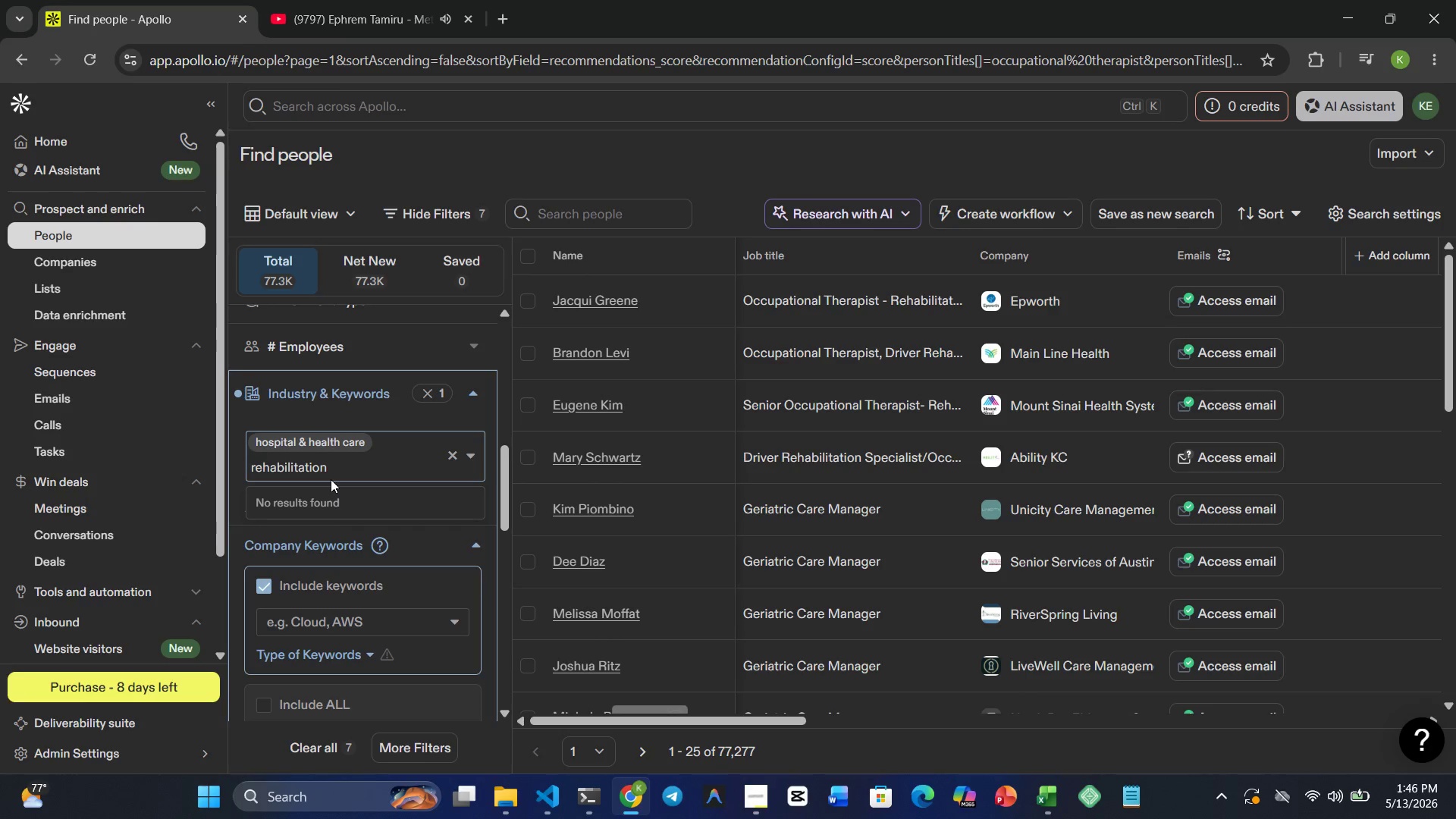 
key(Backspace)
key(Backspace)
key(Backspace)
key(Backspace)
key(Backspace)
key(Backspace)
key(Backspace)
key(Backspace)
key(Backspace)
key(Backspace)
key(Backspace)
key(Backspace)
key(Backspace)
key(Backspace)
key(Backspace)
type(well)
 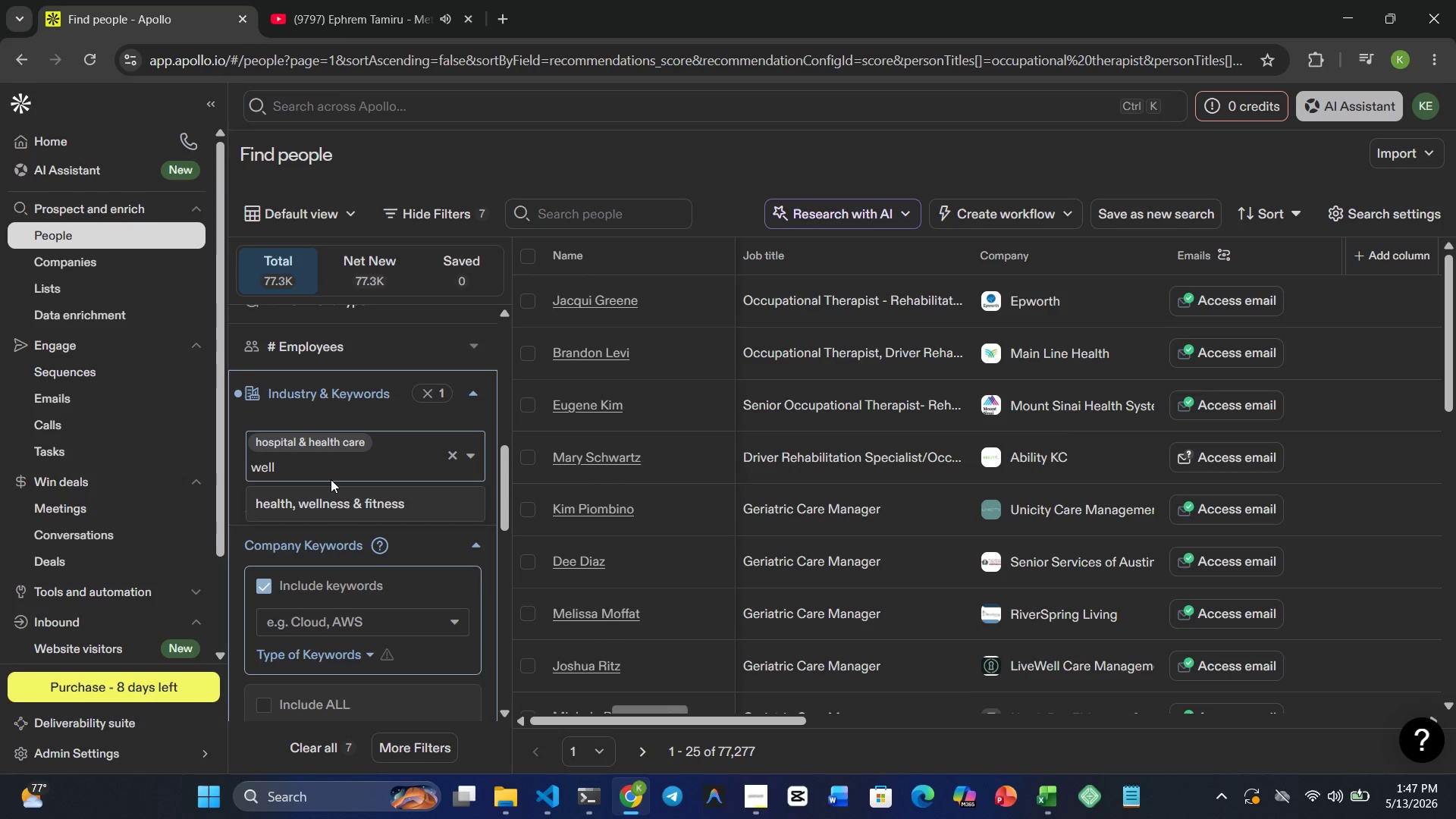 
left_click([346, 501])
 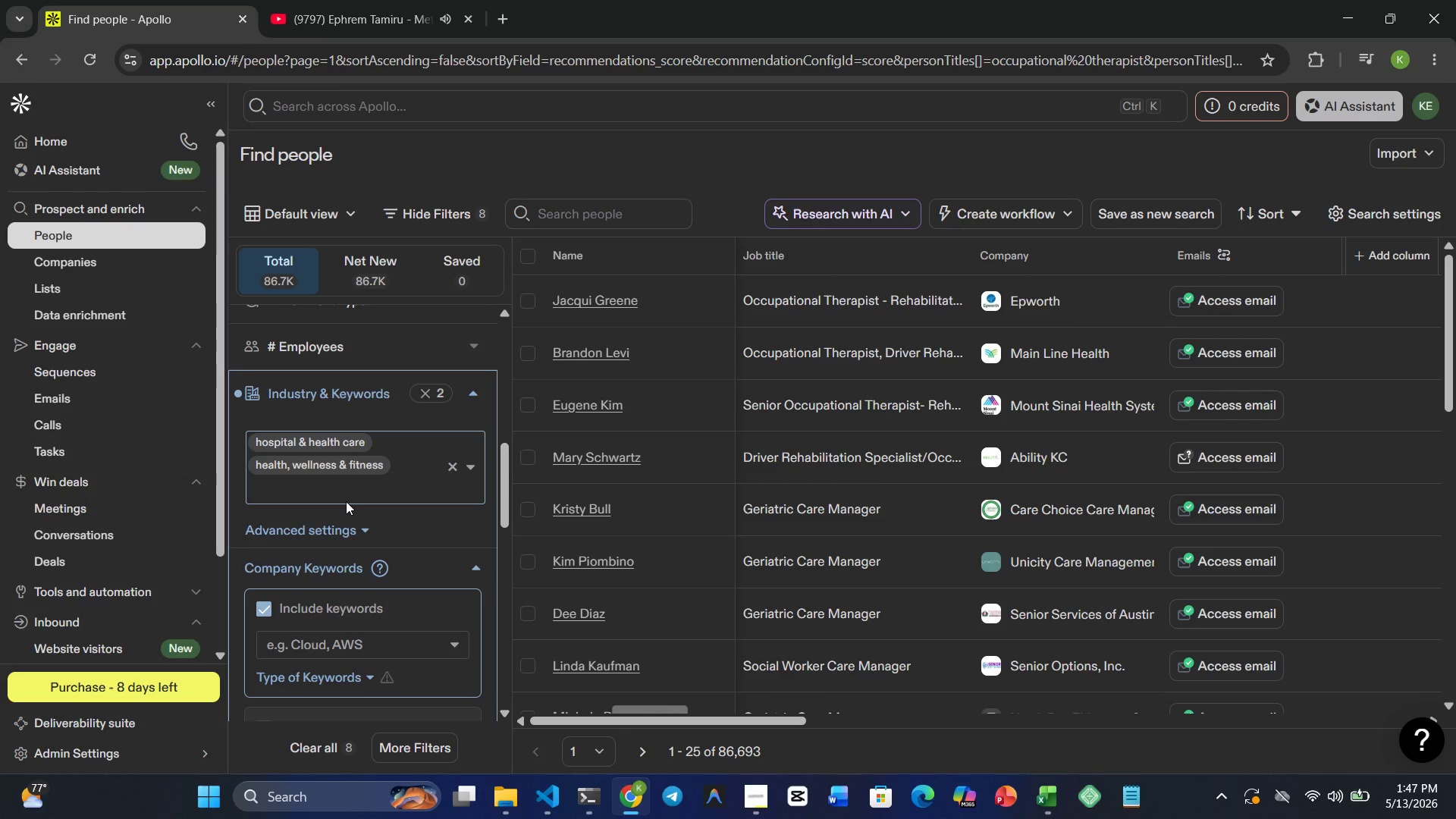 
wait(5.58)
 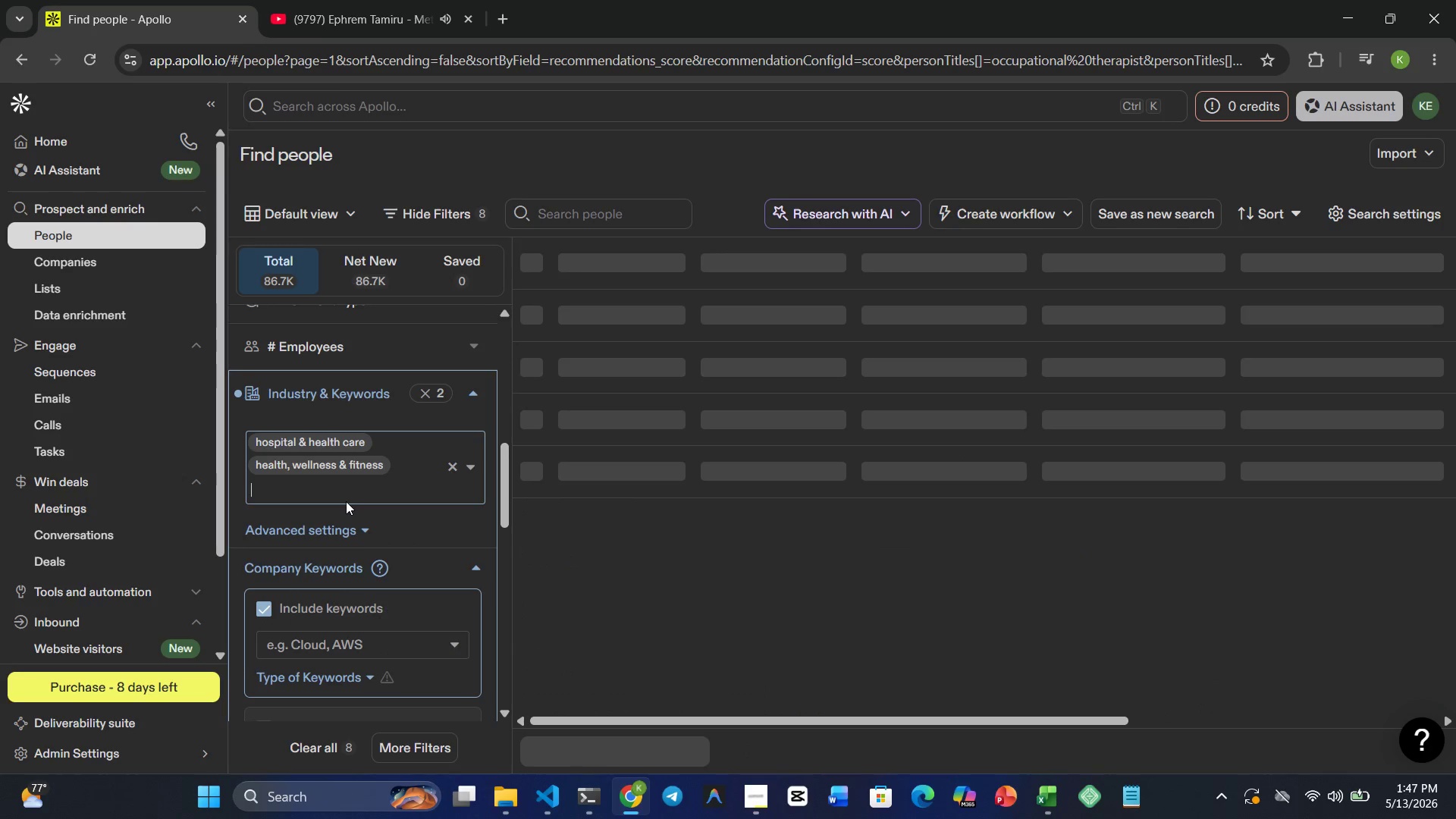 
type(medical practi)
 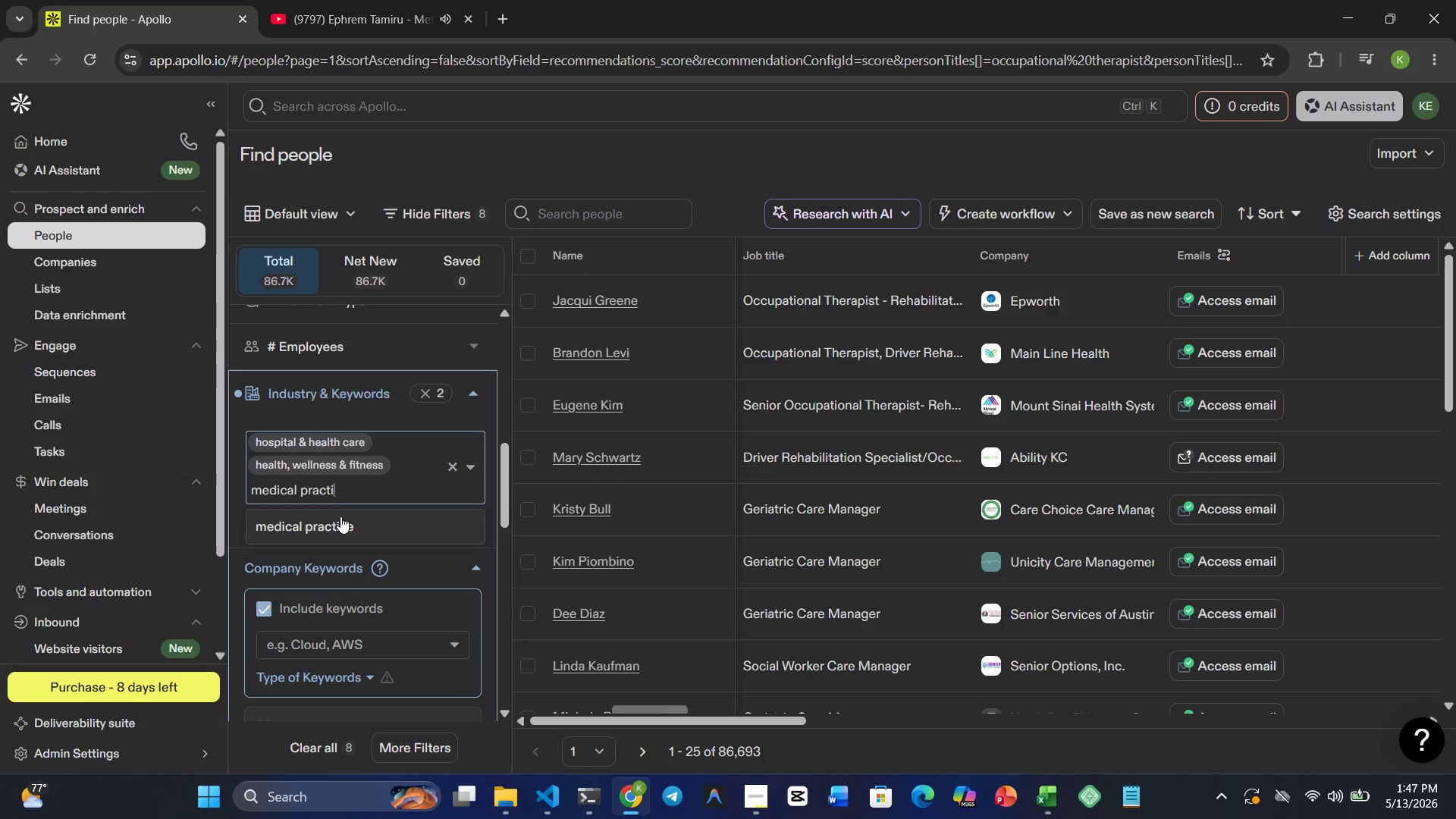 
left_click([339, 523])
 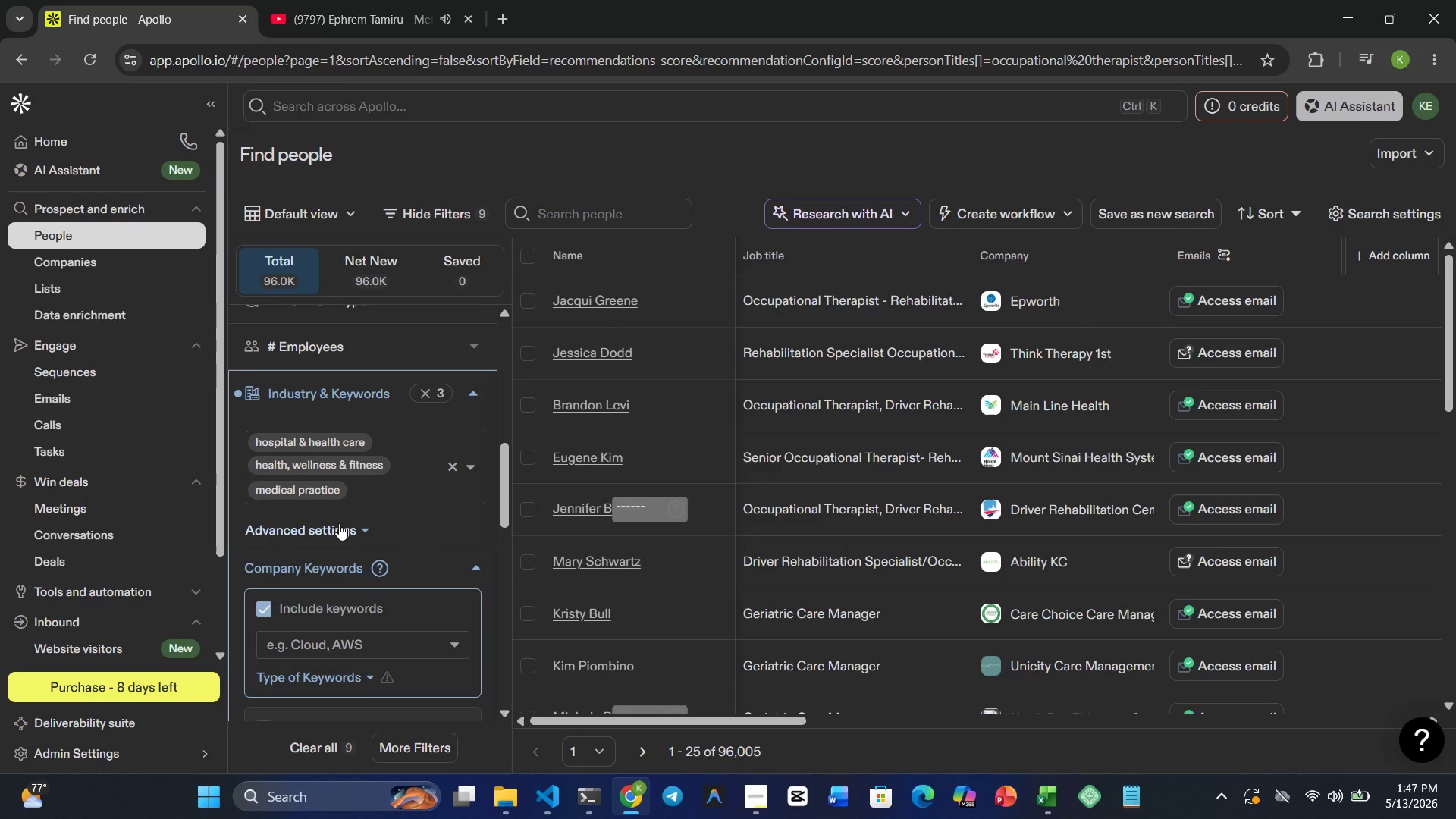 
wait(9.36)
 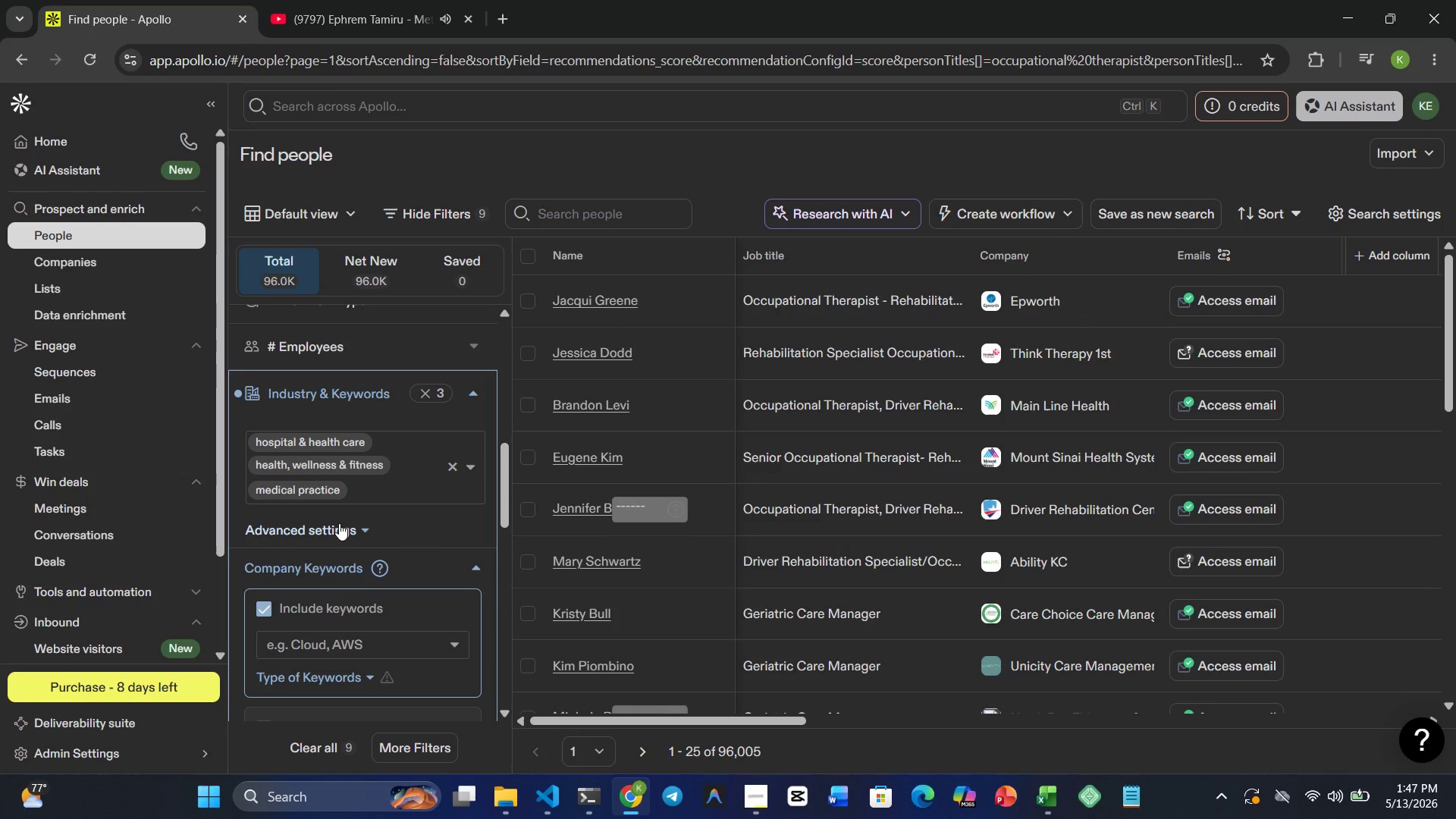 
scroll: coordinate [394, 426], scroll_direction: up, amount: 9.0
 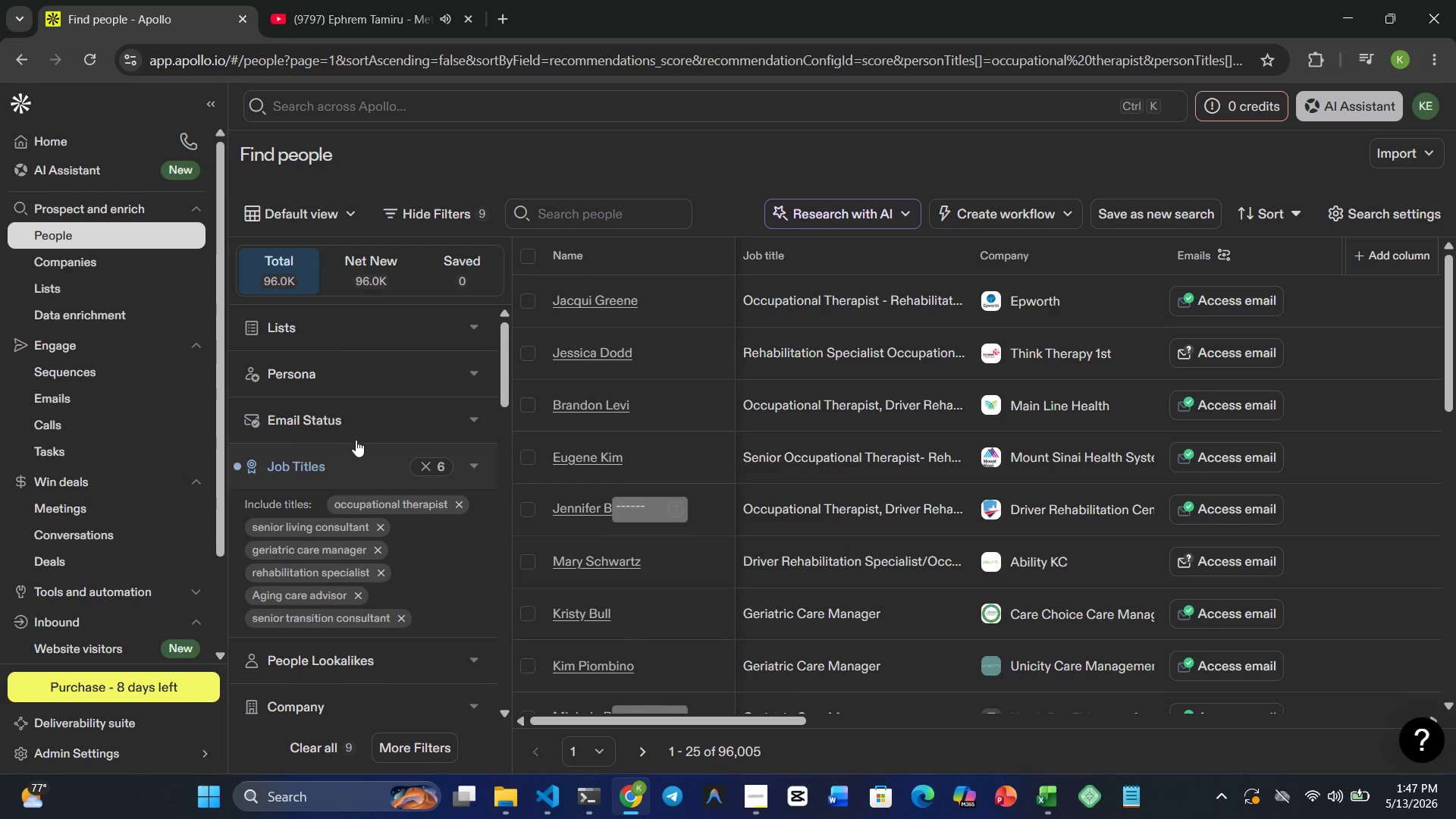 
left_click([349, 425])
 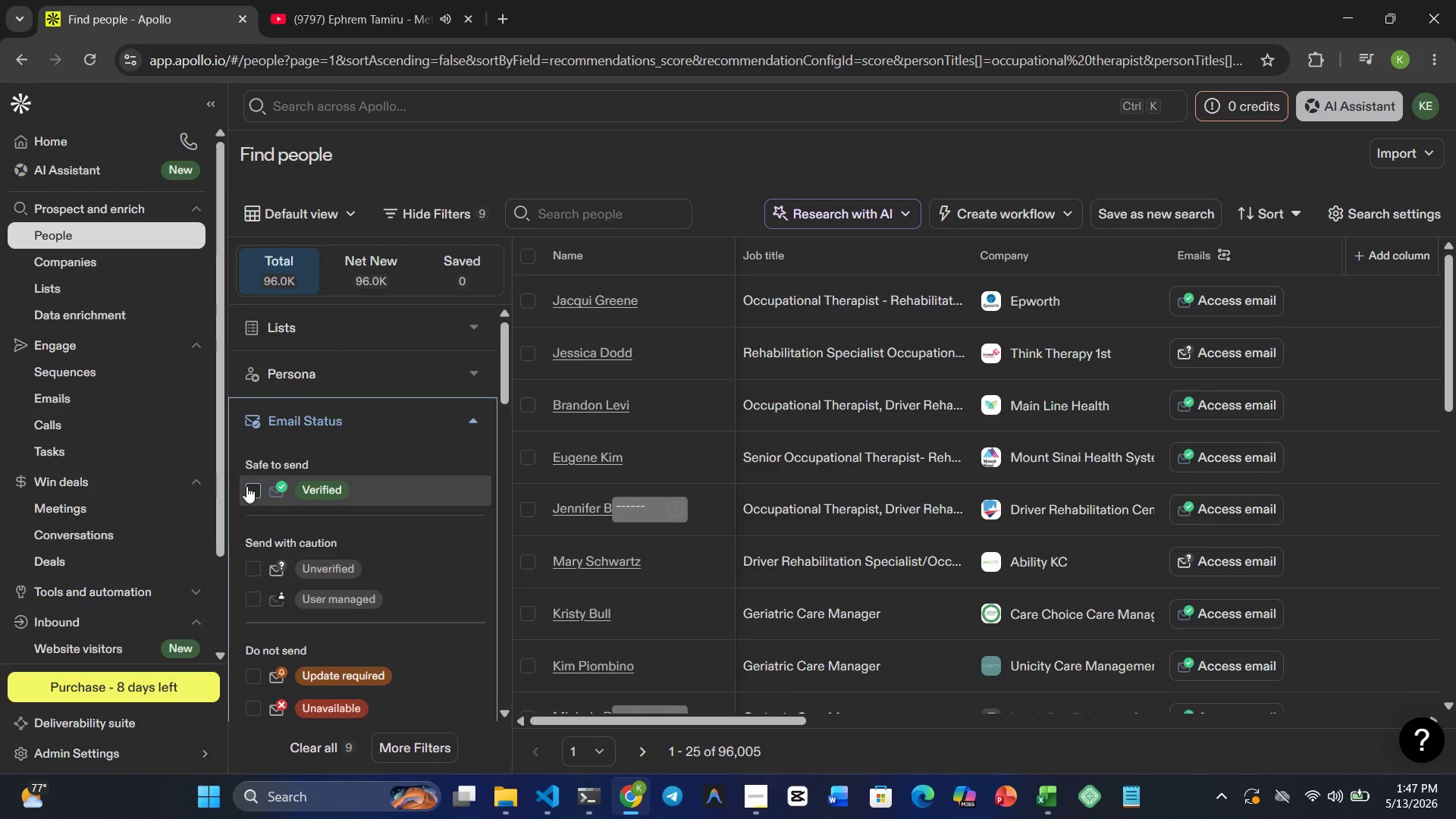 
left_click([246, 486])
 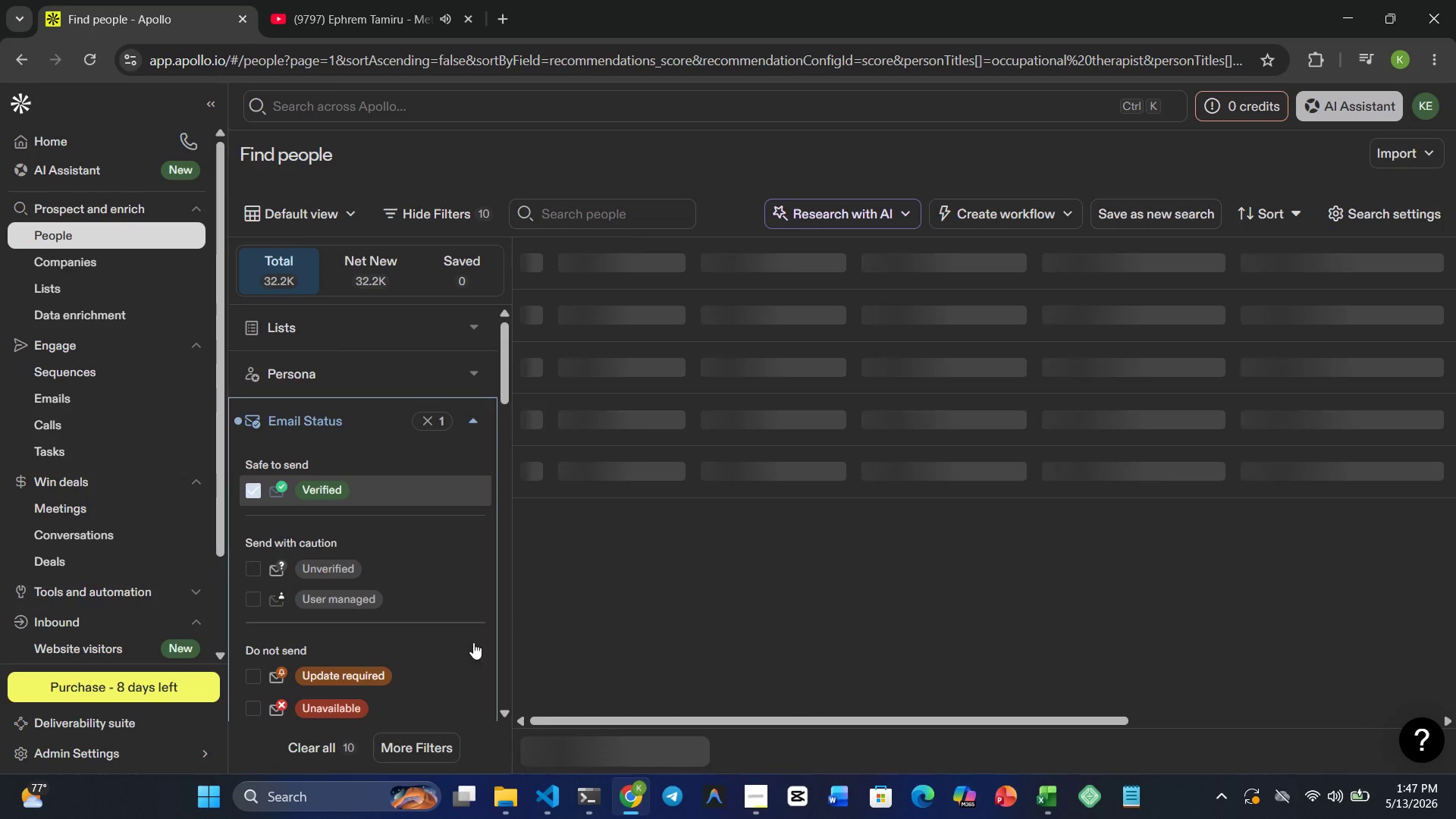 
mouse_move([463, 431])
 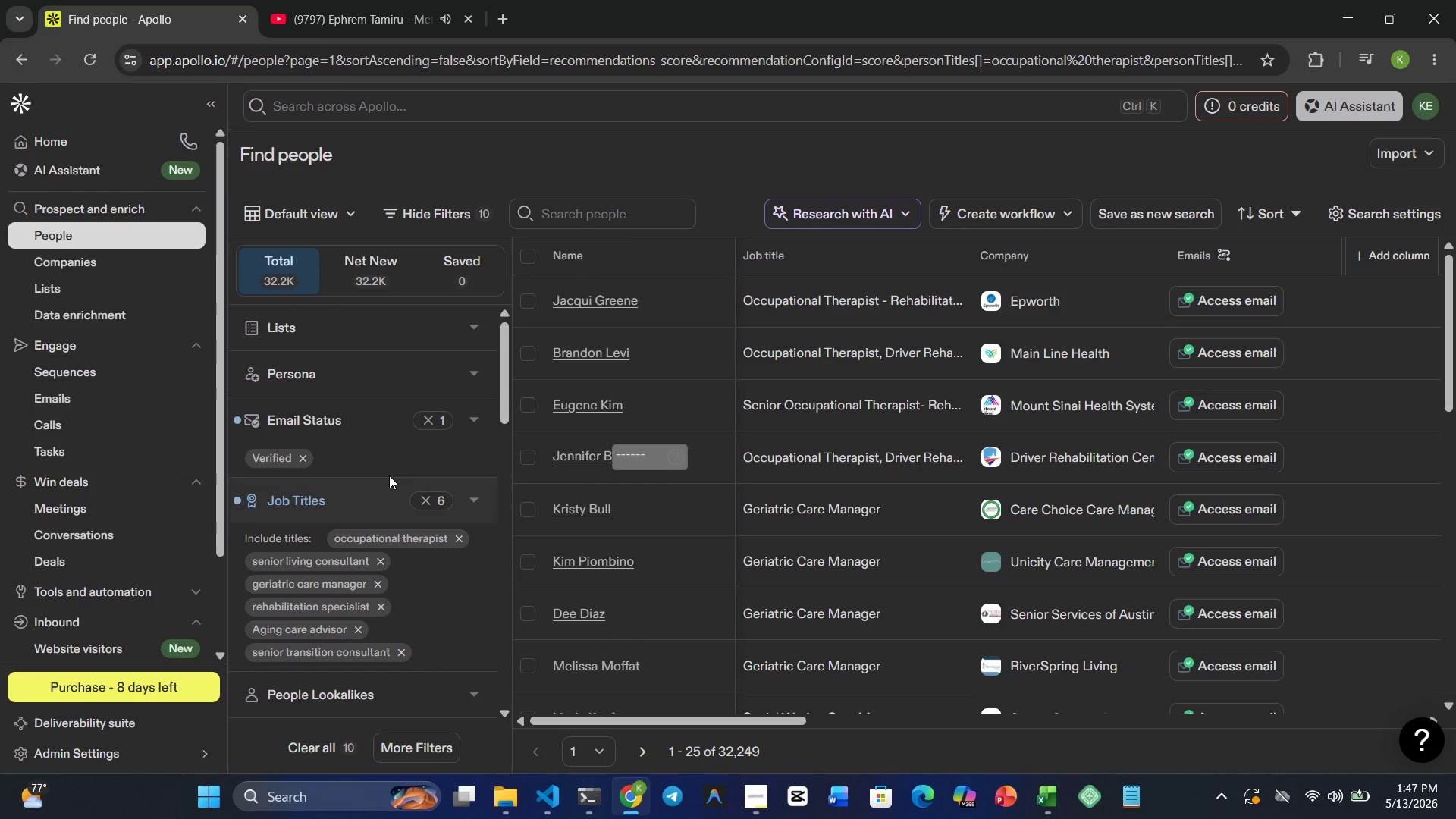 
scroll: coordinate [388, 475], scroll_direction: down, amount: 1.0
 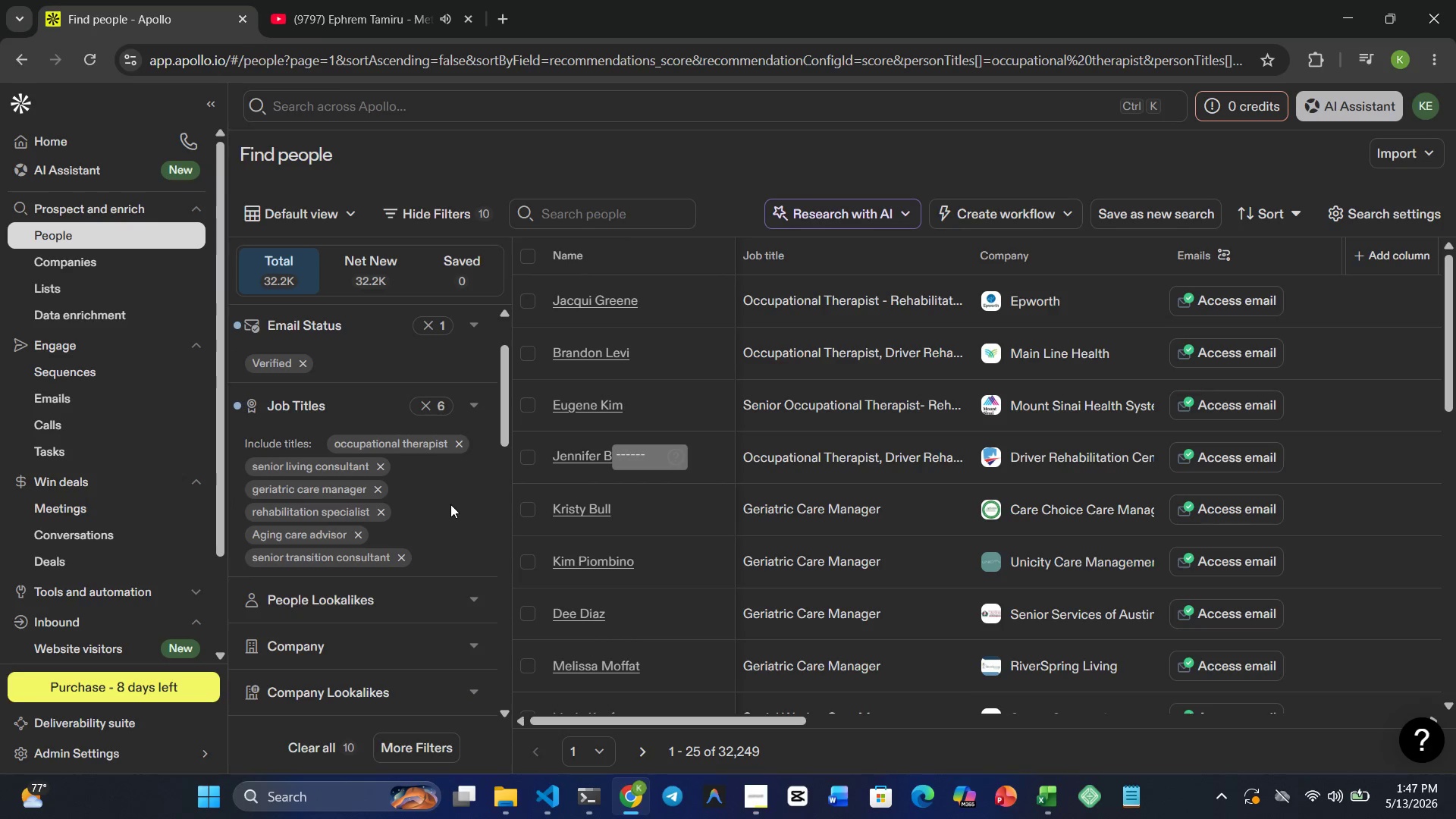 
scroll: coordinate [438, 502], scroll_direction: up, amount: 4.0
 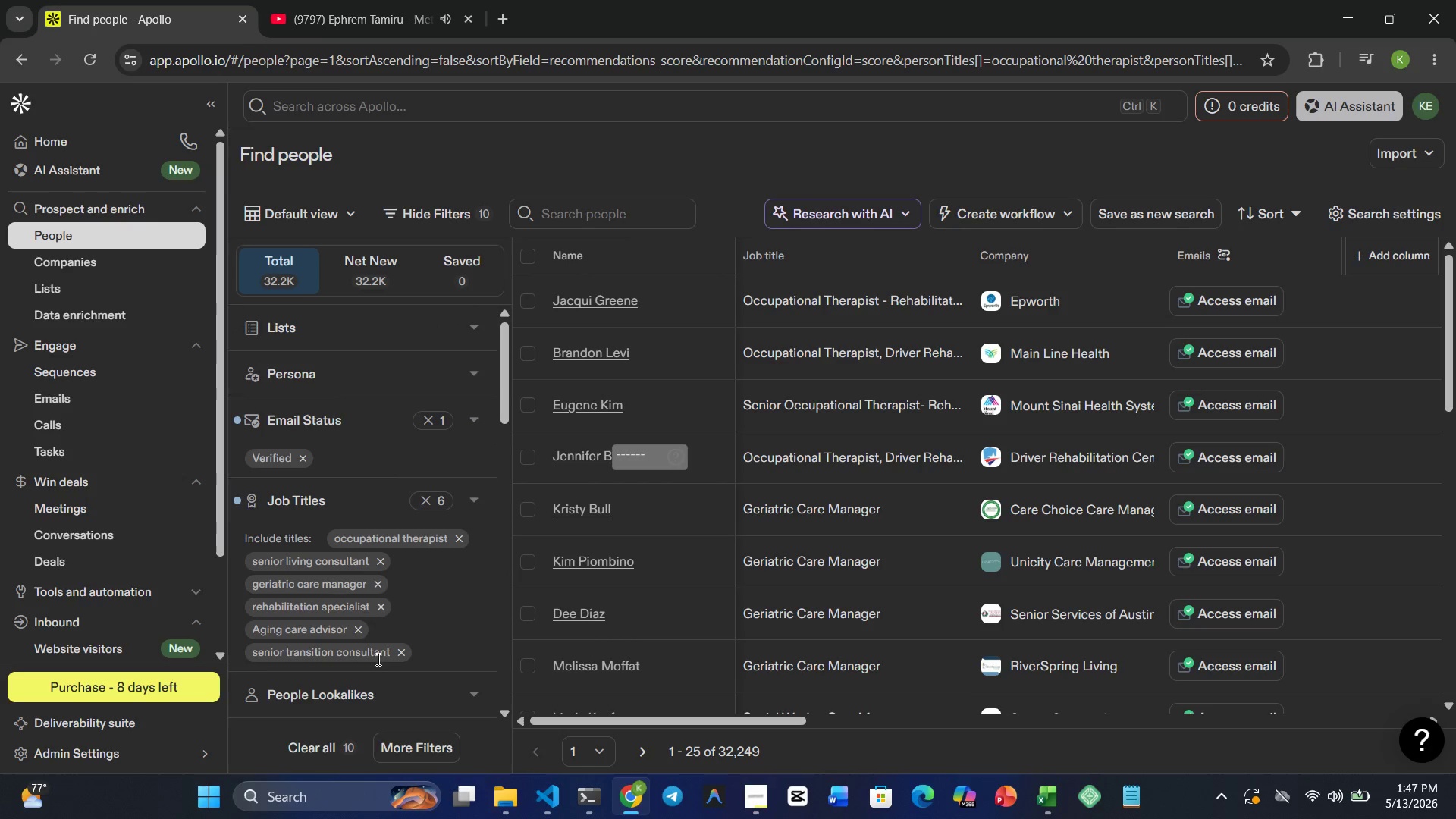 
scroll: coordinate [423, 571], scroll_direction: down, amount: 6.0
 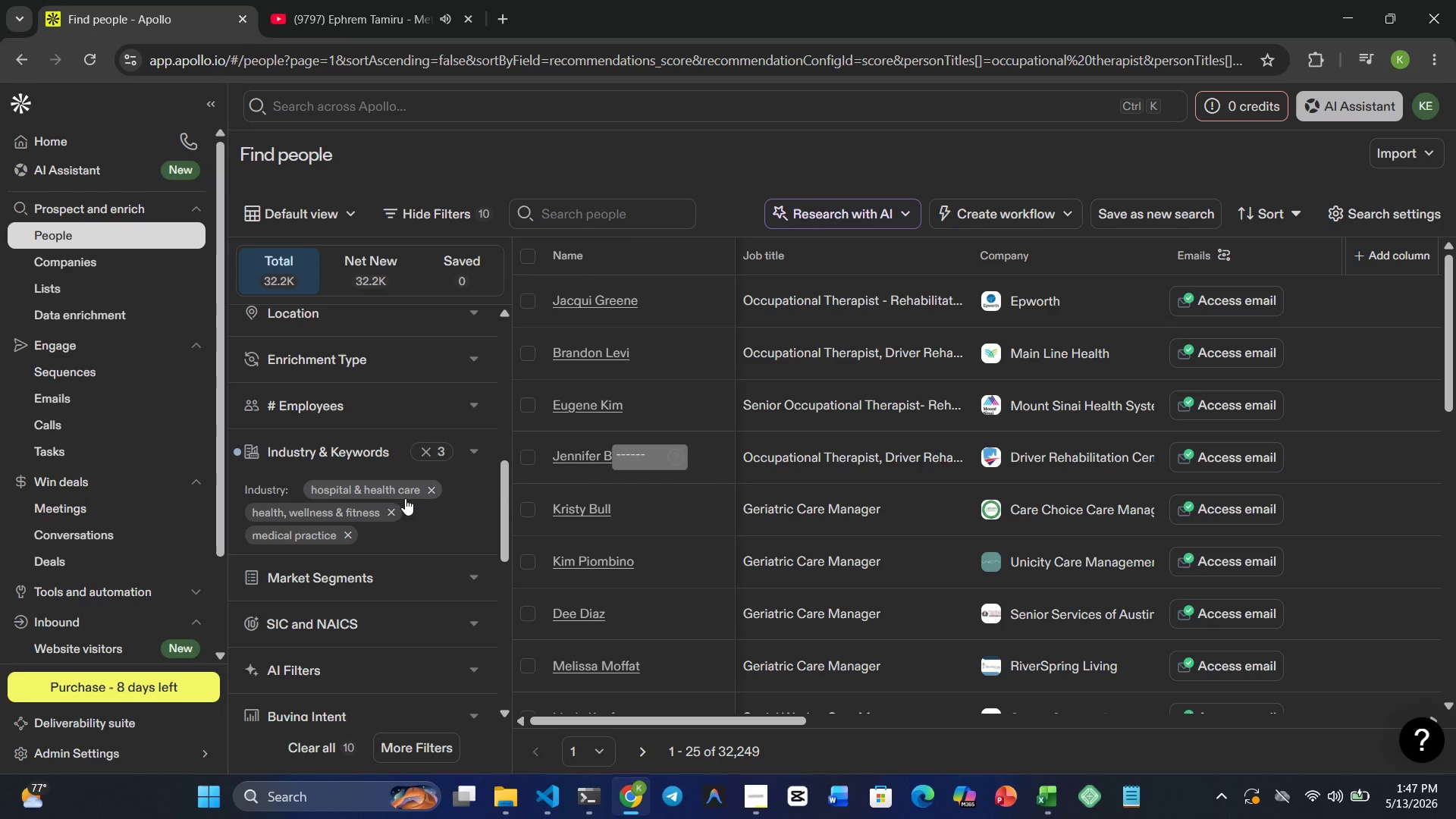 
wait(9.55)
 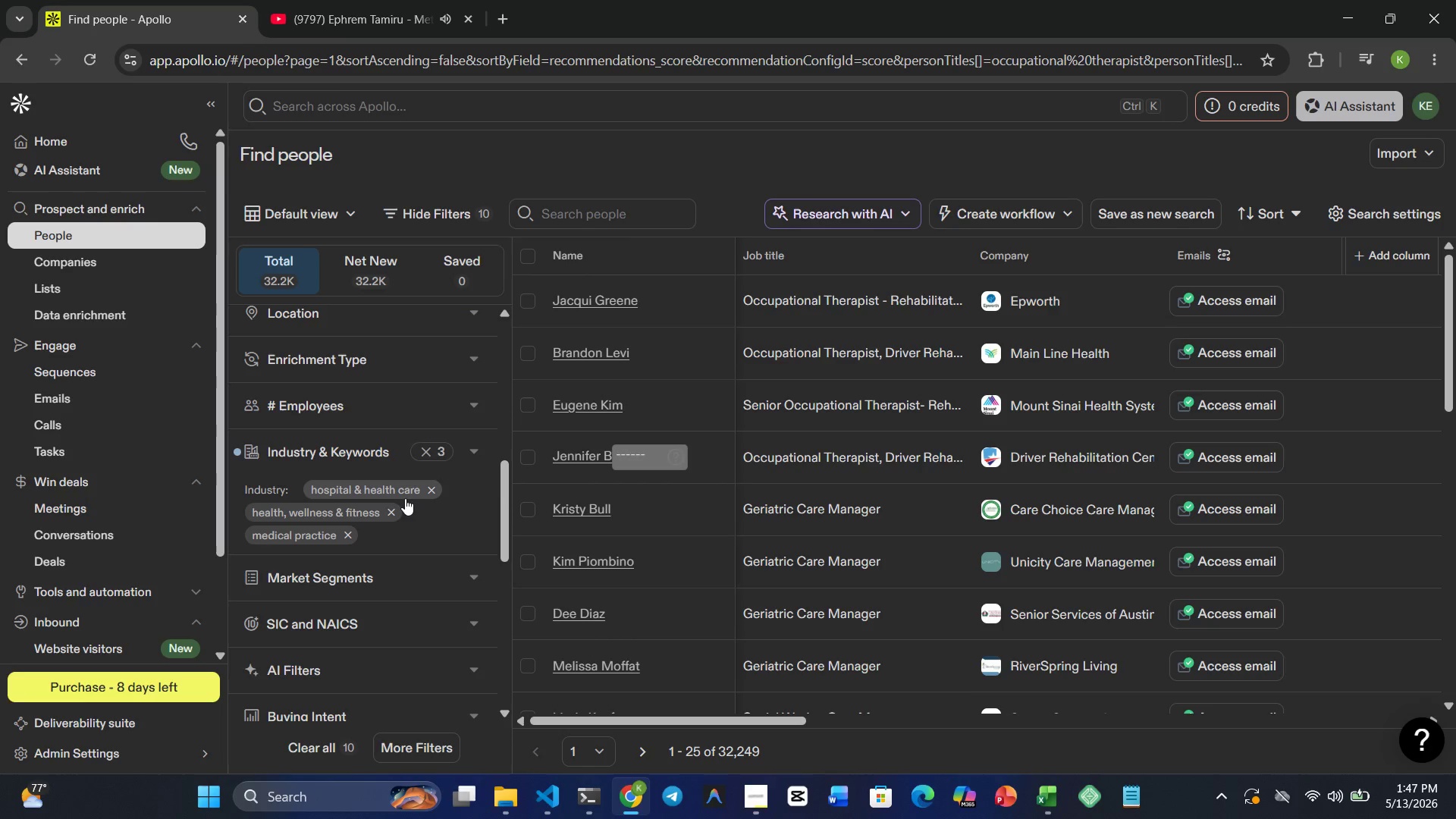 
scroll: coordinate [457, 569], scroll_direction: down, amount: 15.0
 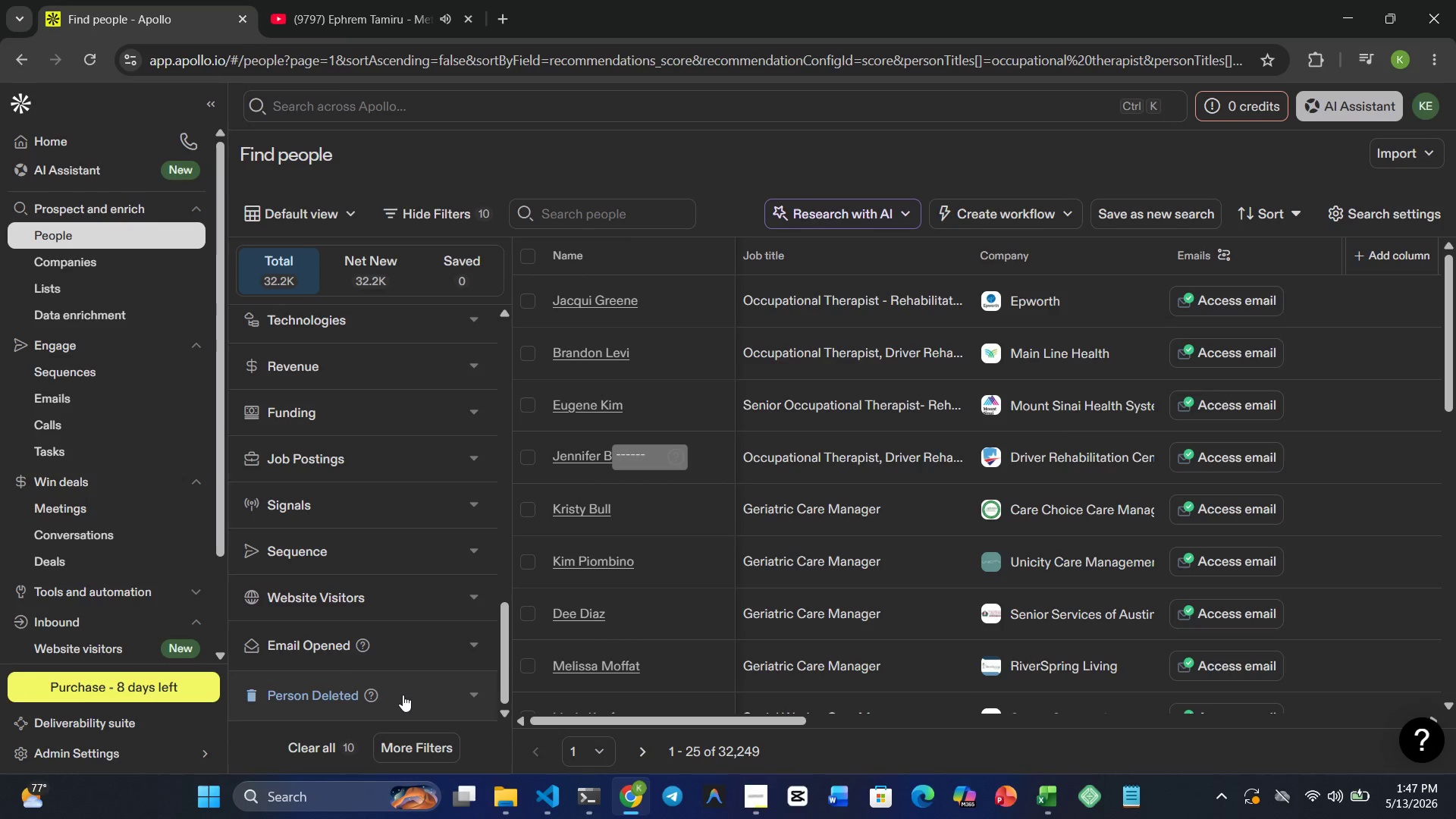 
mouse_move([366, 681])
 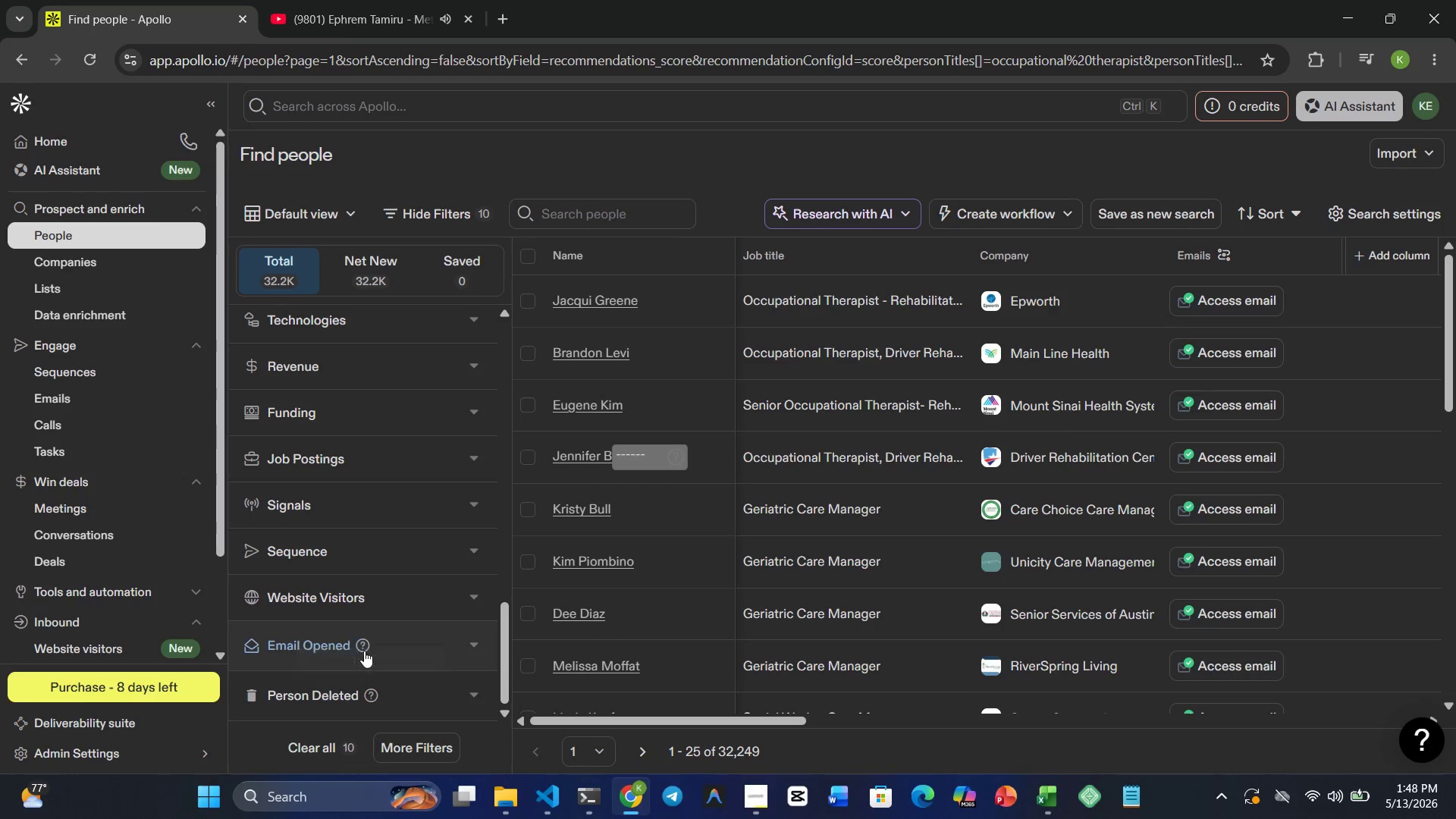 
mouse_move([364, 629])
 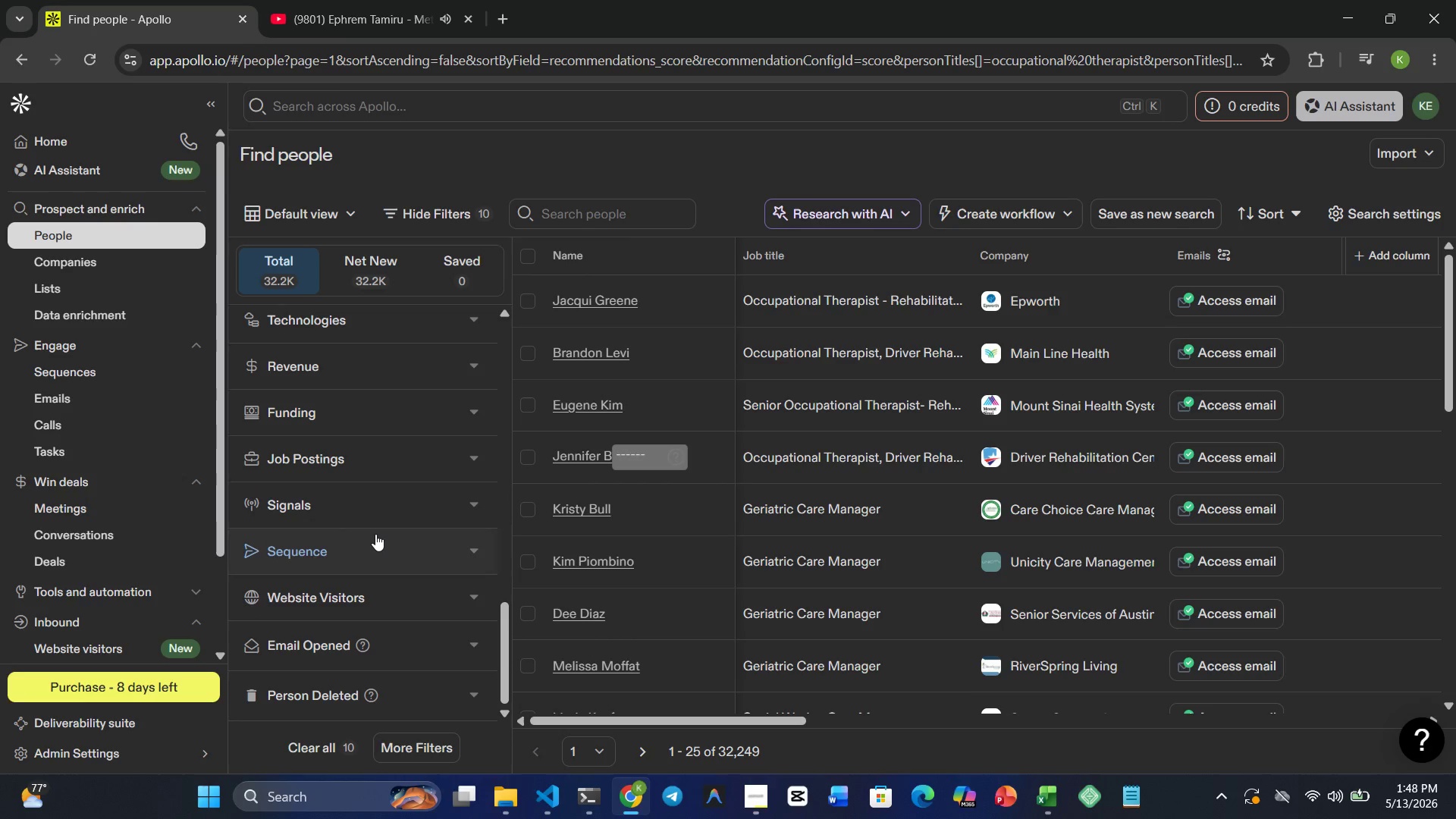 
scroll: coordinate [375, 535], scroll_direction: up, amount: 11.0
 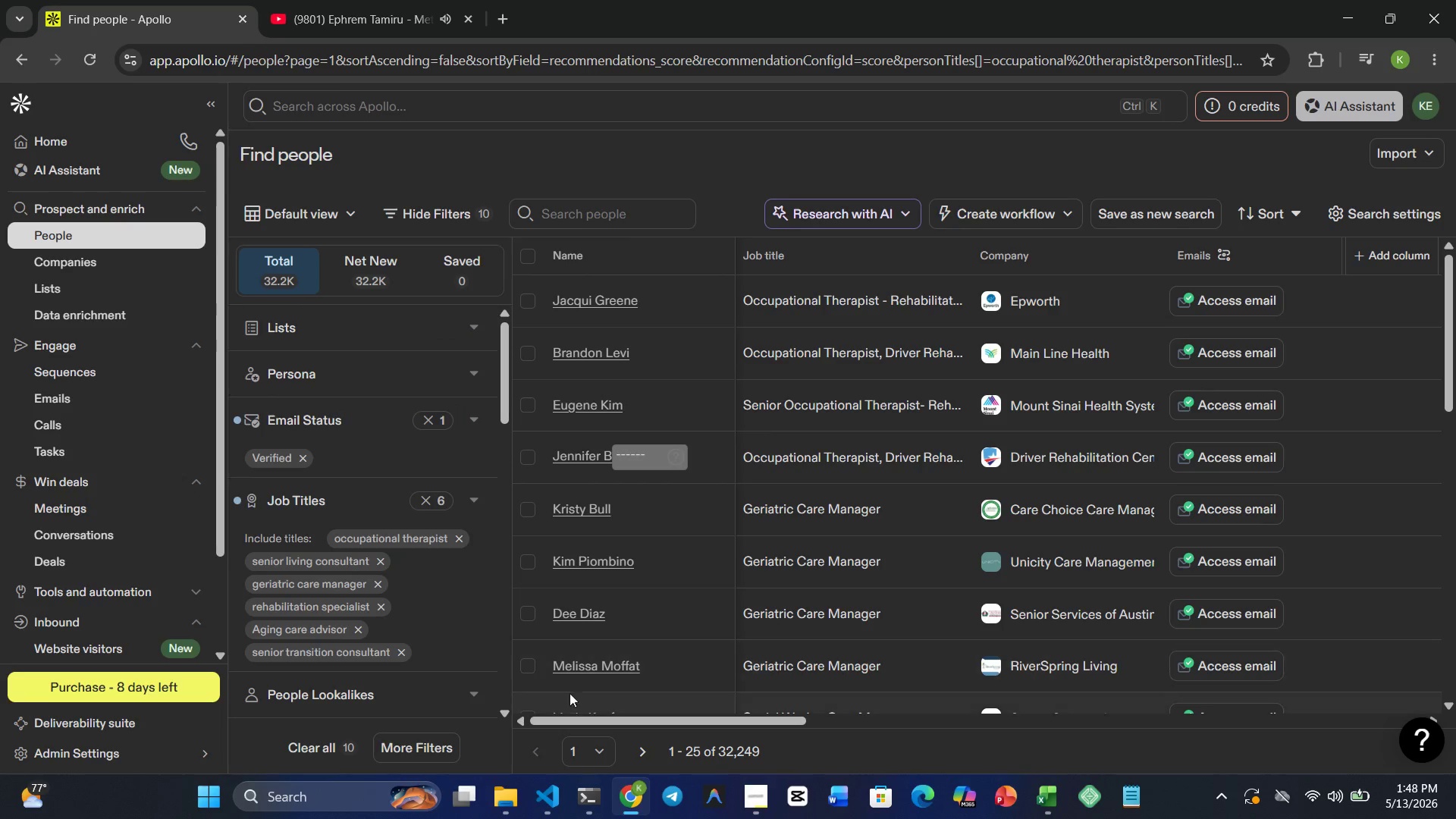 
left_click([591, 714])
 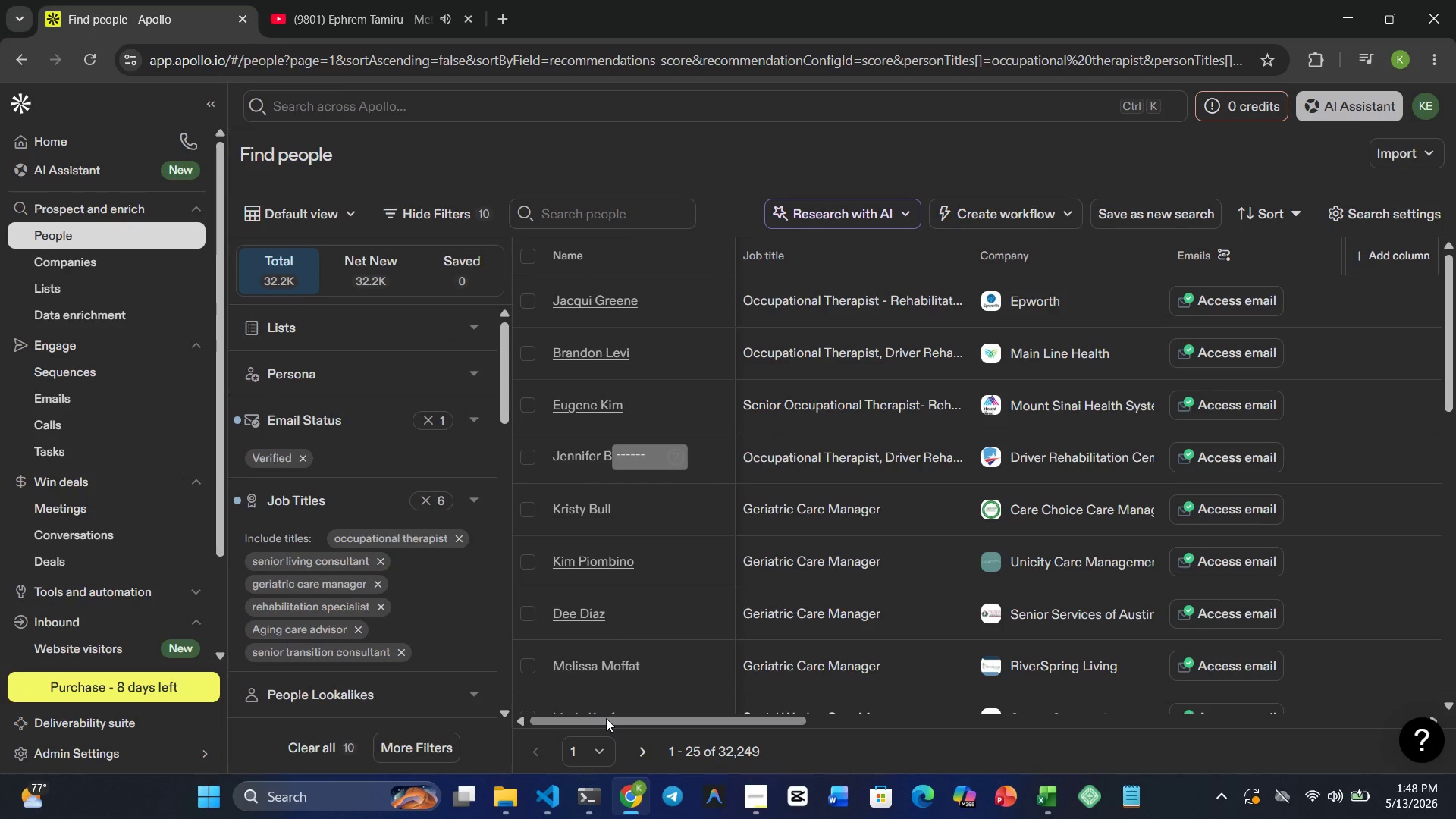 
left_click_drag(start_coordinate=[606, 718], to_coordinate=[731, 733])
 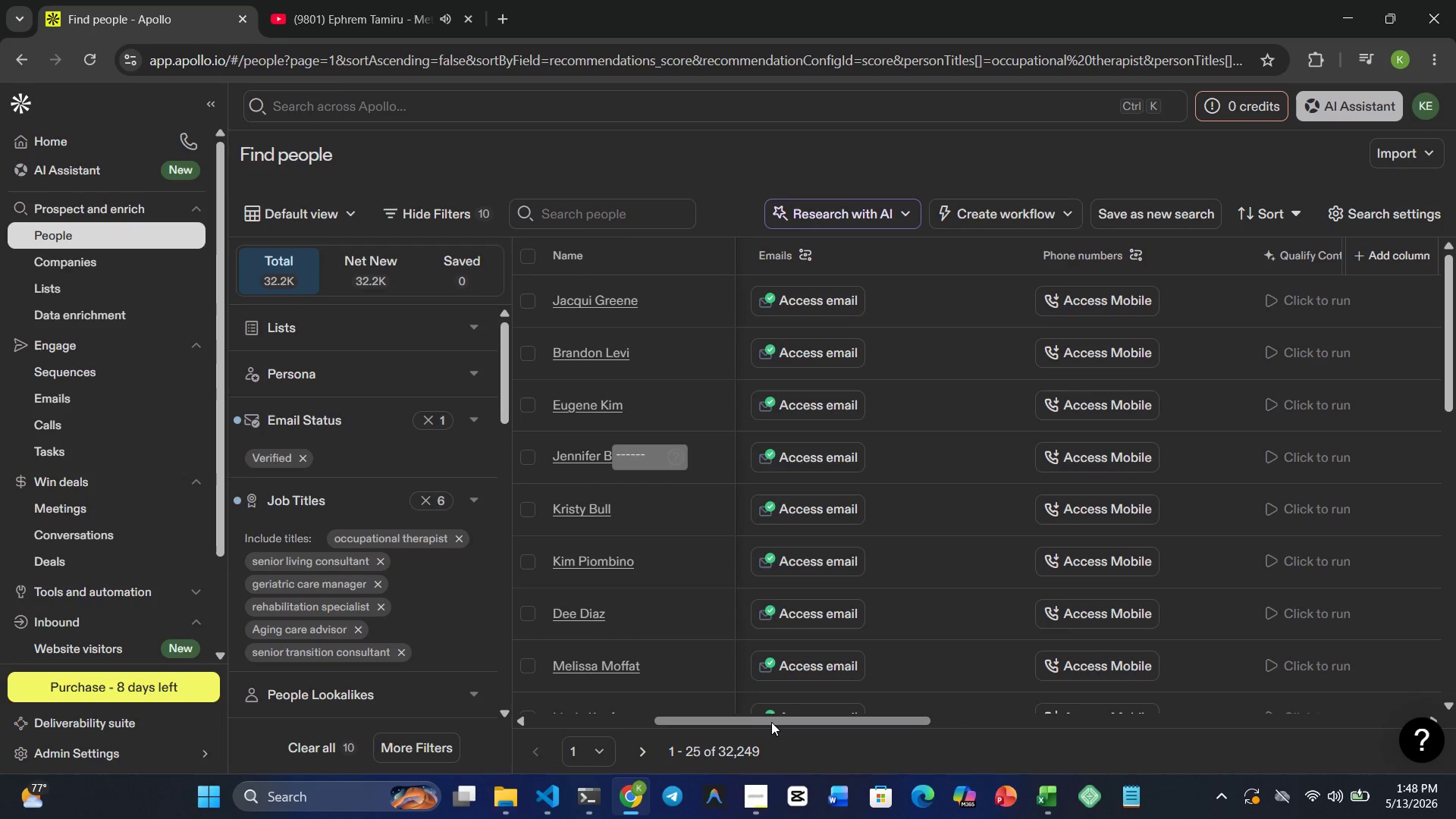 
left_click_drag(start_coordinate=[773, 720], to_coordinate=[579, 717])
 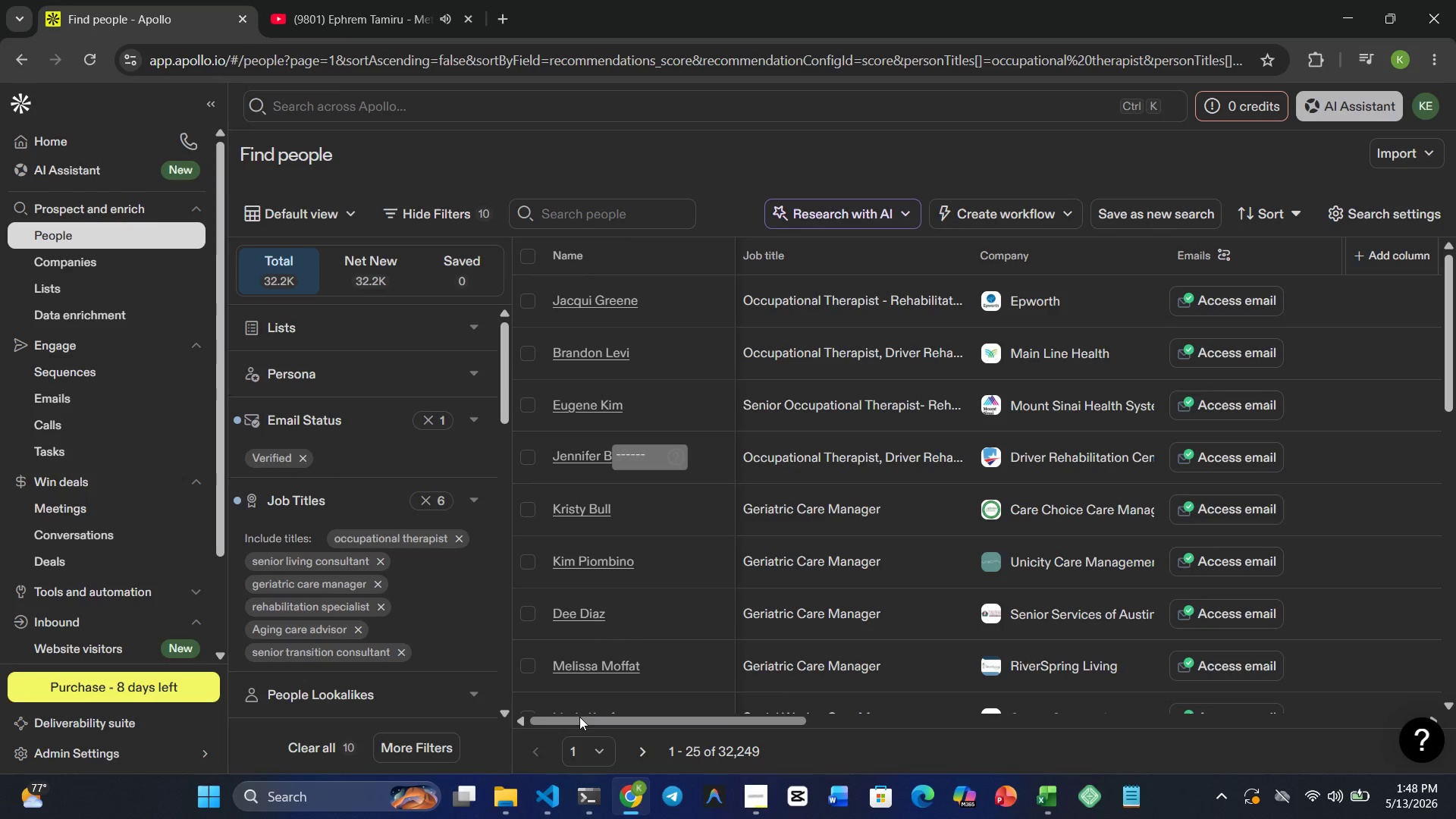 
left_click_drag(start_coordinate=[579, 717], to_coordinate=[996, 698])
 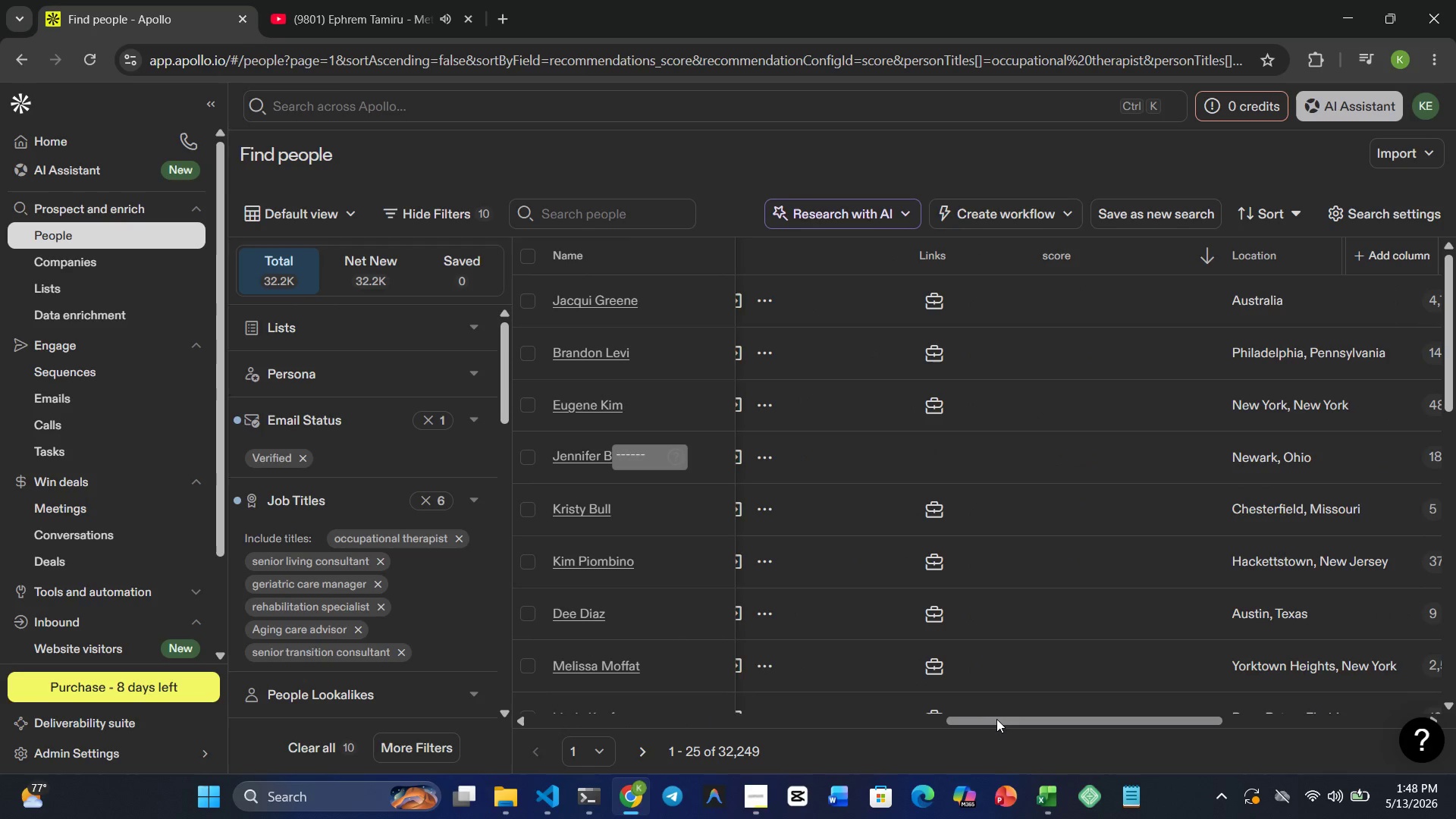 
left_click_drag(start_coordinate=[997, 720], to_coordinate=[1129, 722])
 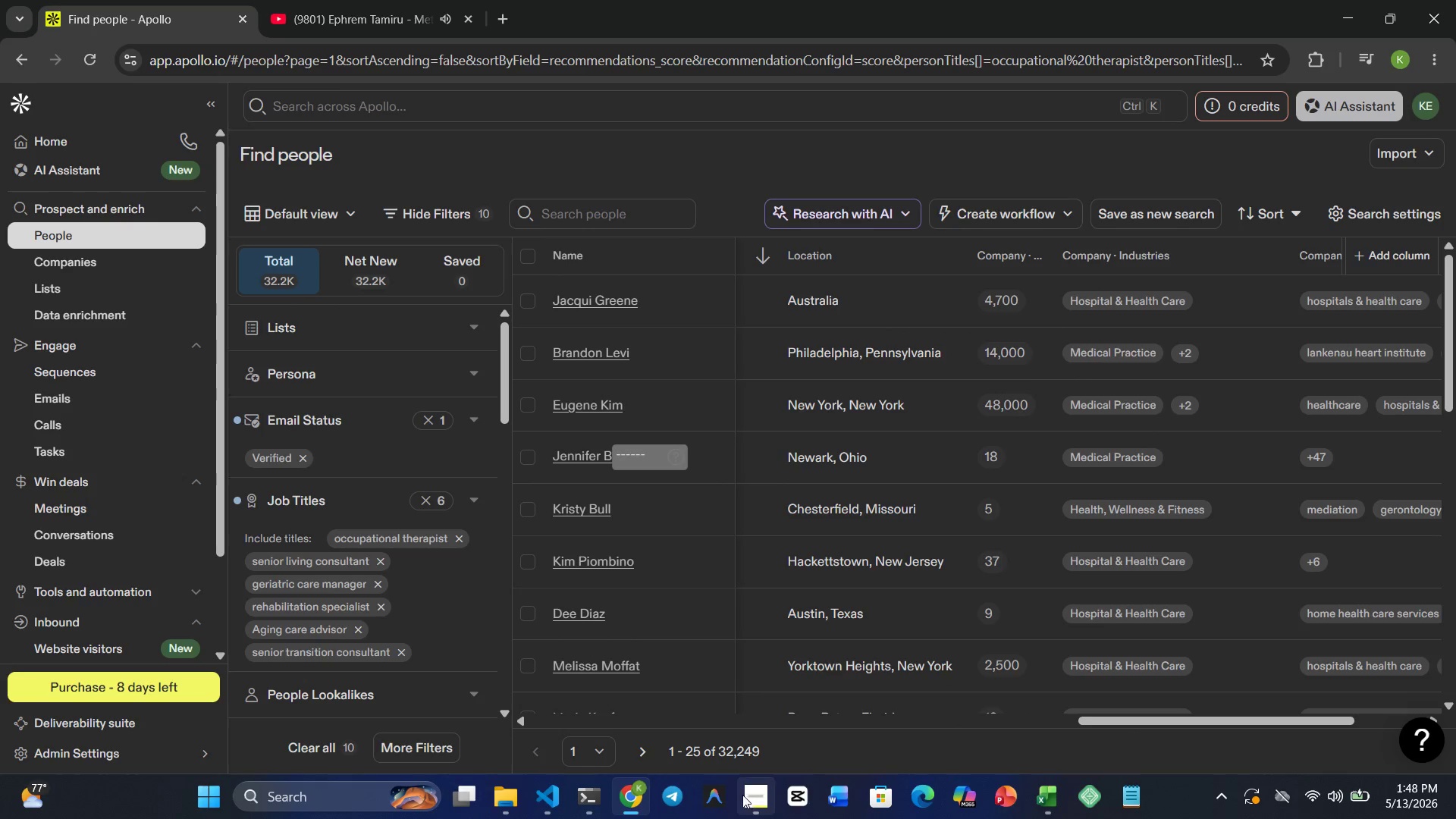 
left_click([742, 795])